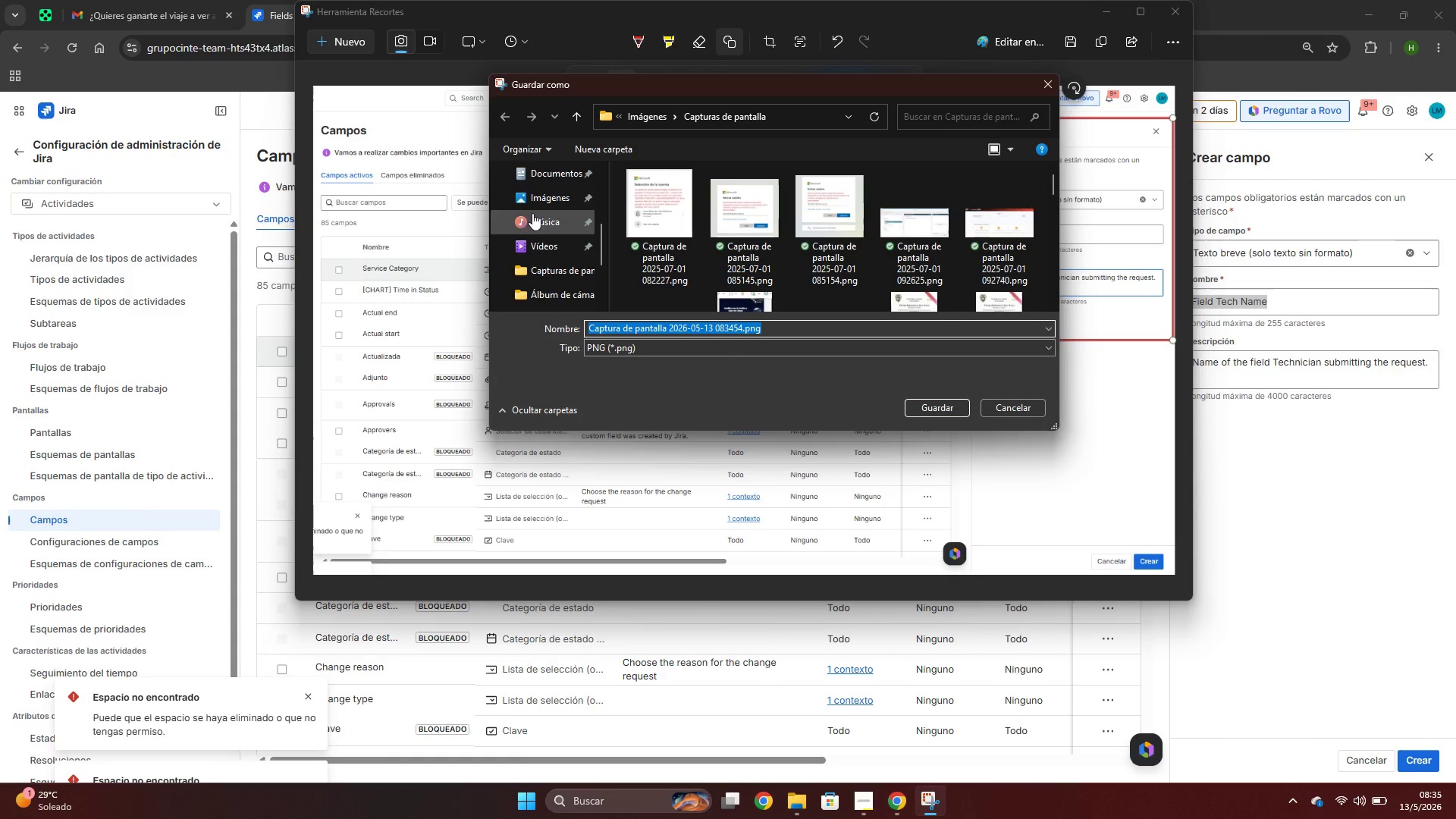 
left_click([544, 196])
 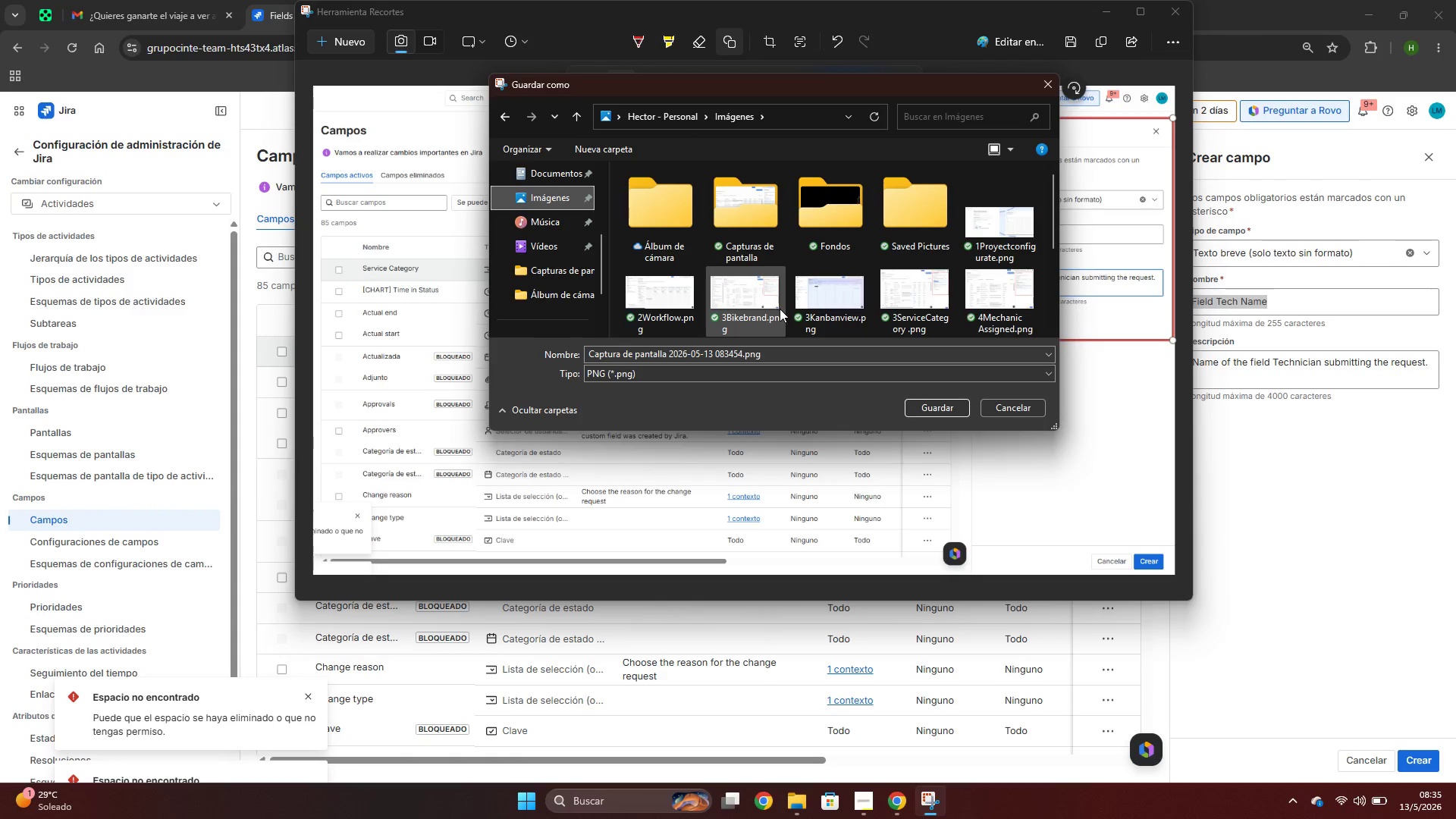 
wait(7.27)
 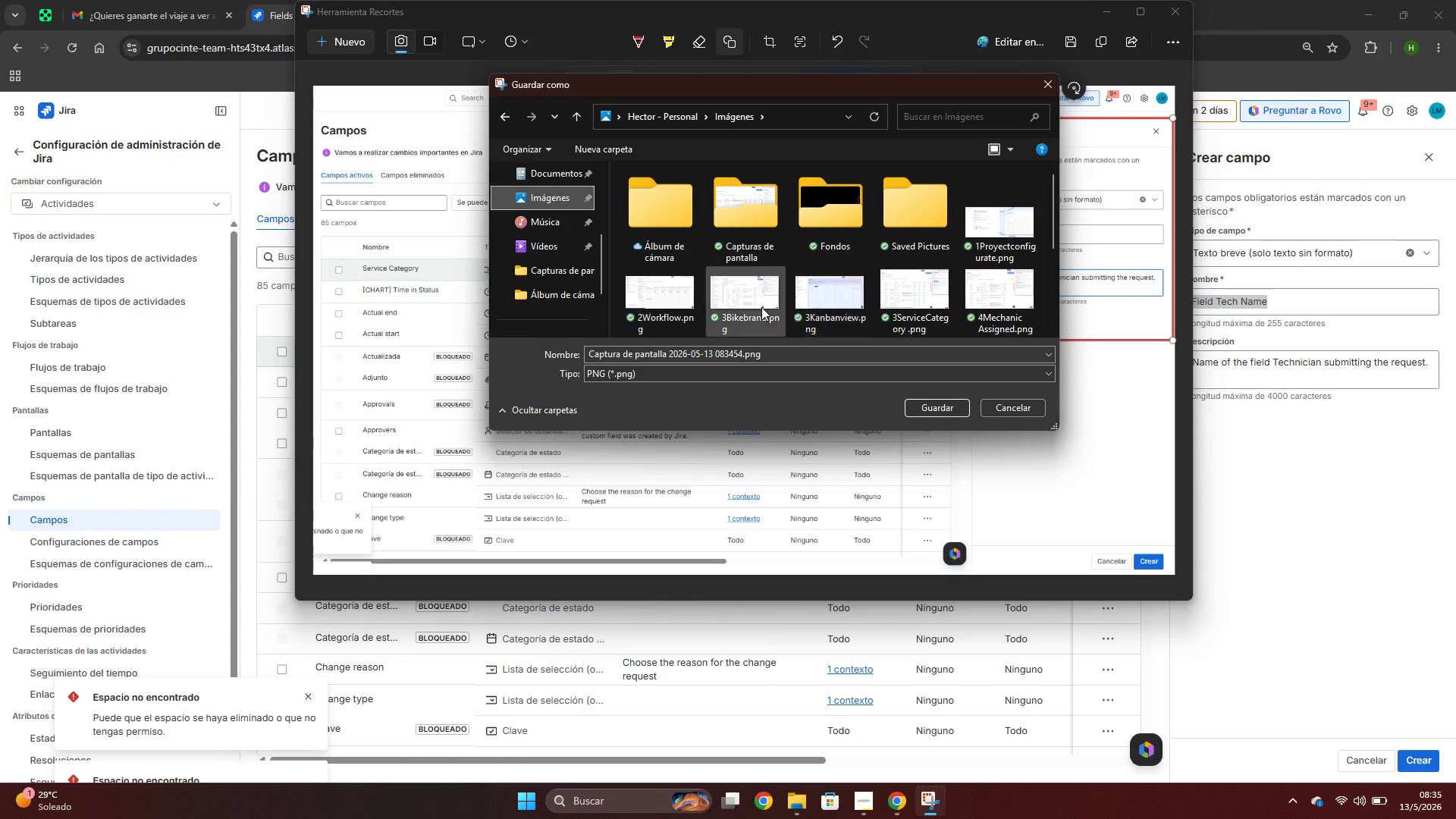 
mouse_move([766, 298])
 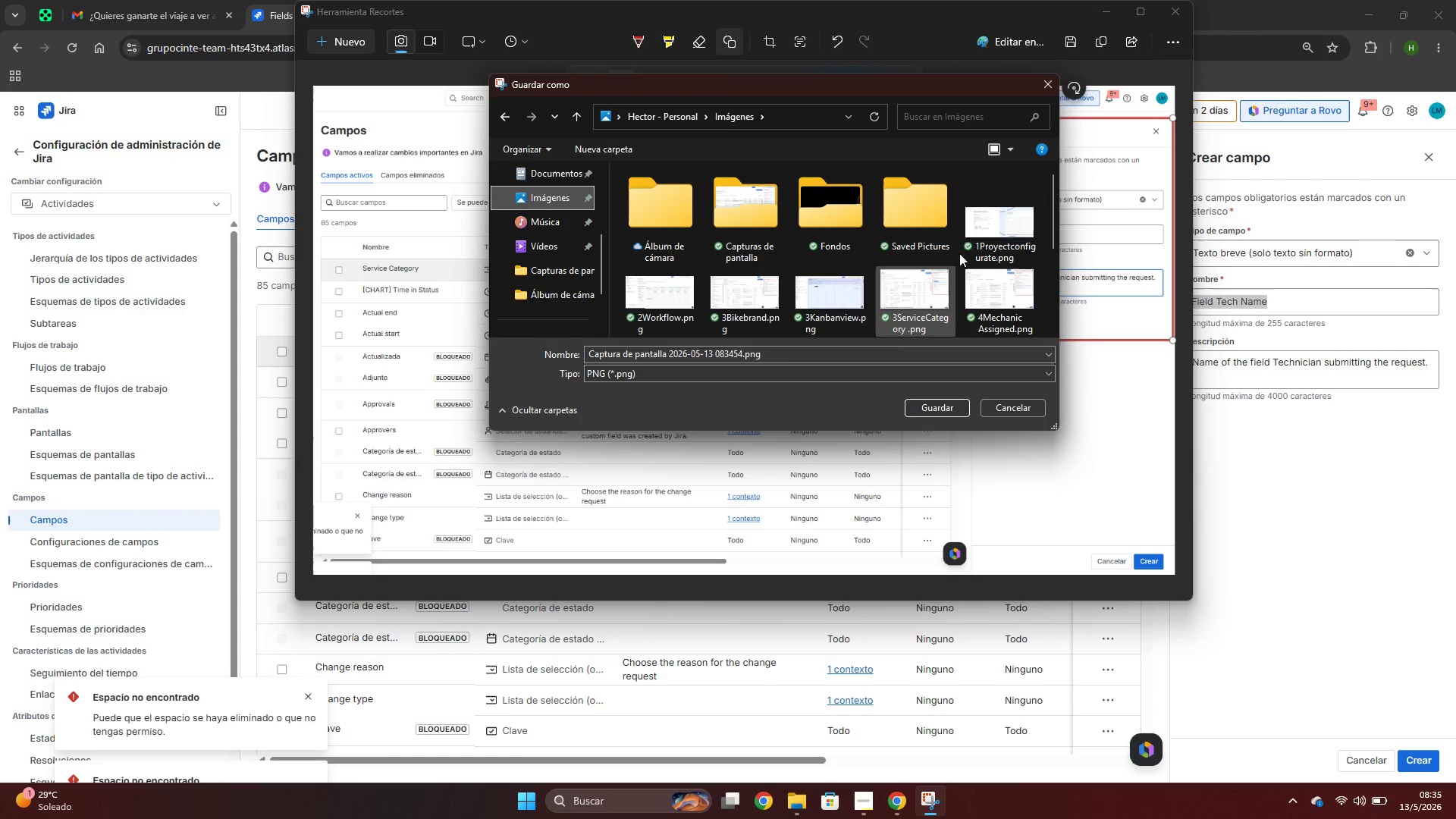 
scroll: coordinate [955, 315], scroll_direction: down, amount: 2.0
 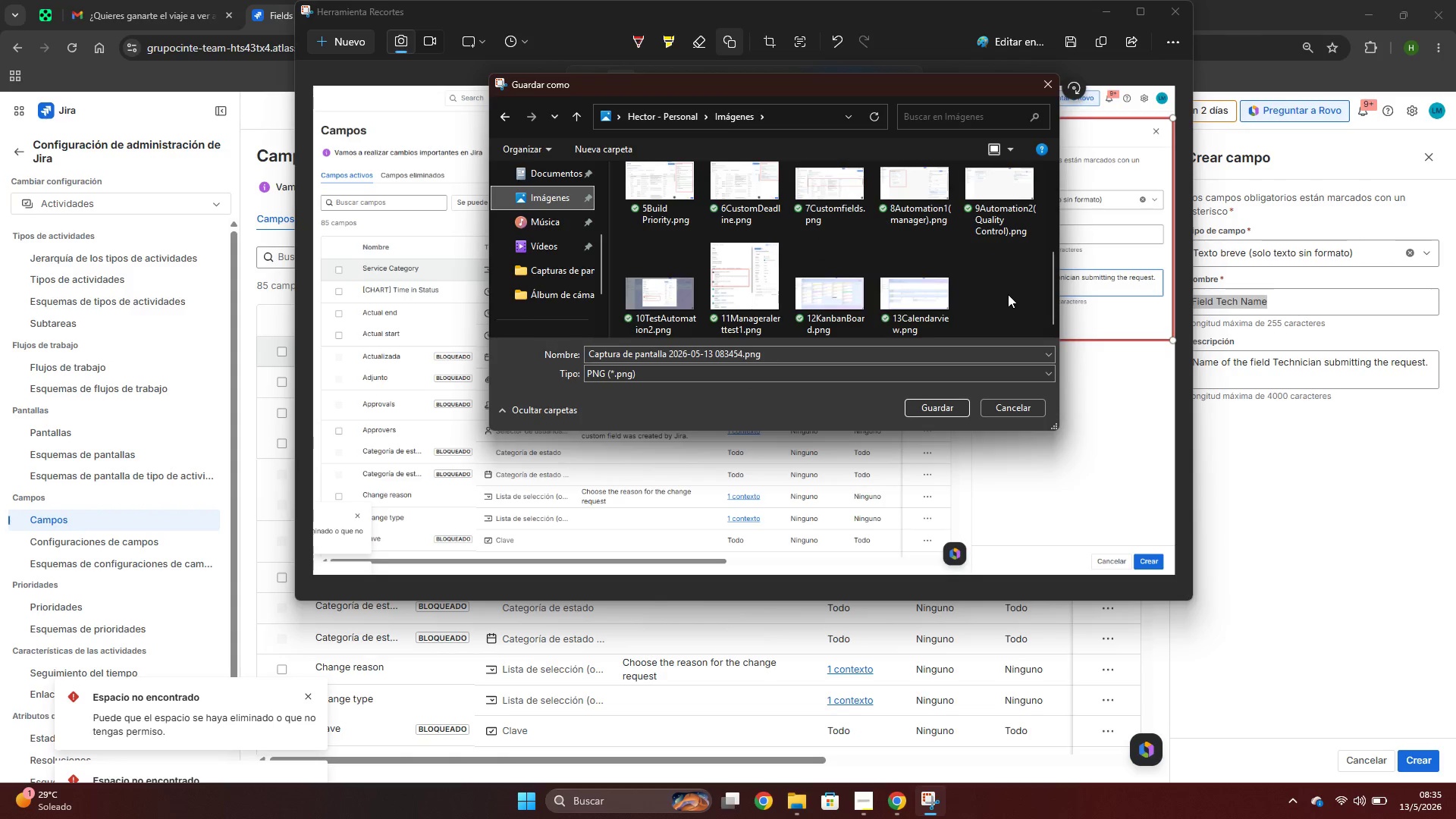 
scroll: coordinate [1006, 299], scroll_direction: up, amount: 2.0
 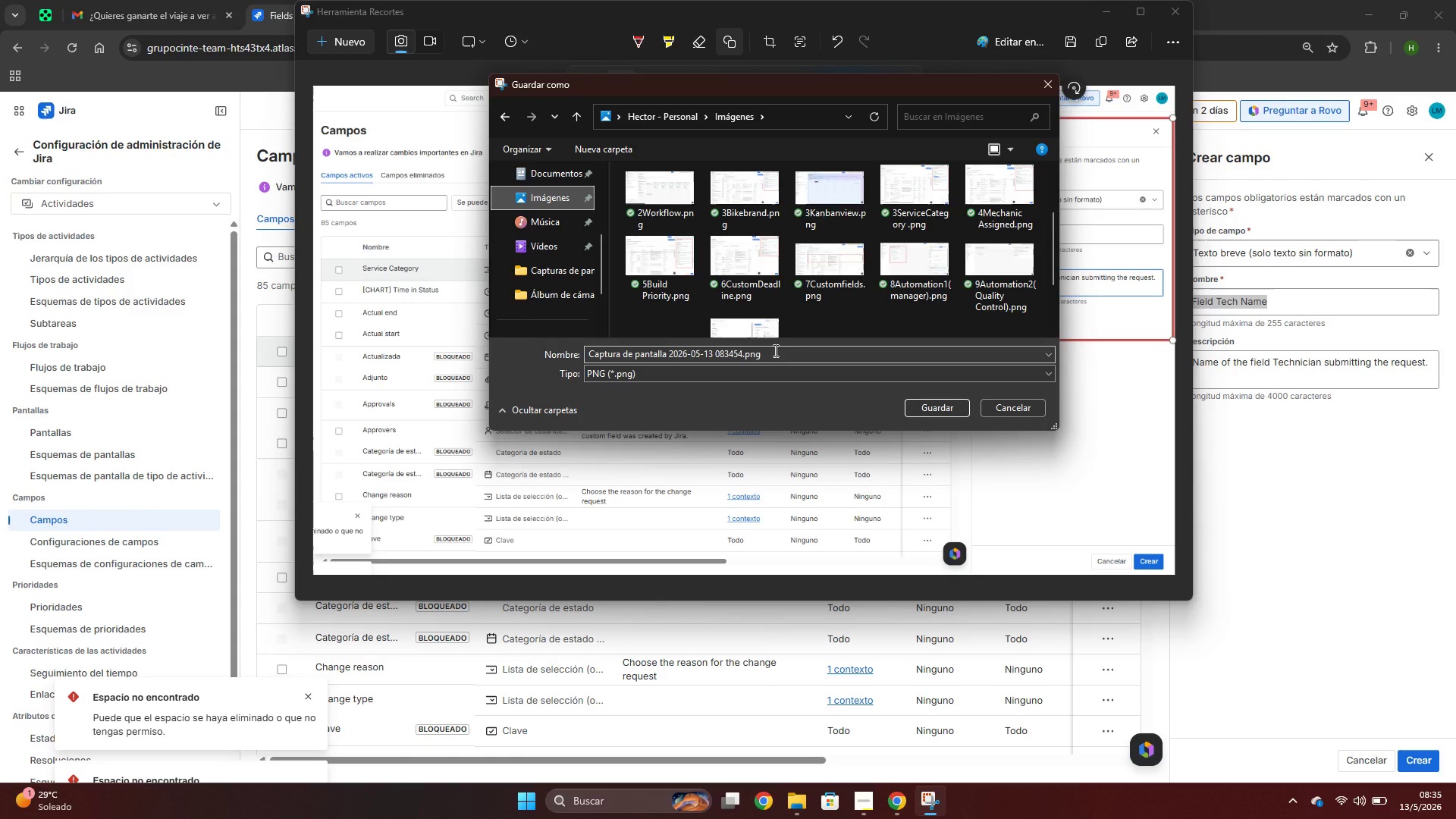 
wait(7.43)
 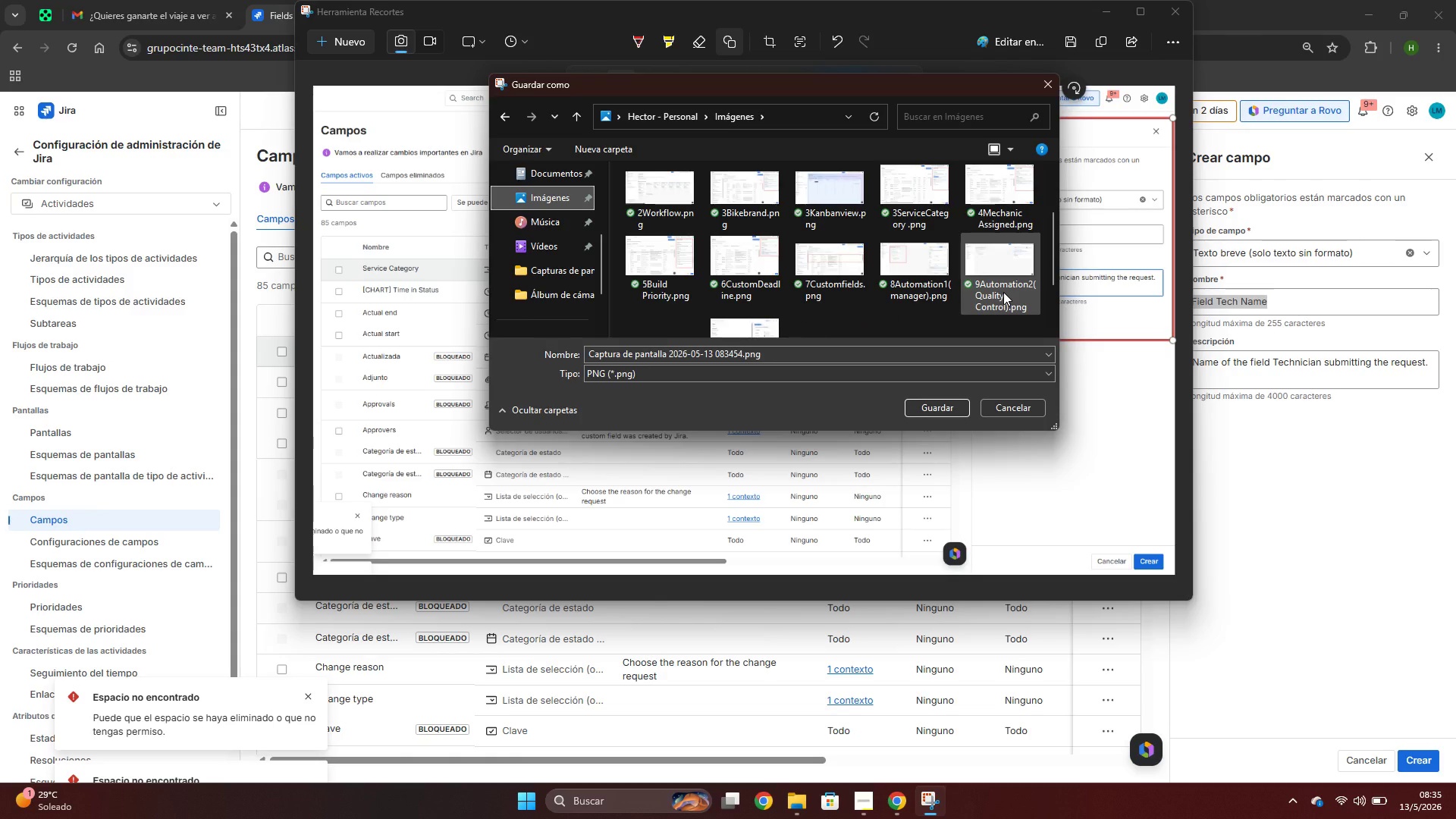 
key(4)
 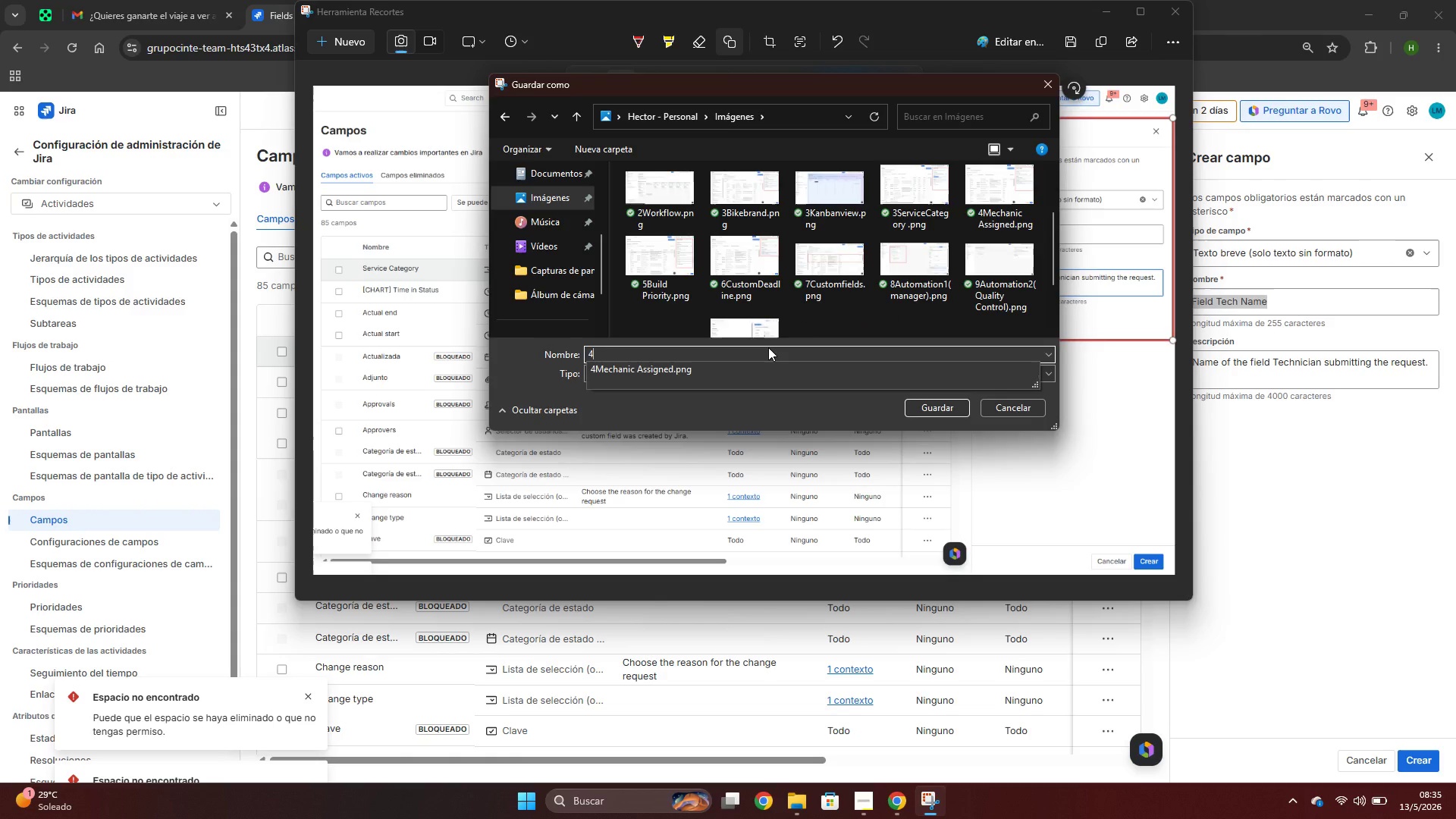 
key(Control+ControlLeft)
 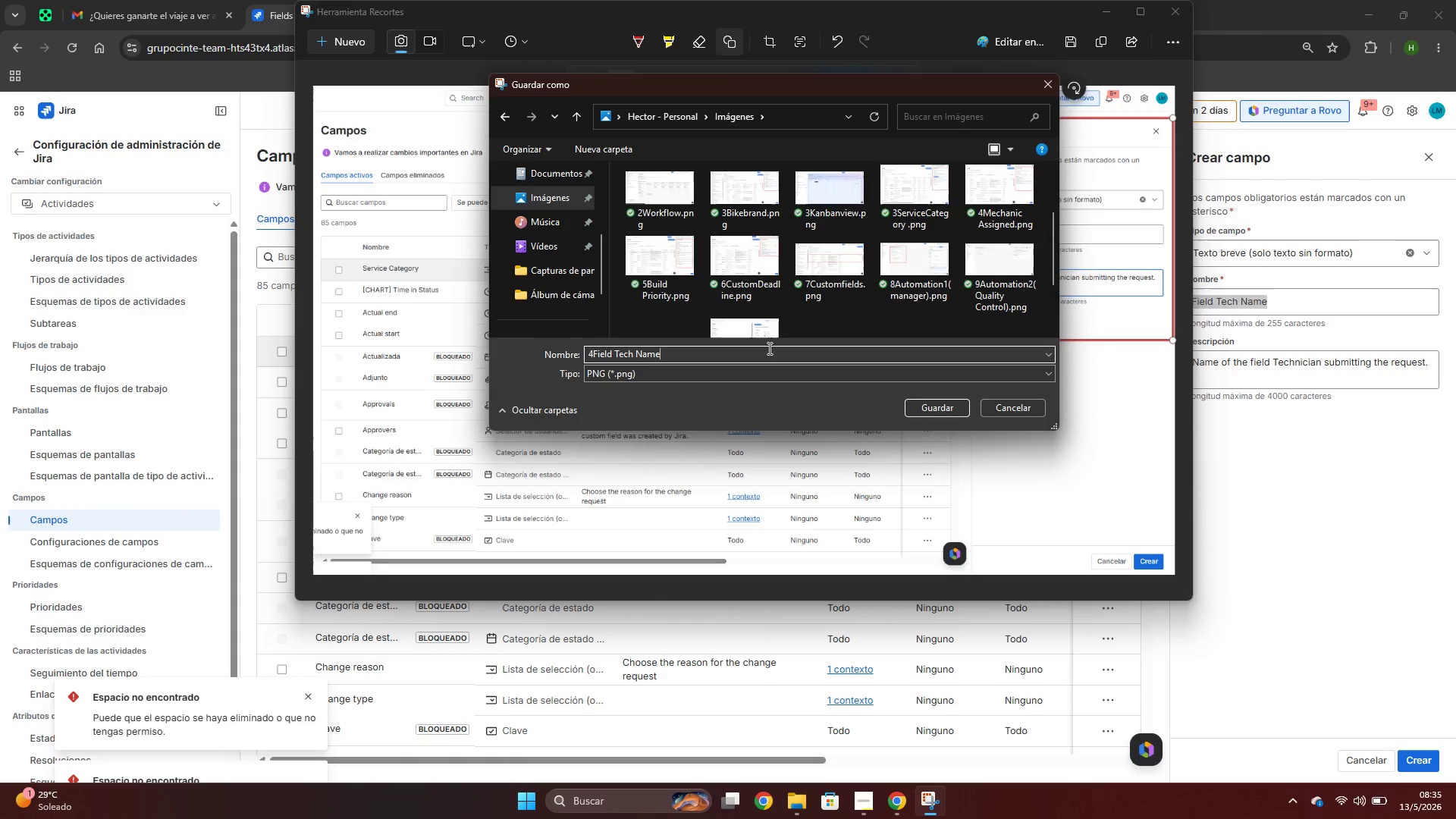 
key(Control+V)
 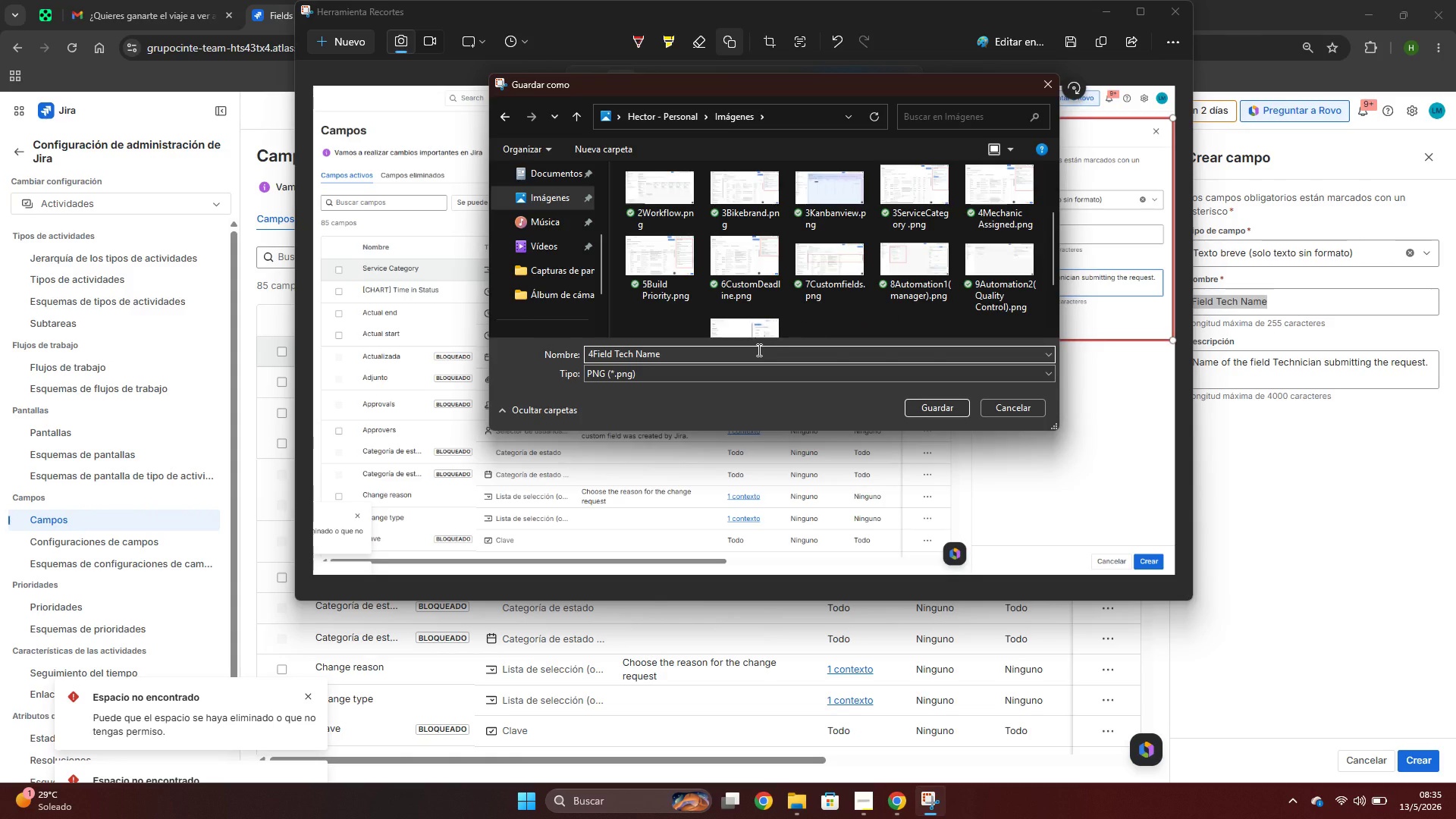 
key(ArrowLeft)
 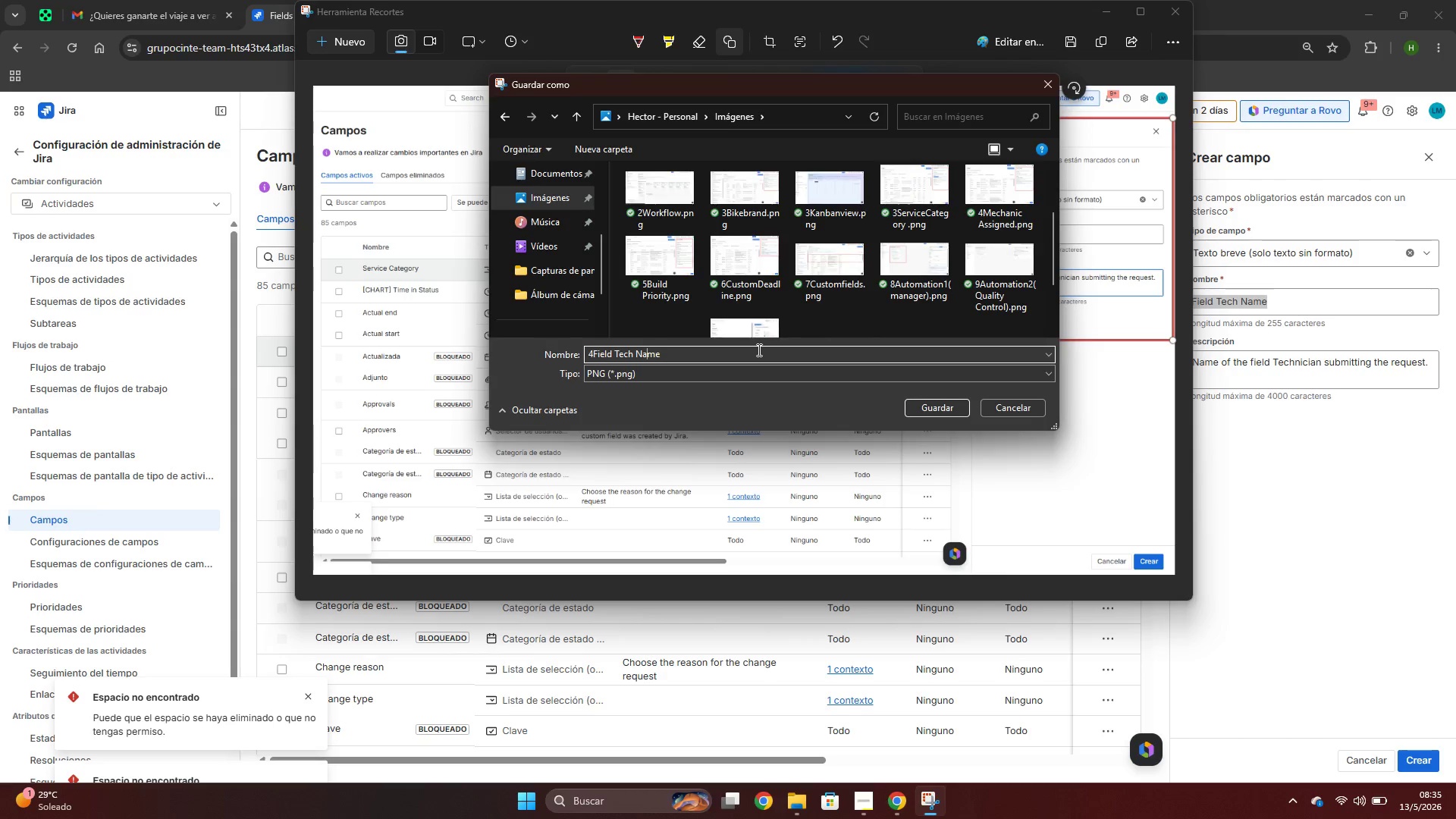 
key(ArrowLeft)
 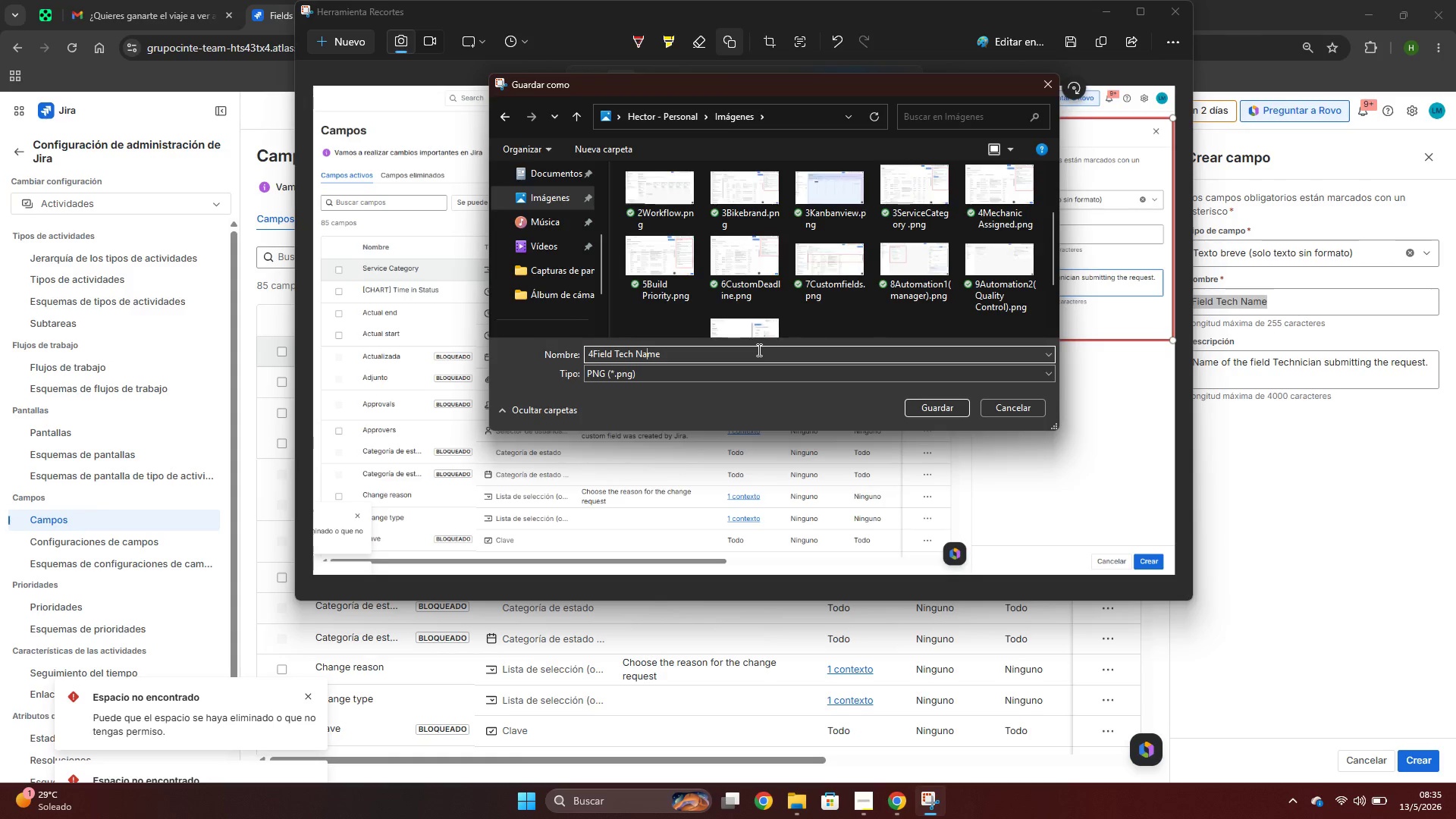 
key(ArrowLeft)
 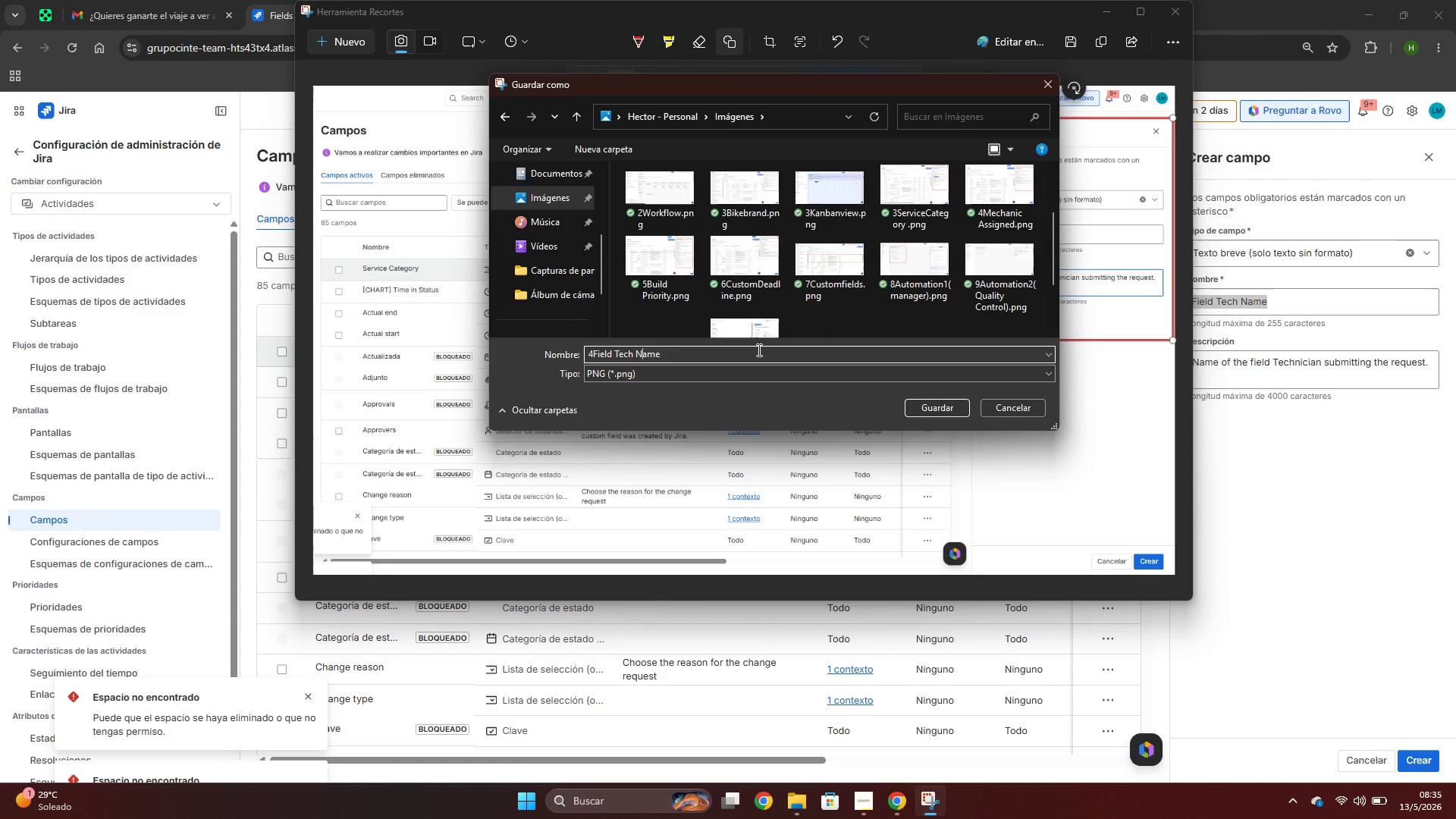 
key(ArrowLeft)
 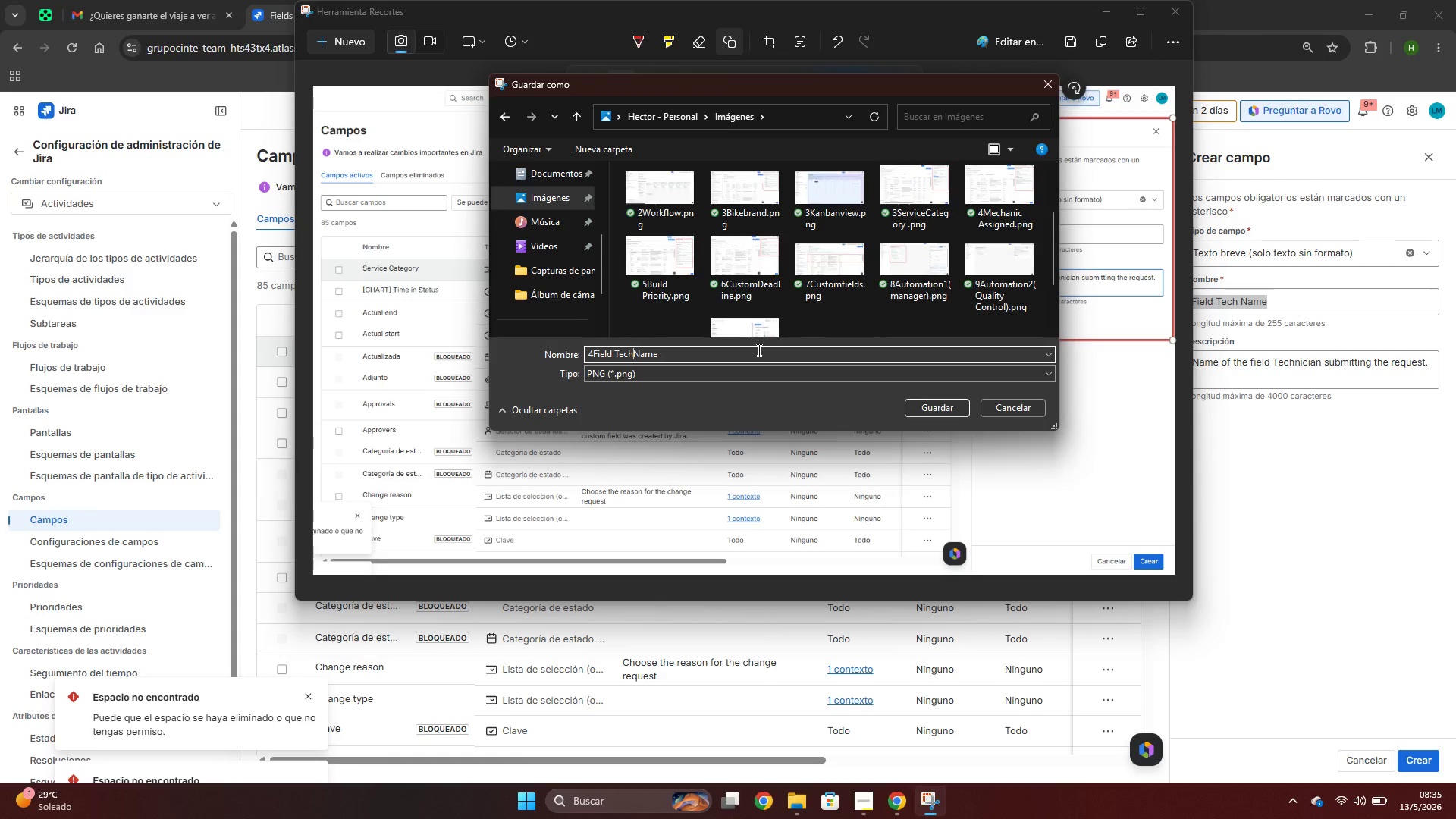 
key(Backspace)
 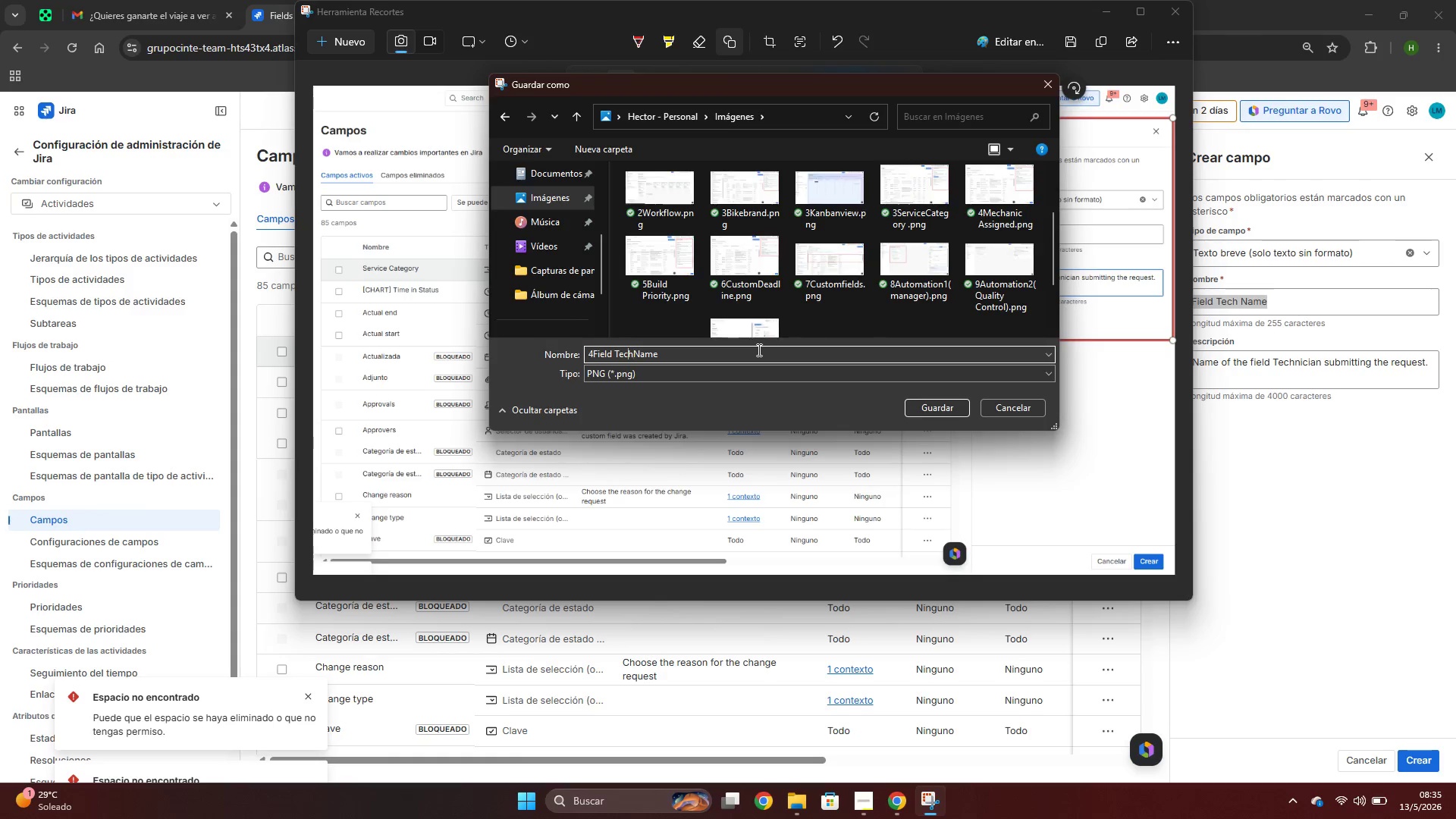 
key(ArrowLeft)
 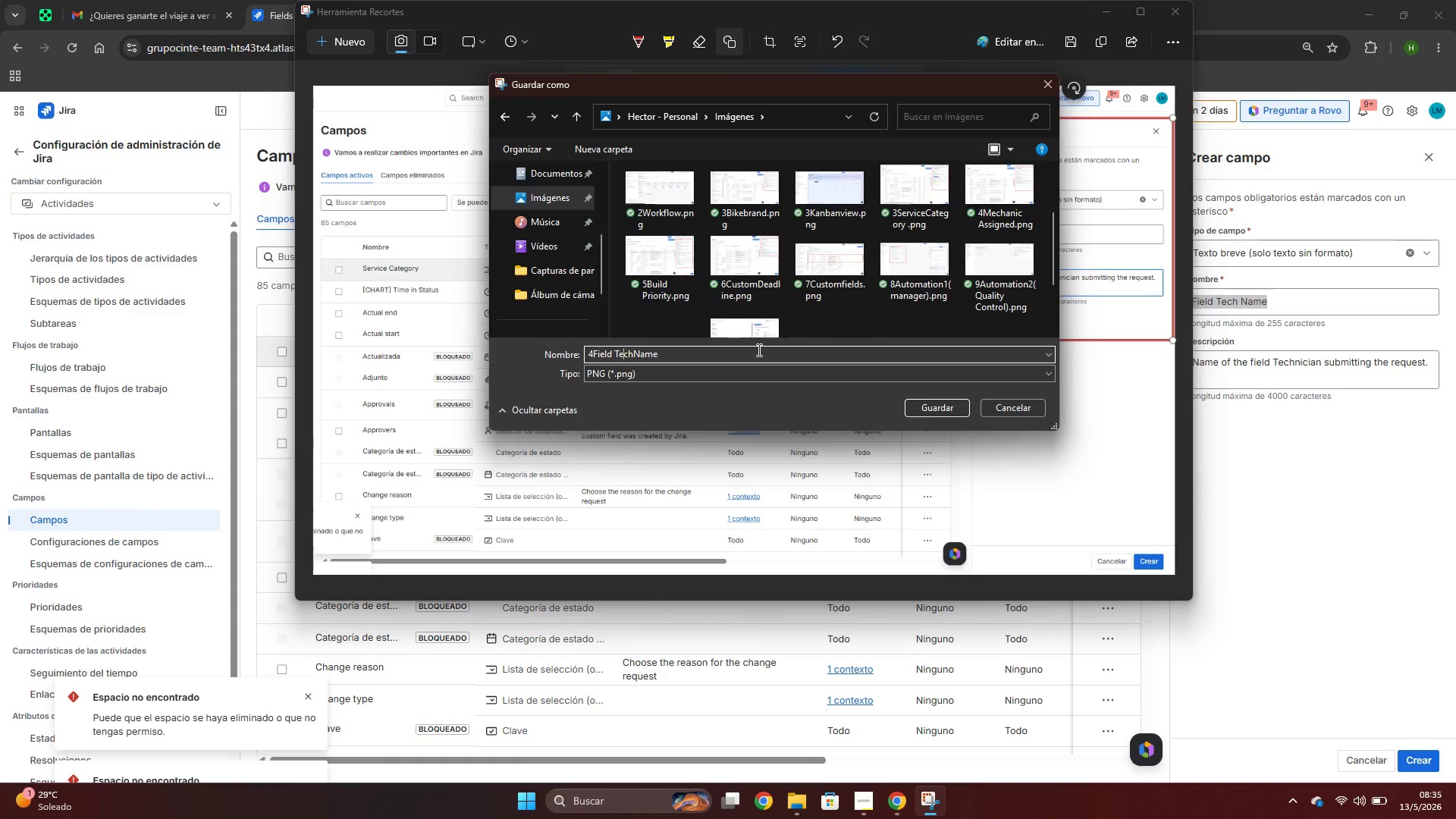 
key(ArrowLeft)
 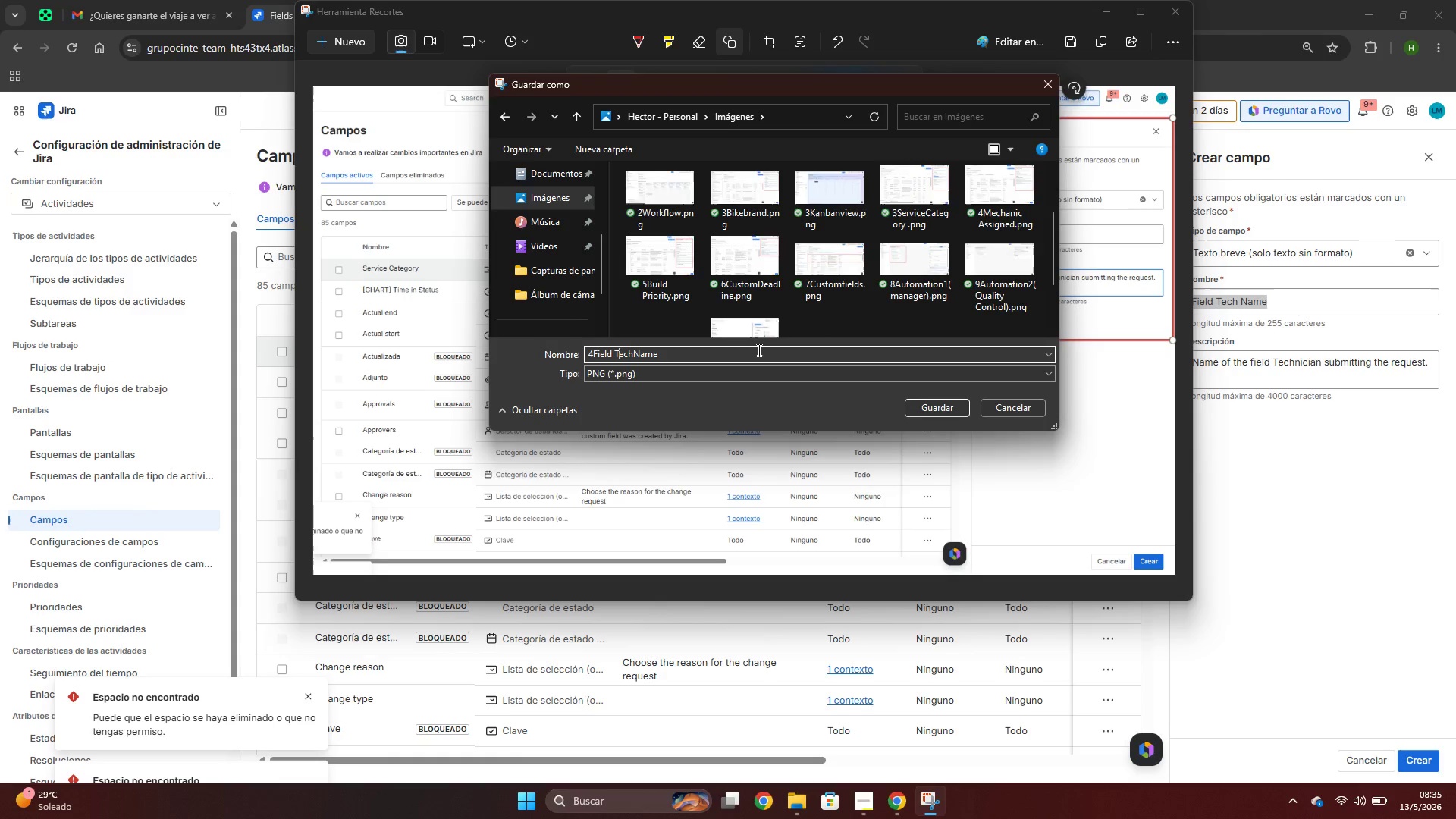 
key(ArrowLeft)
 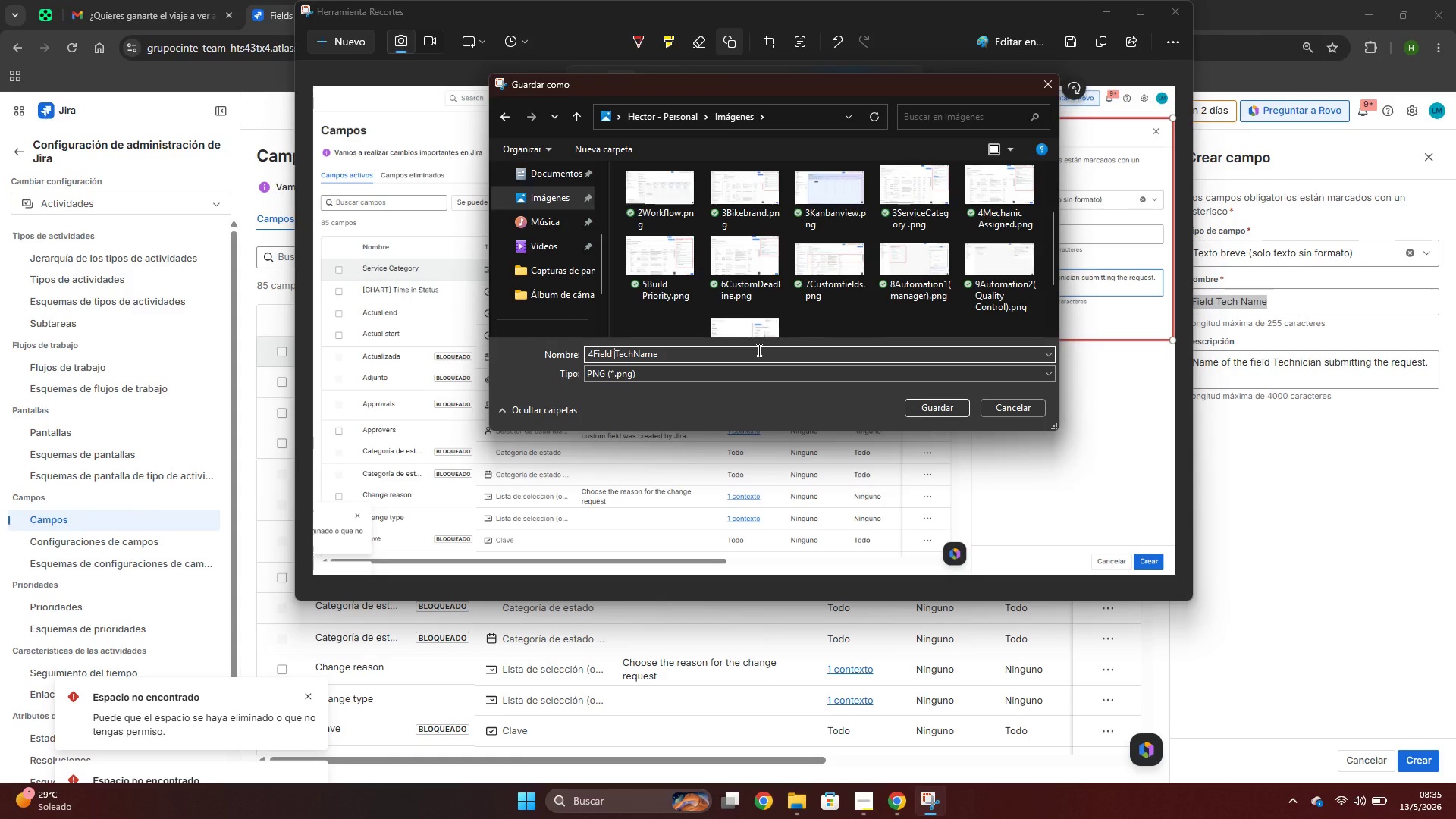 
key(ArrowLeft)
 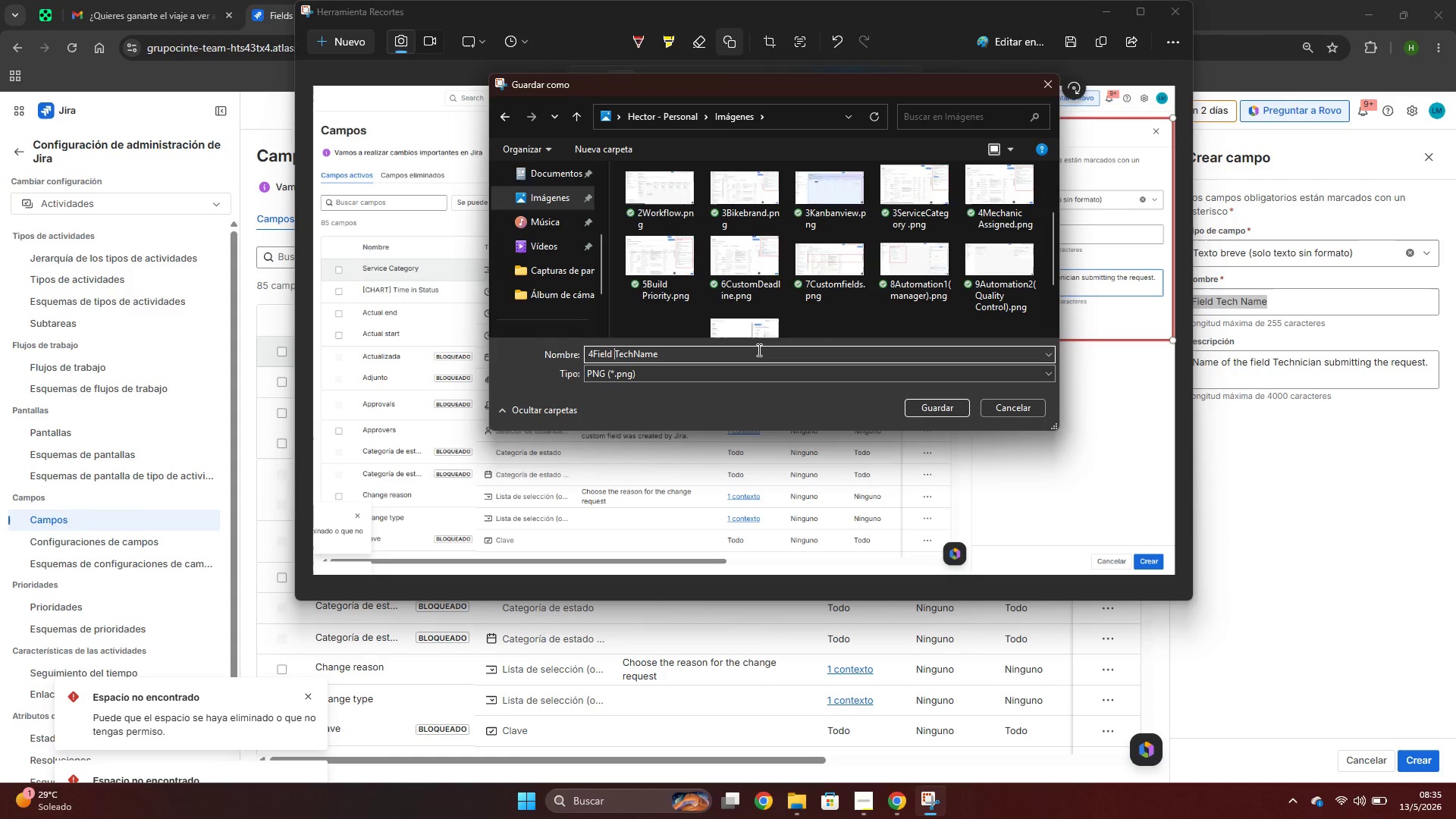 
key(Backspace)
 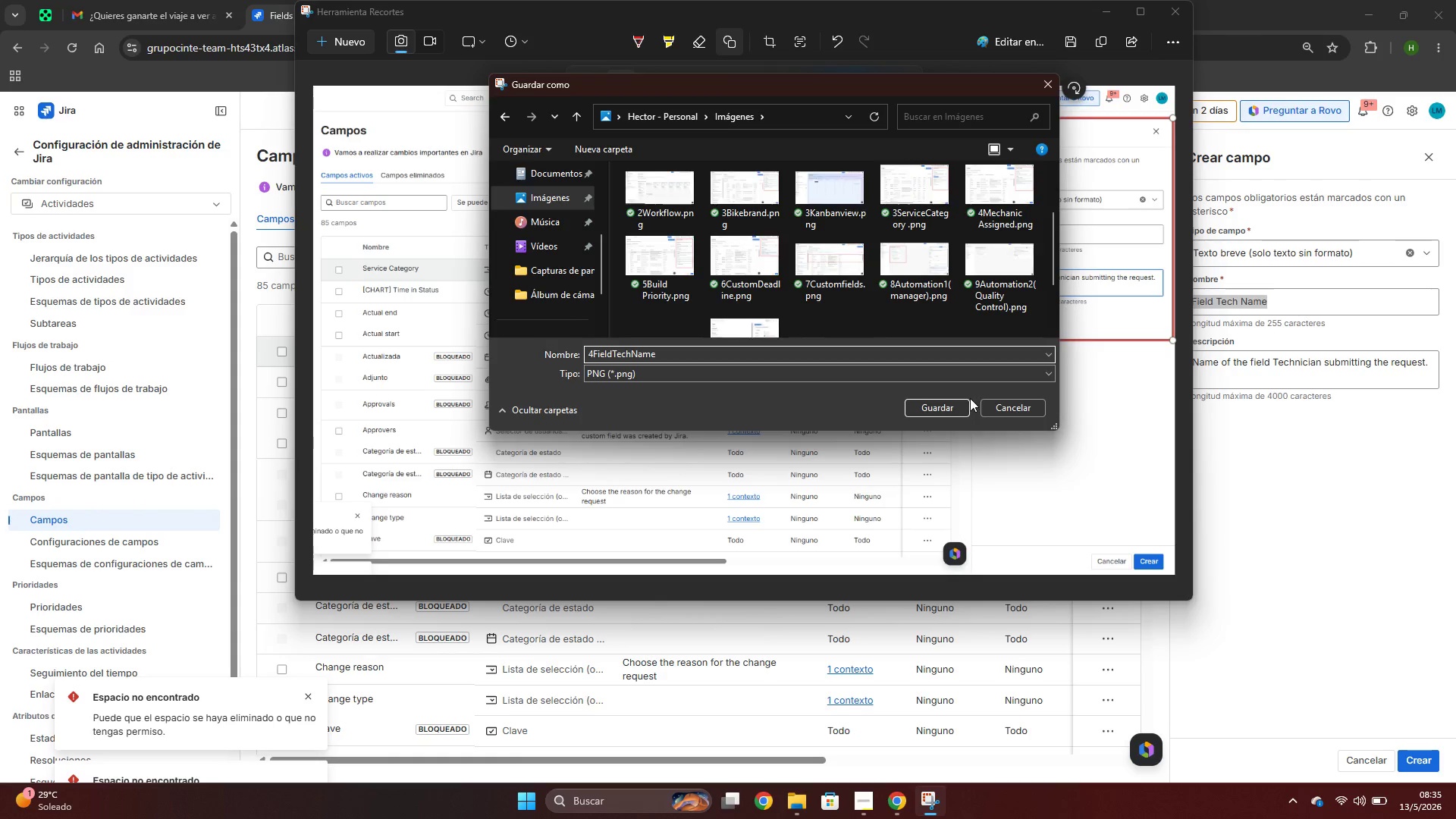 
left_click([960, 400])
 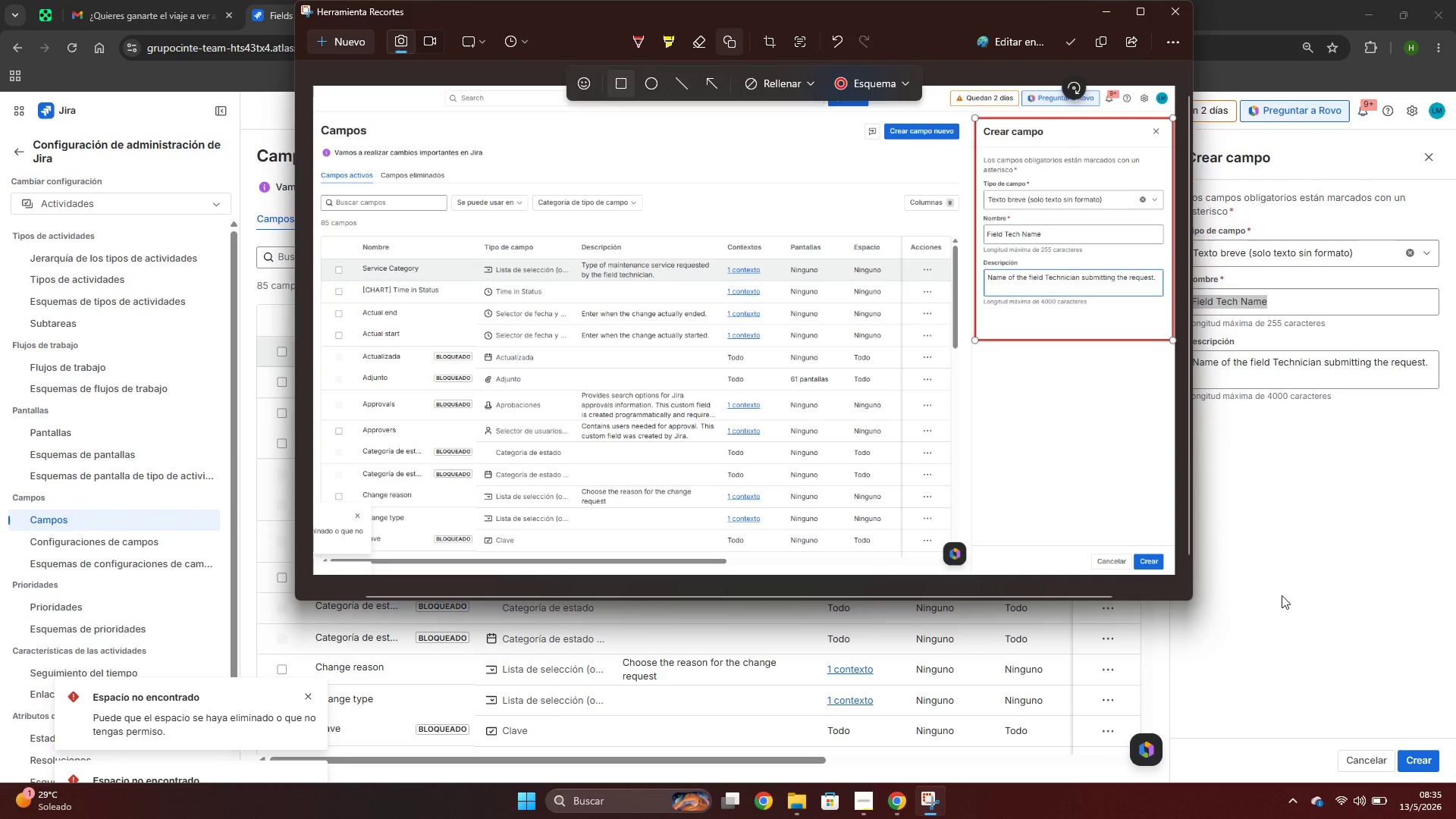 
left_click([1312, 482])
 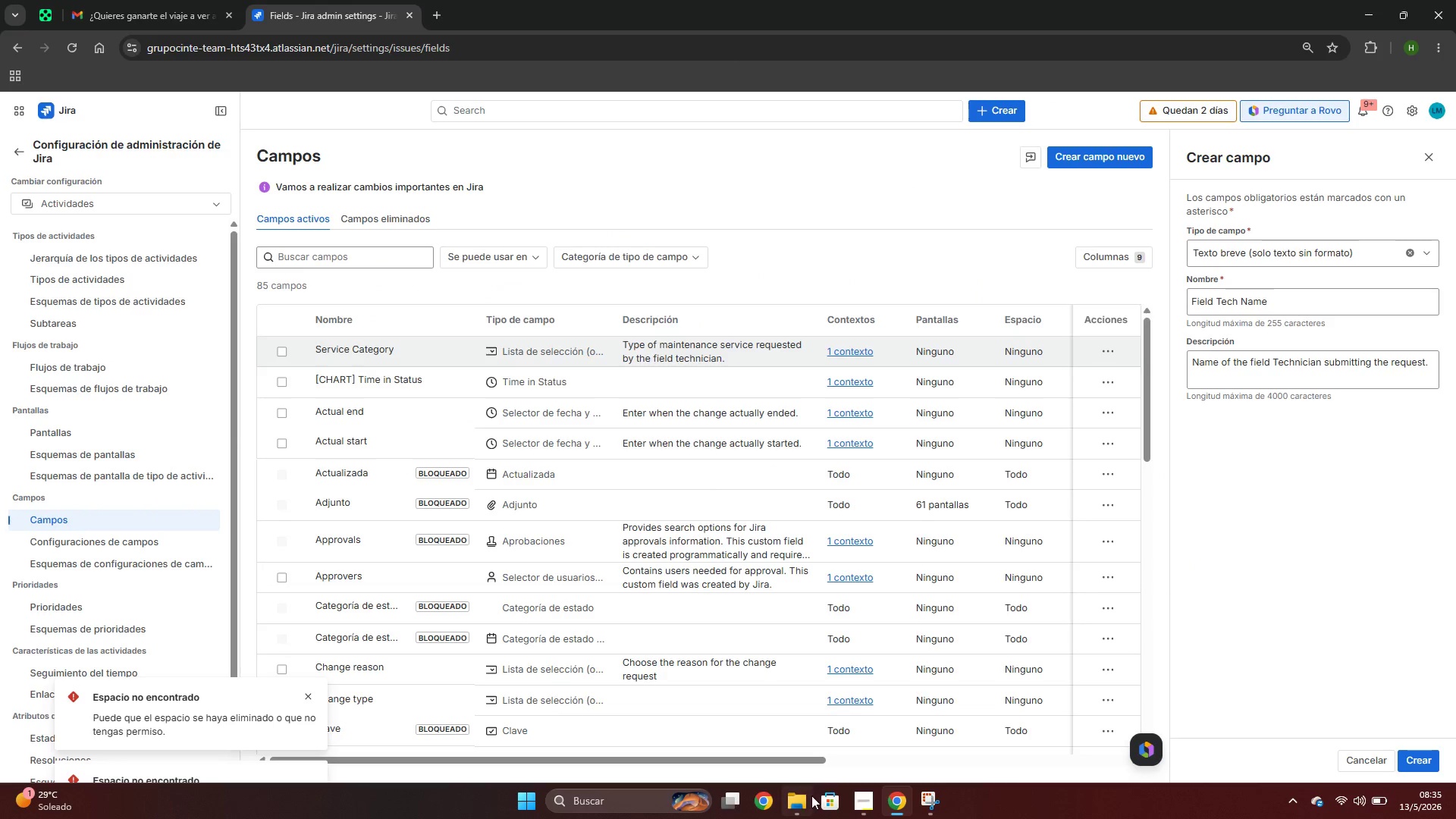 
left_click([806, 797])
 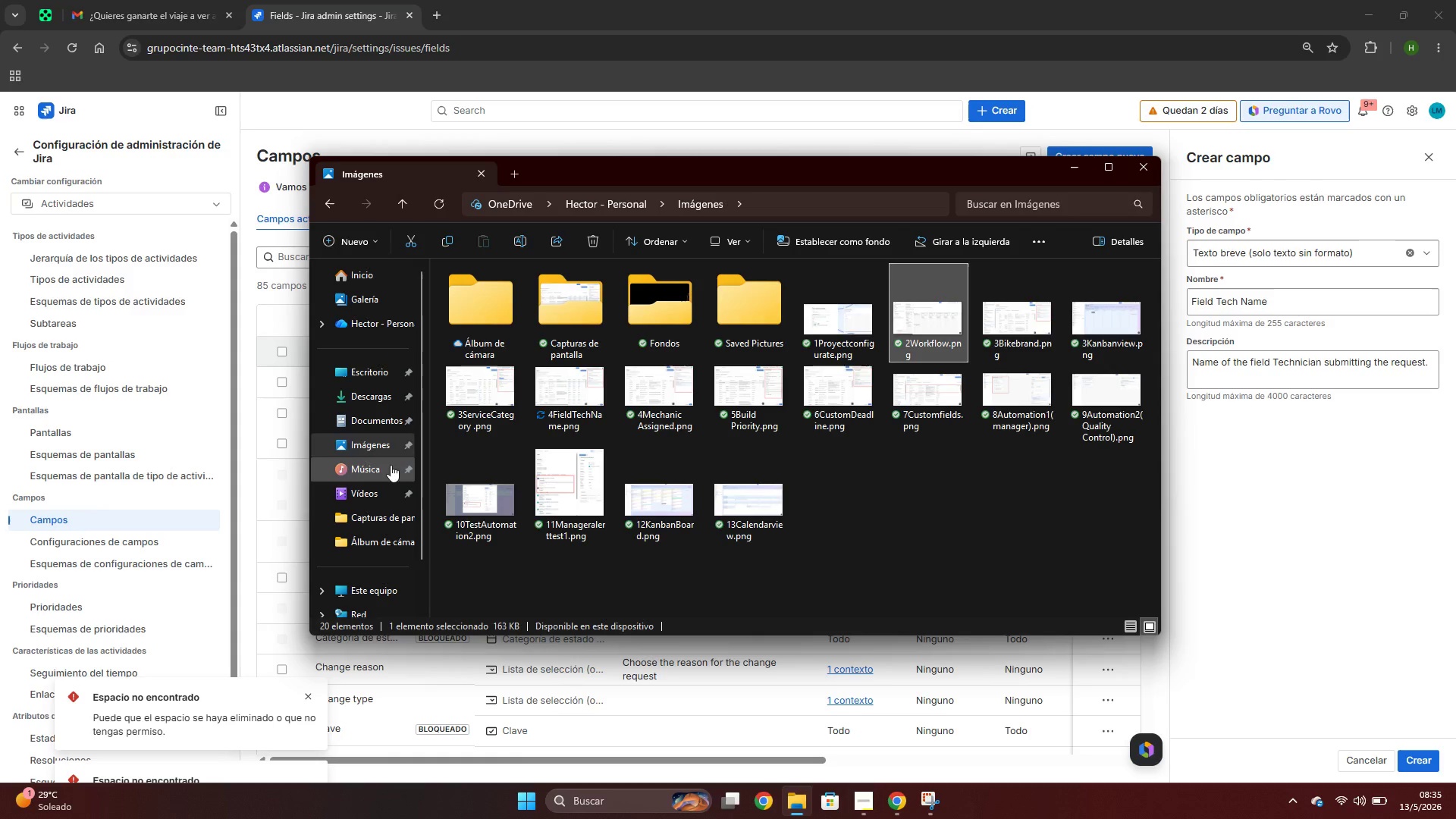 
left_click([367, 447])
 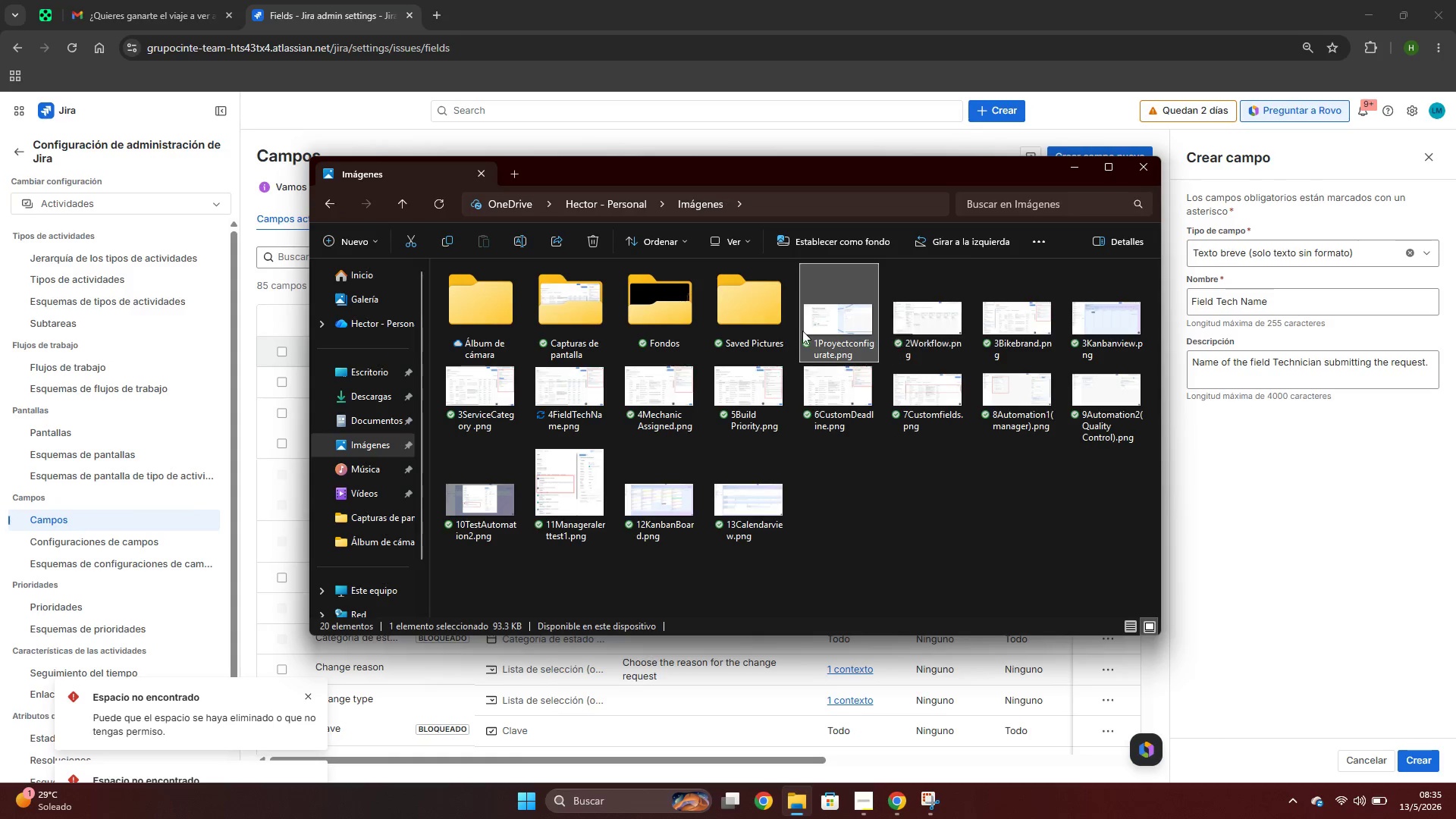 
wait(6.03)
 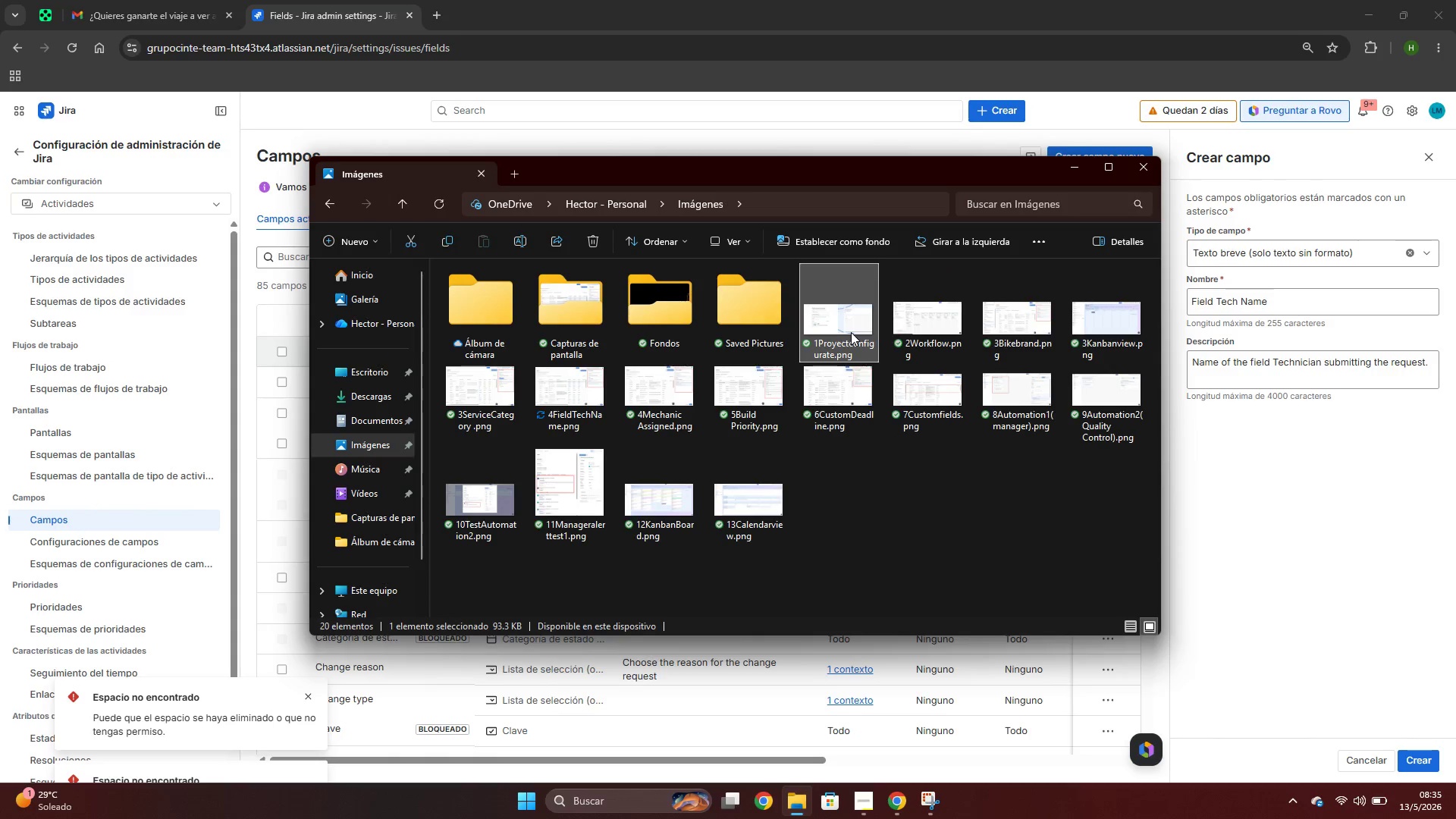 
key(Delete)
 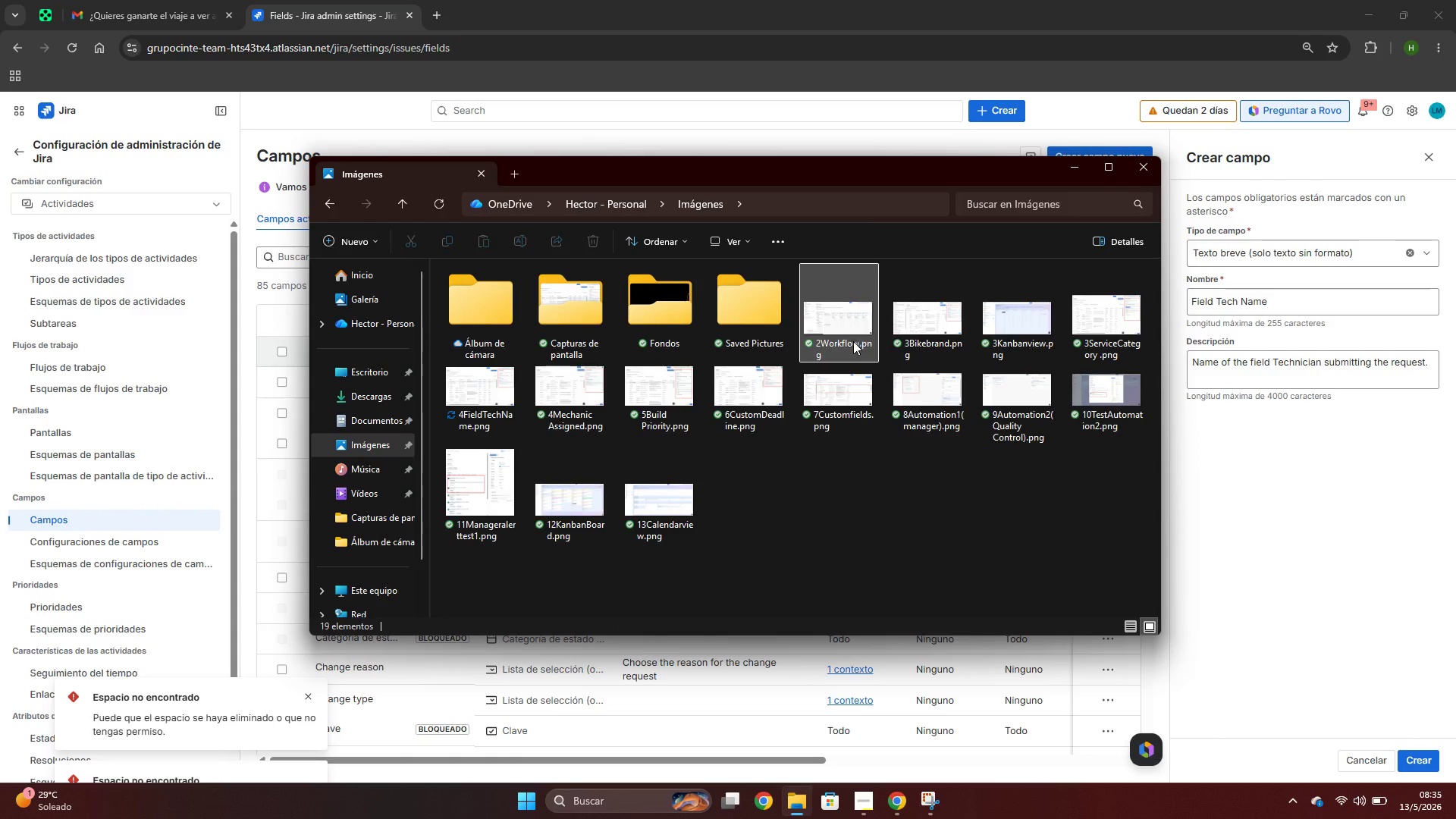 
left_click([944, 340])
 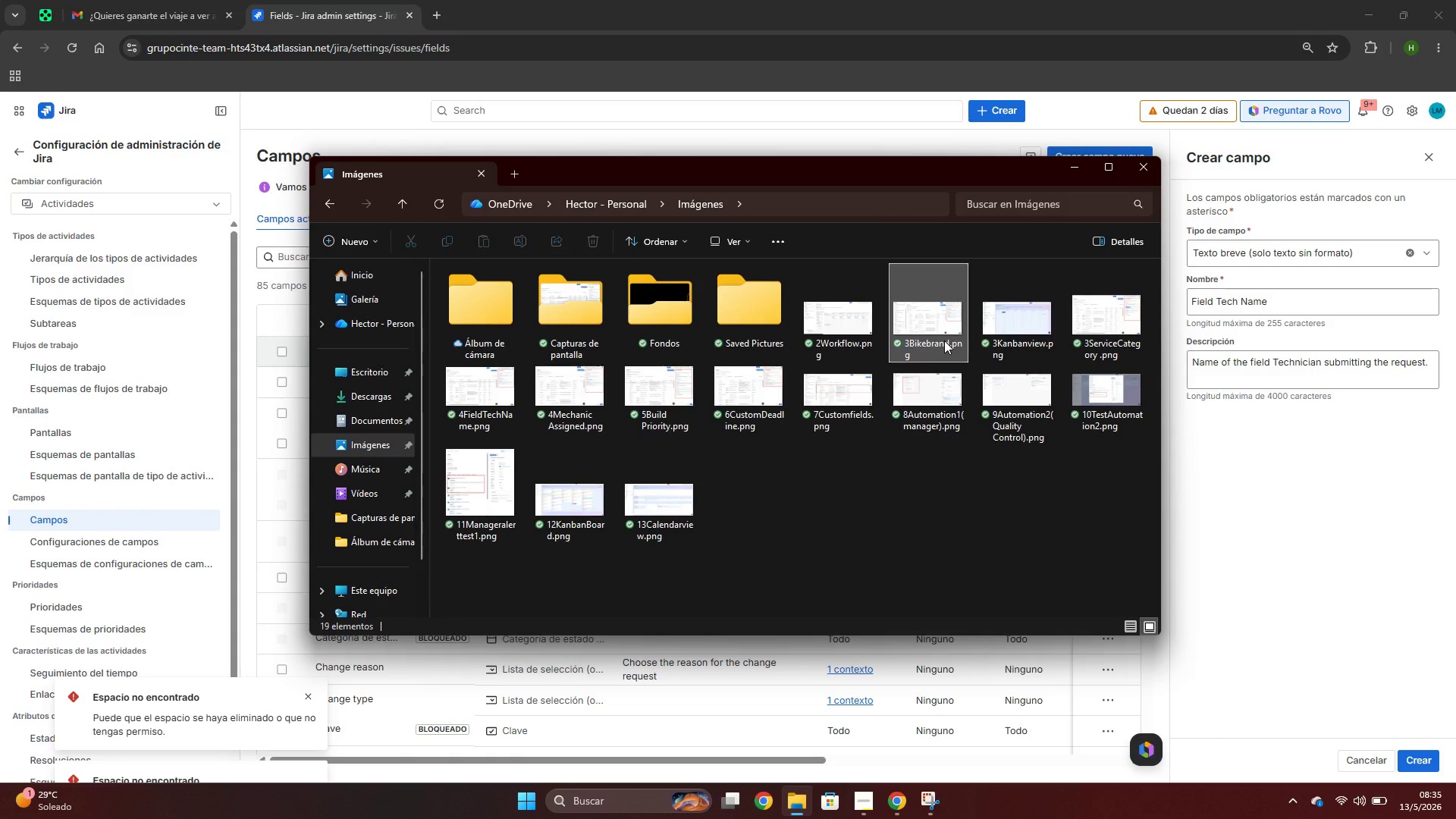 
key(Delete)
 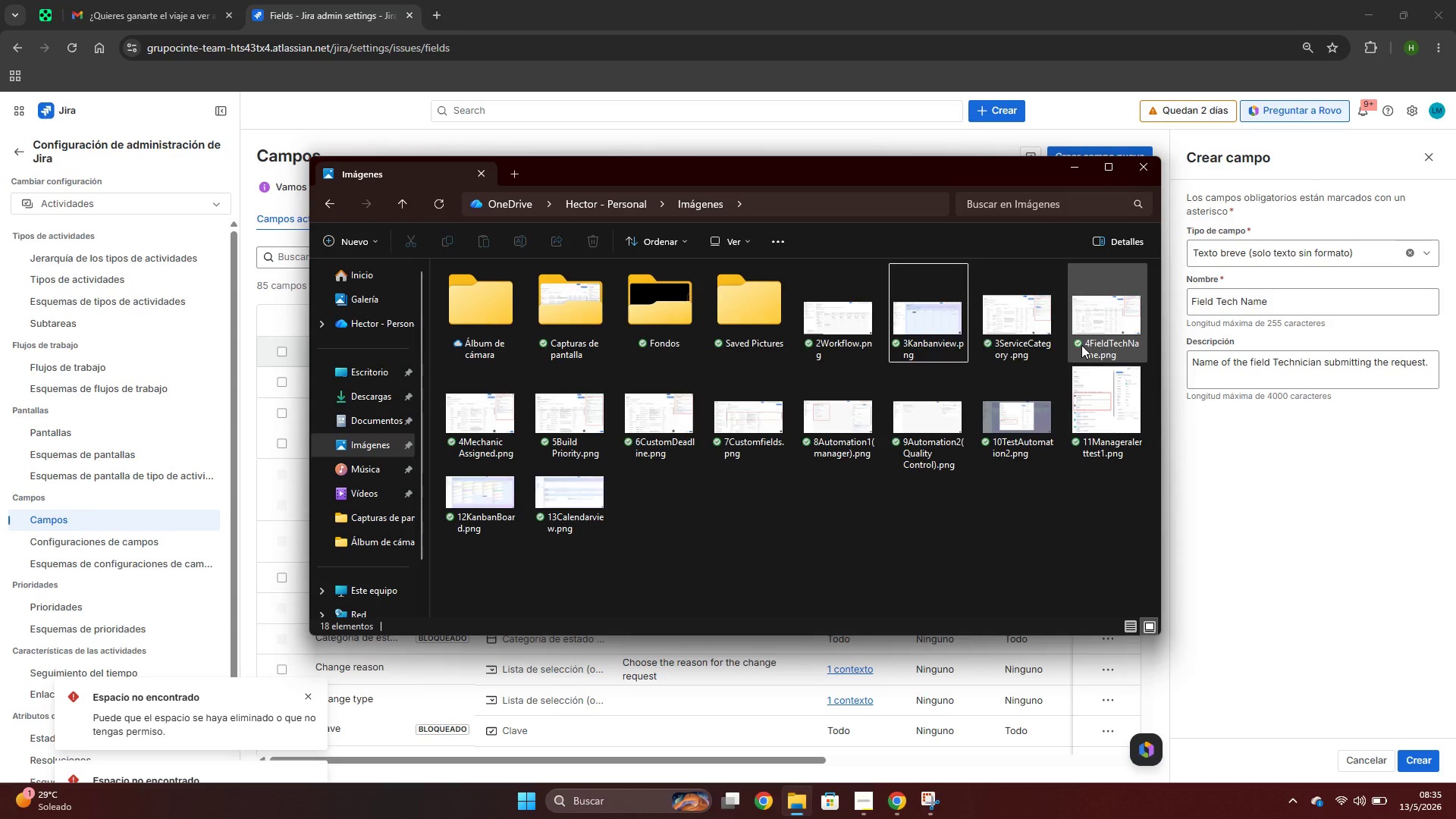 
left_click([1274, 499])
 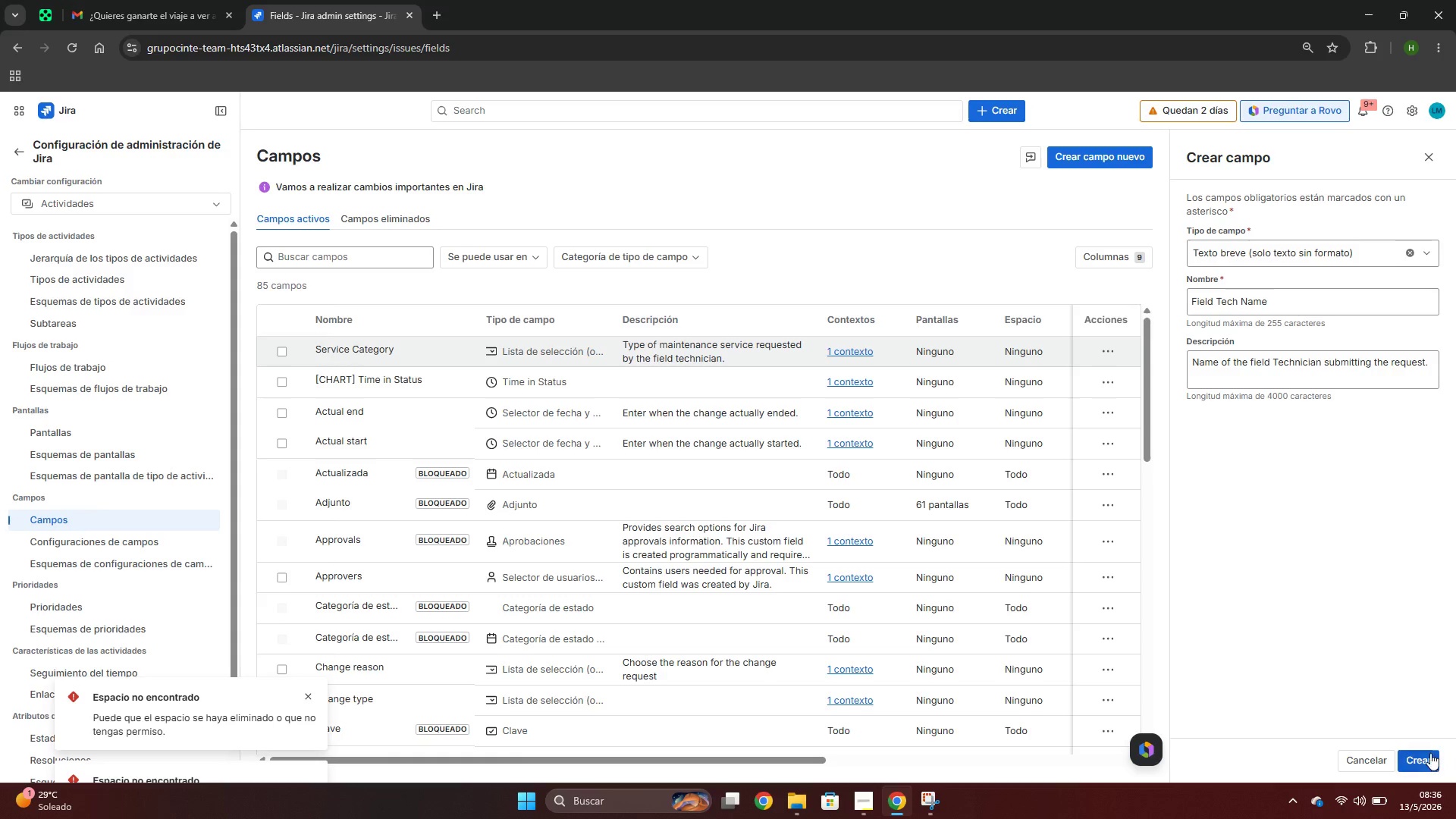 
left_click([1426, 755])
 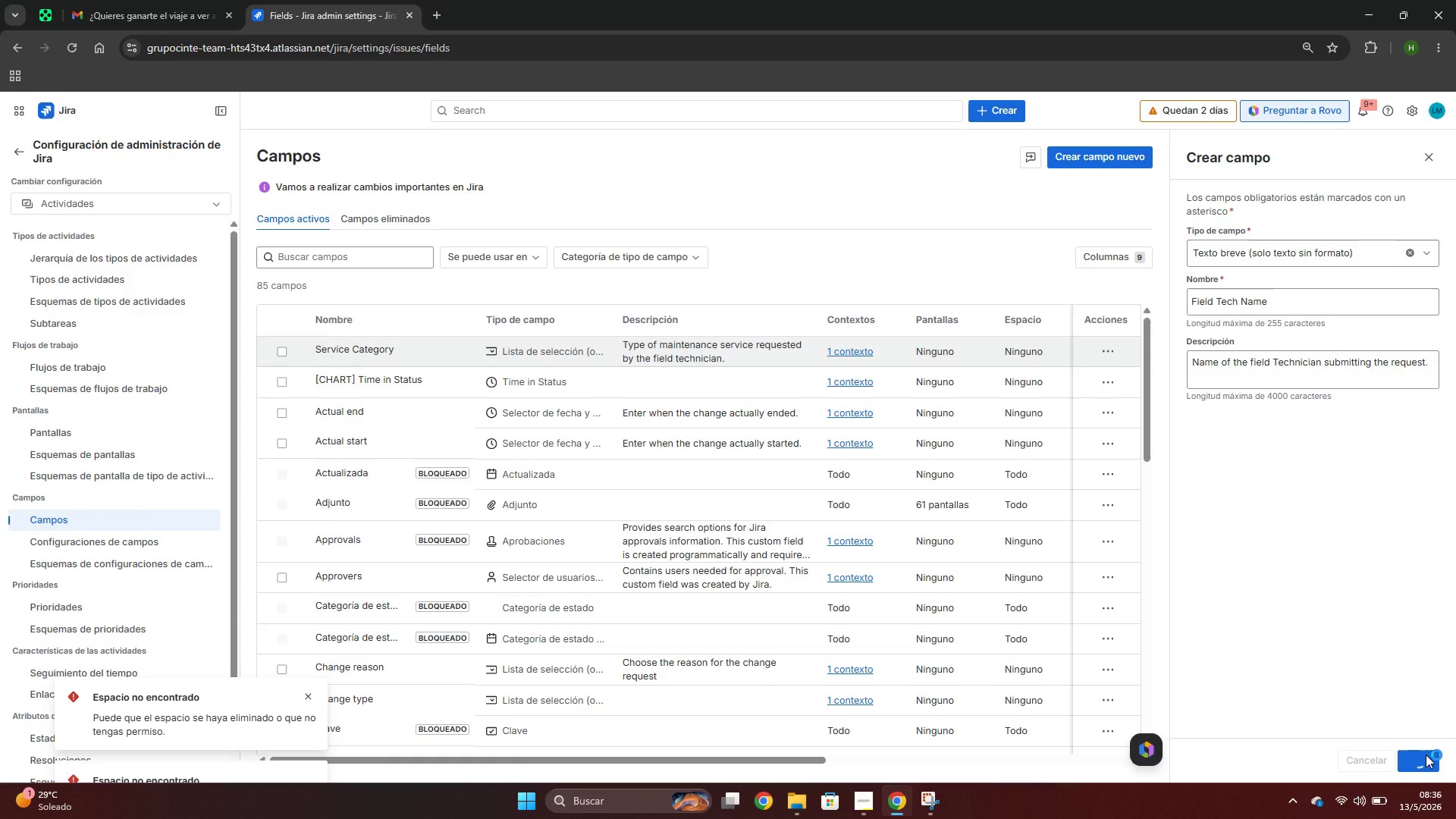 
mouse_move([408, 584])
 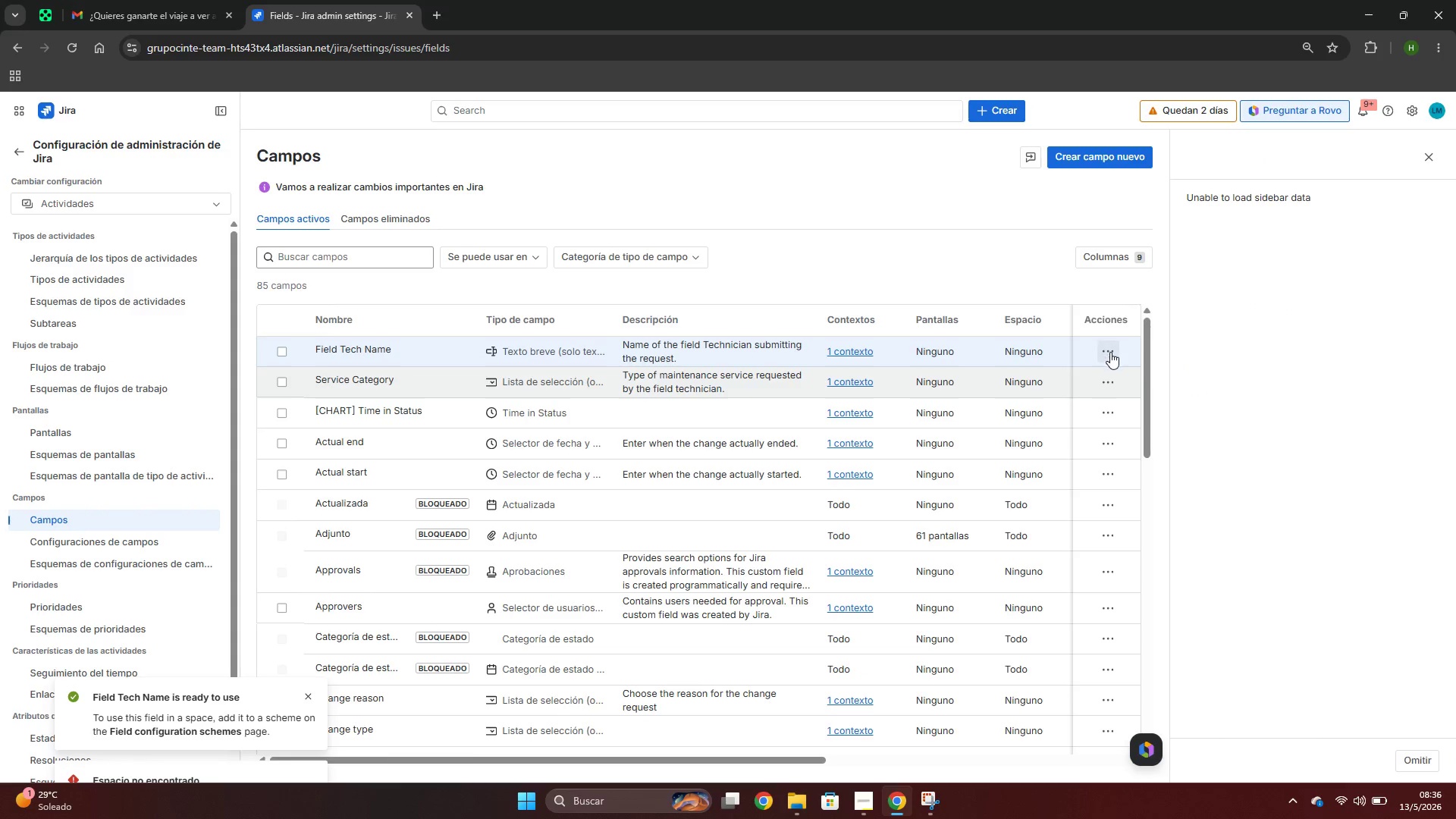 
left_click([1110, 352])
 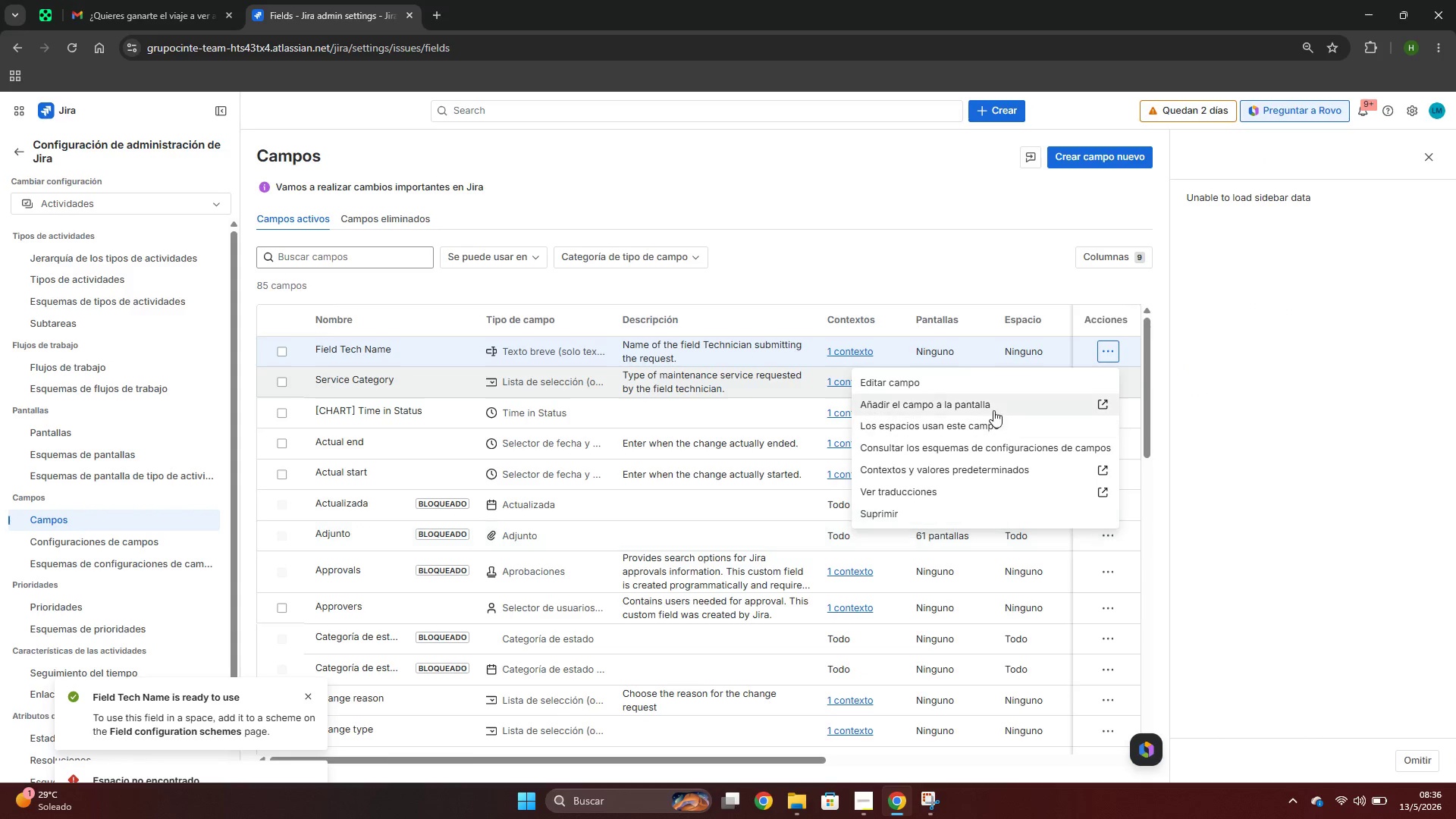 
left_click([987, 407])
 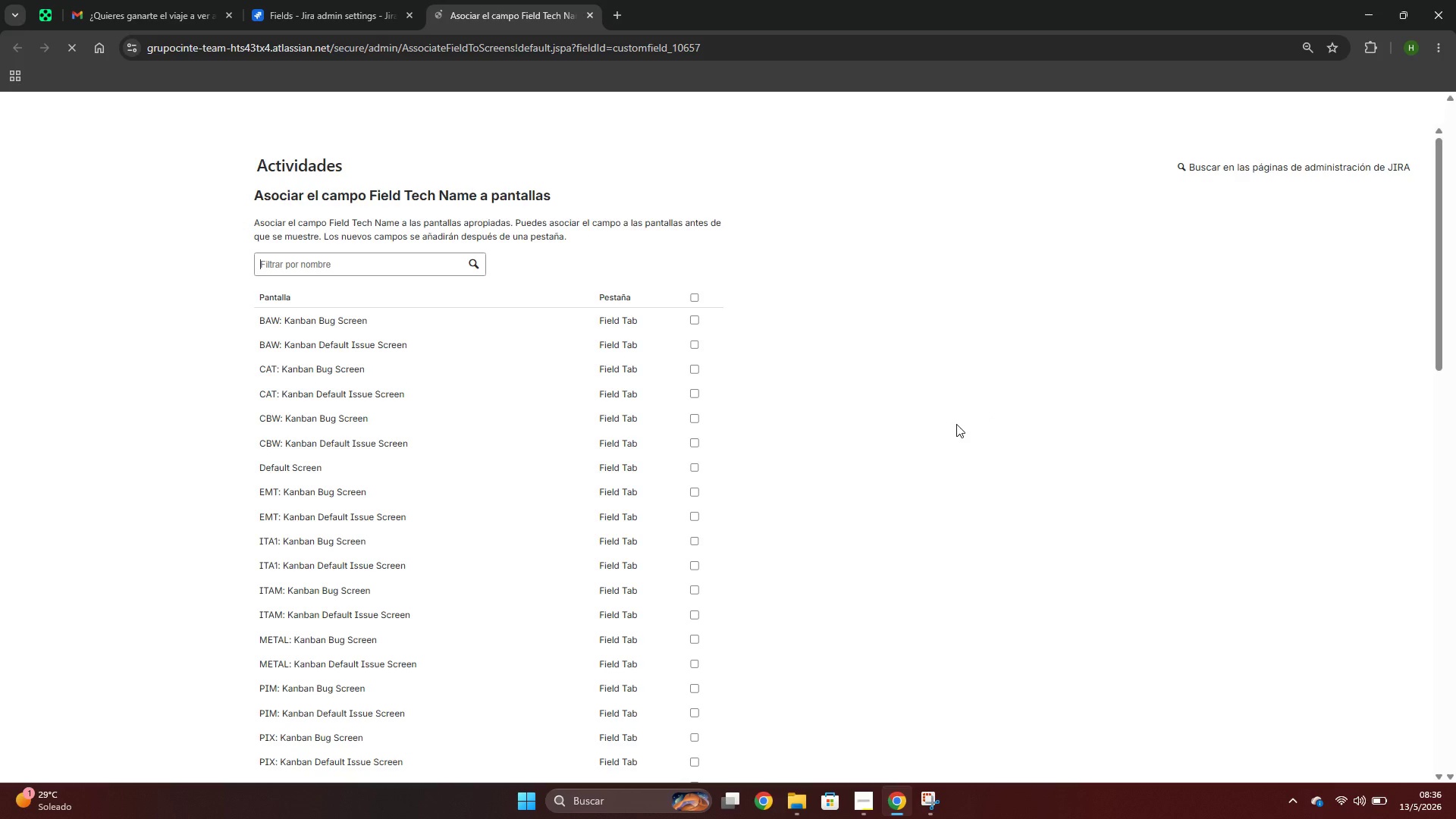 
left_click([696, 295])
 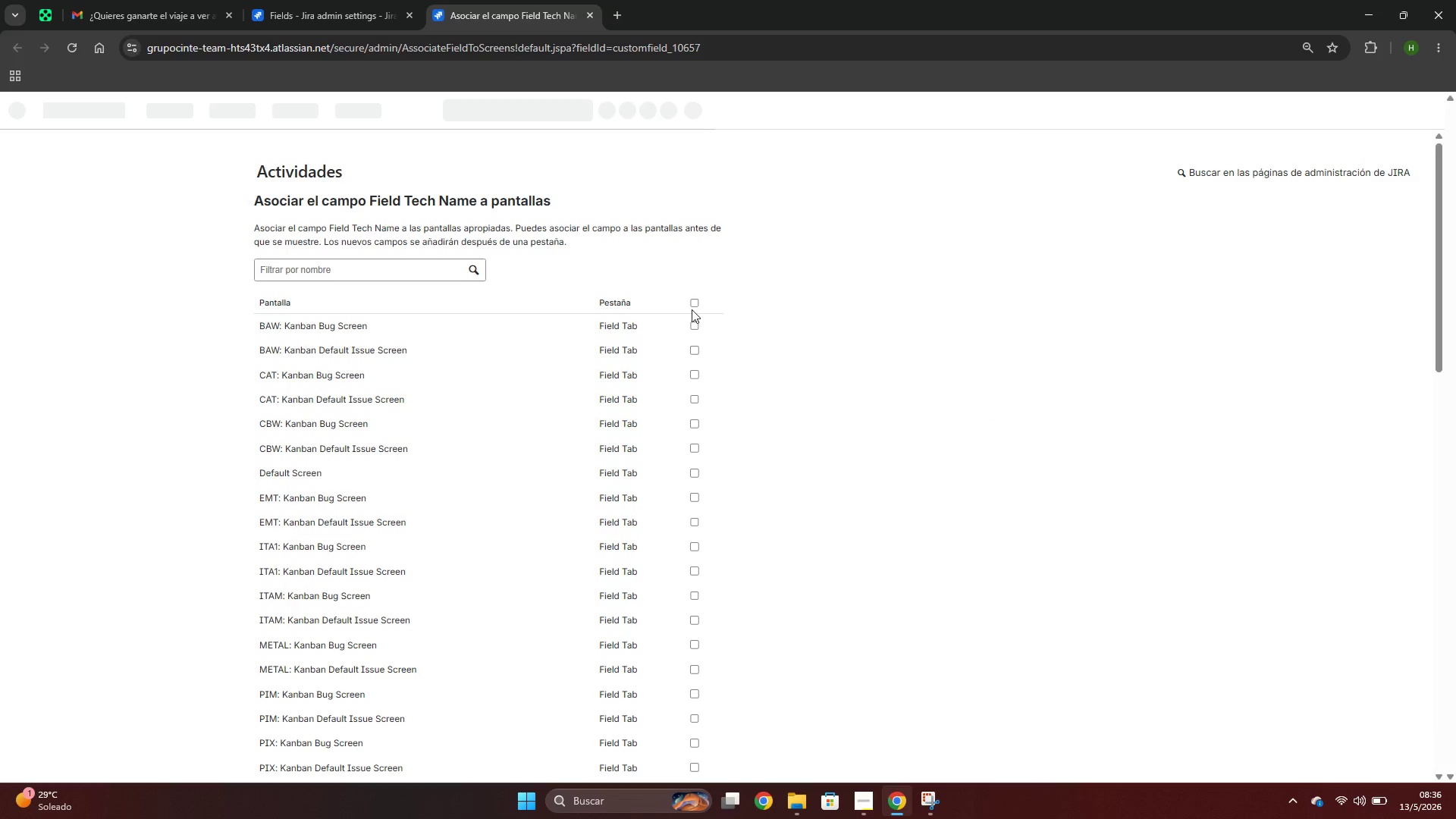 
left_click([692, 310])
 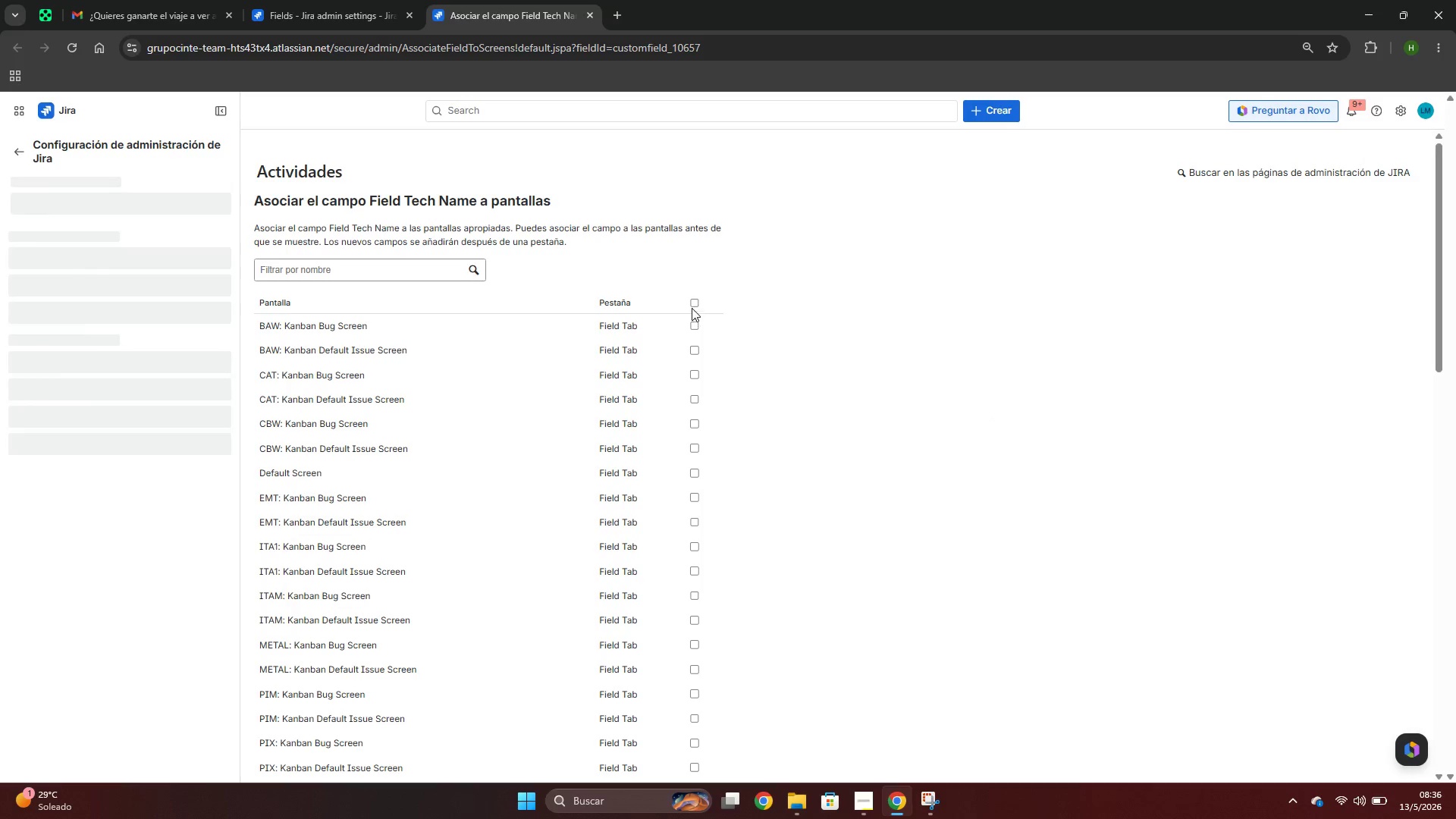 
left_click([692, 305])
 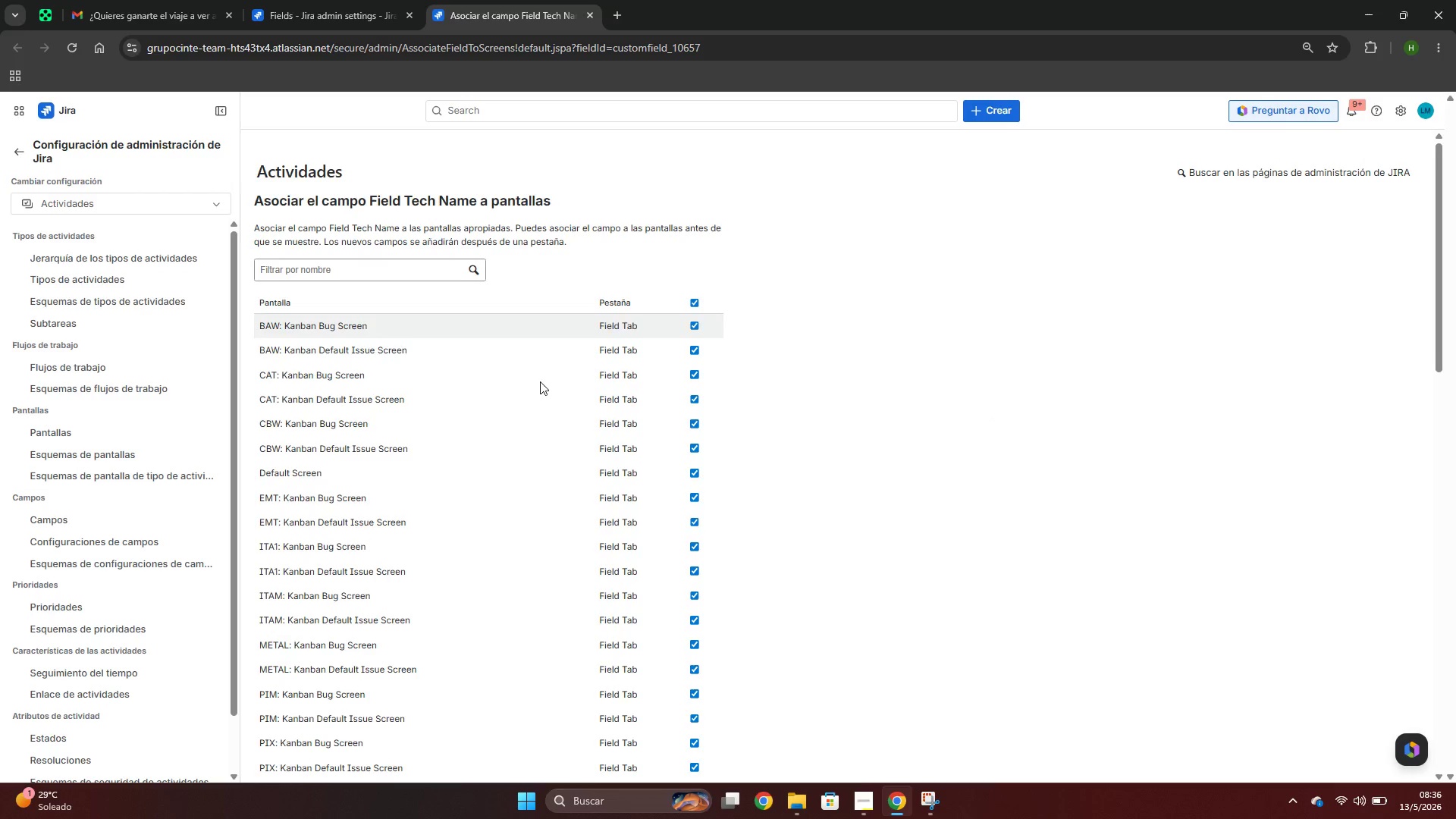 
left_click([302, 764])
 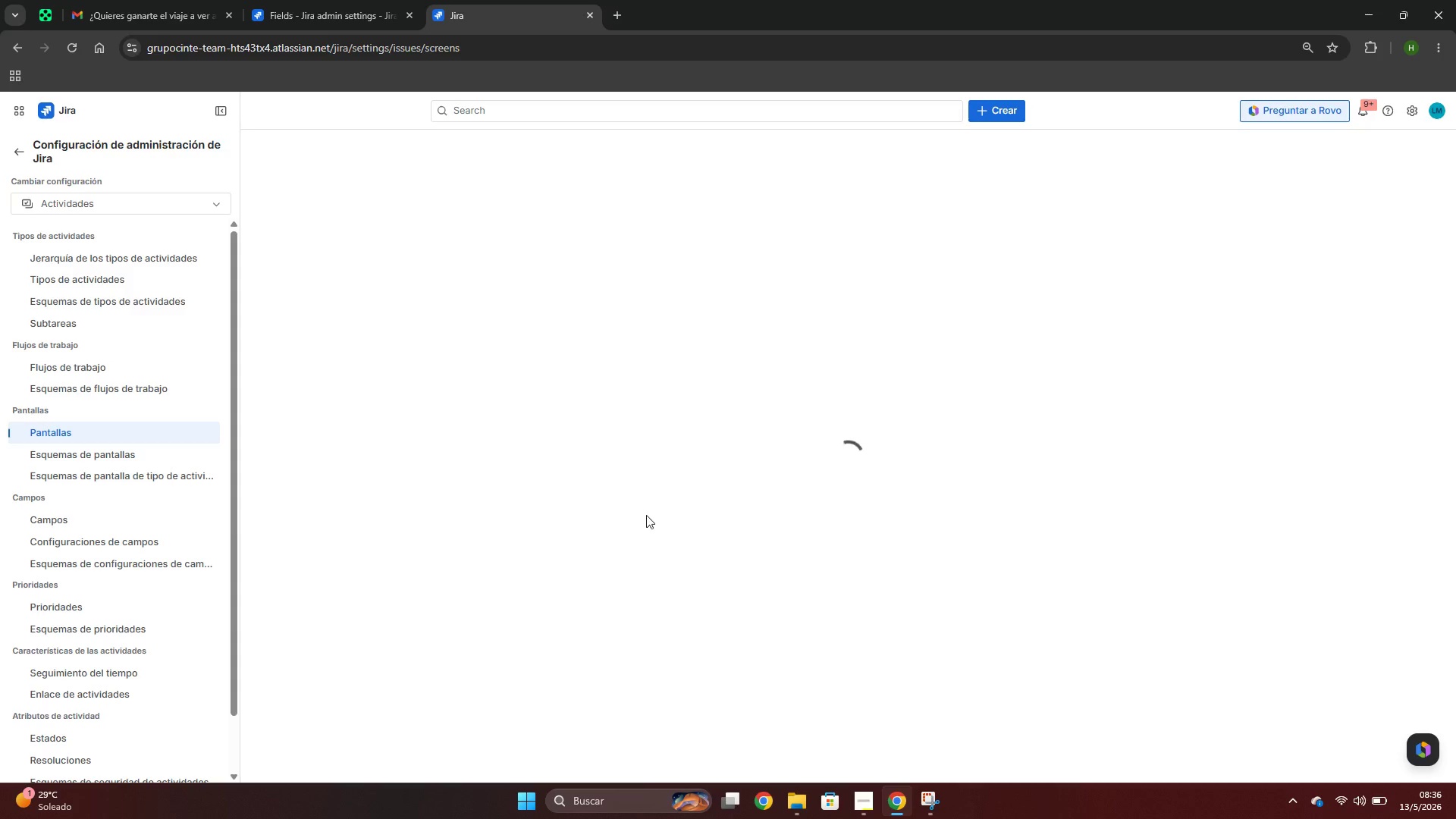 
scroll: coordinate [335, 700], scroll_direction: down, amount: 23.0
 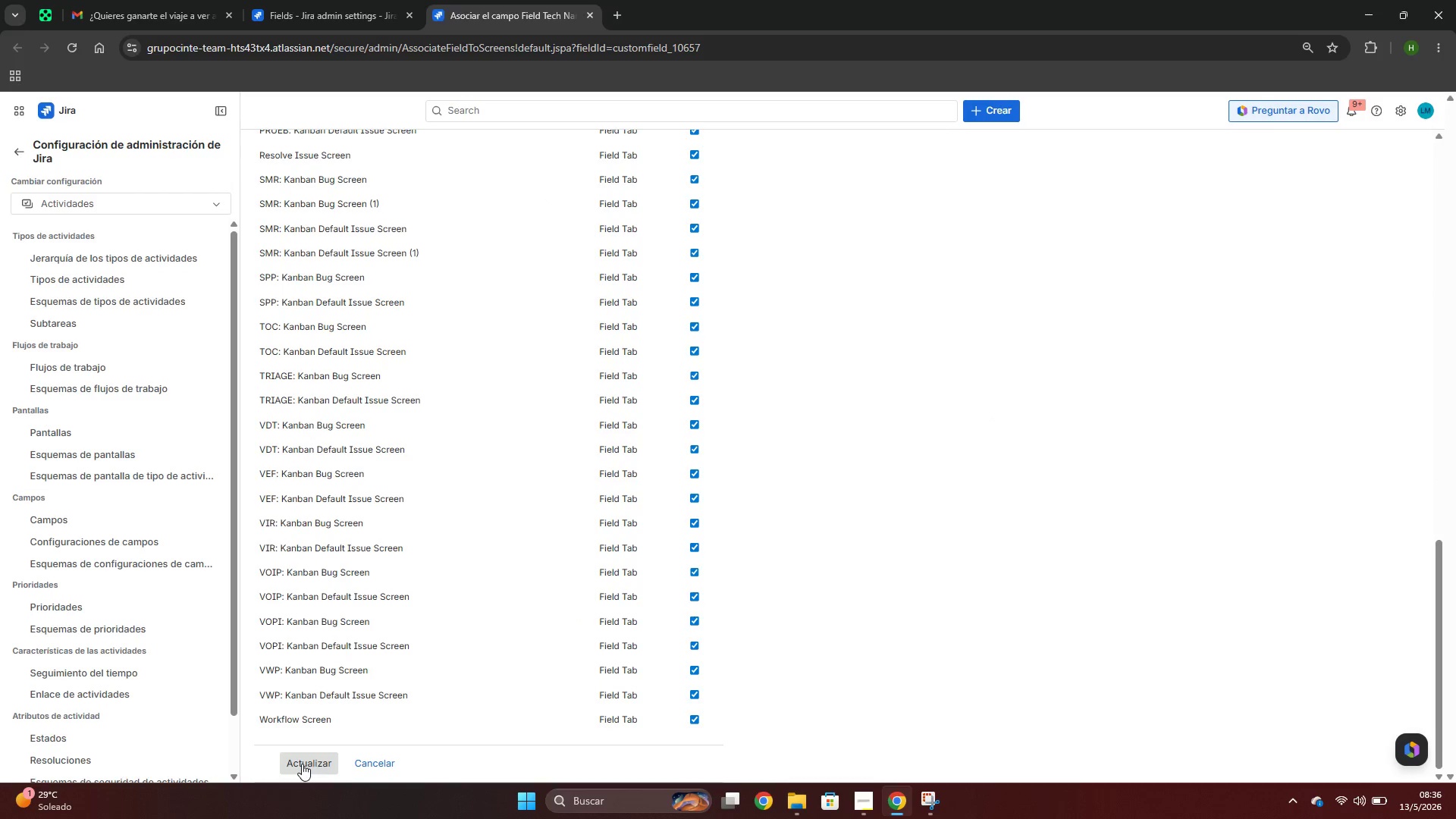 
wait(11.3)
 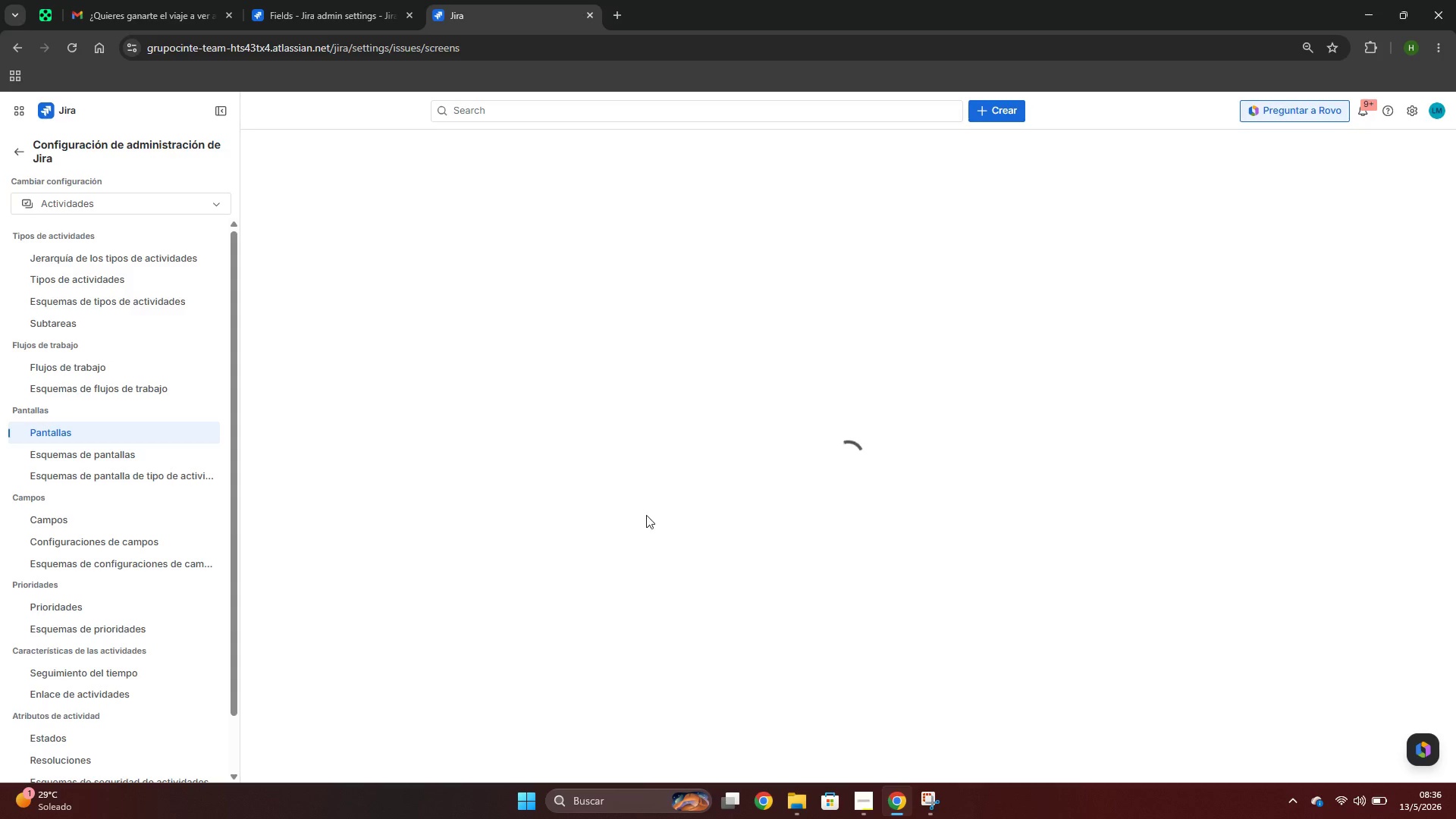 
left_click([587, 17])
 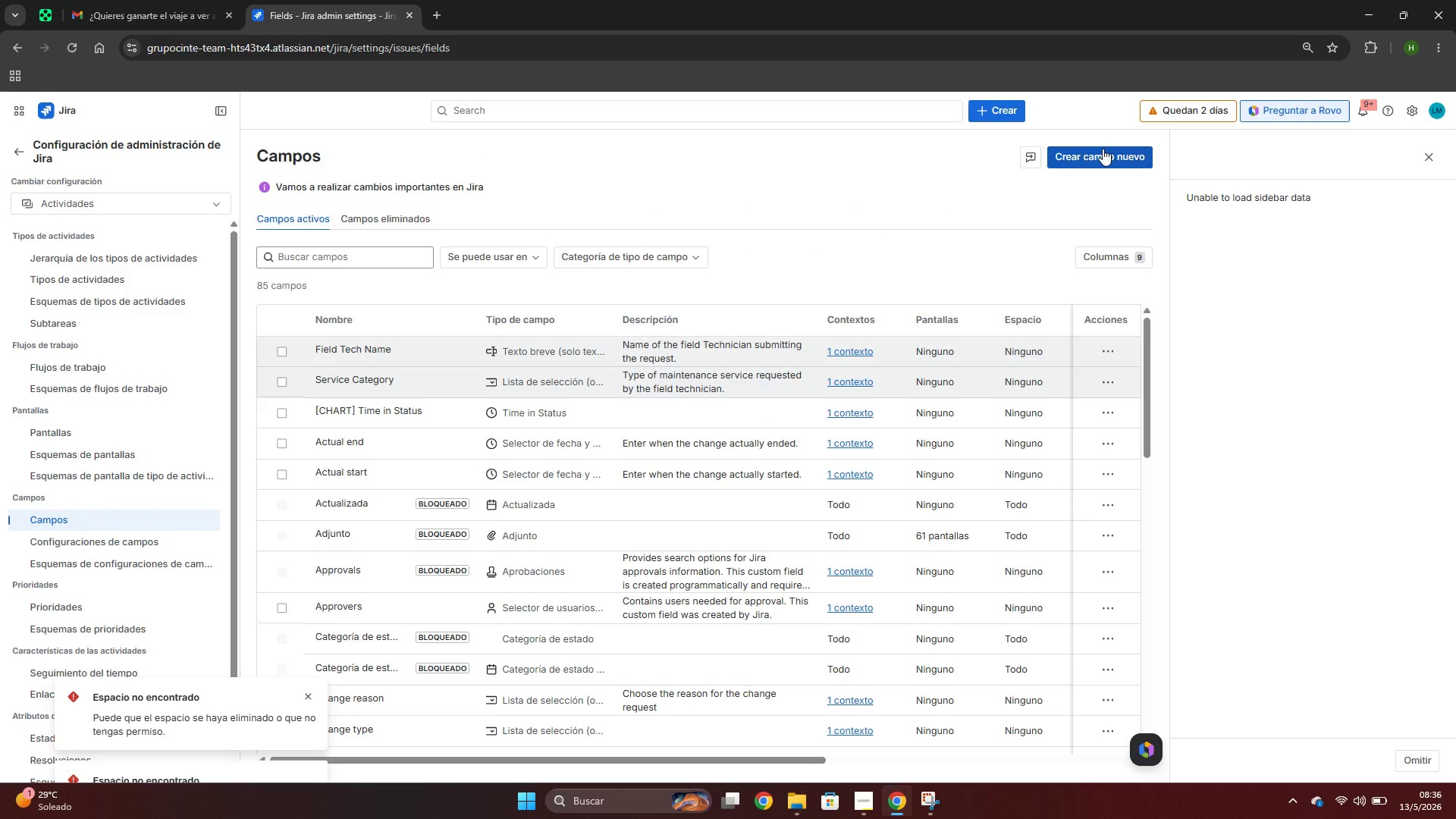 
left_click([1103, 149])
 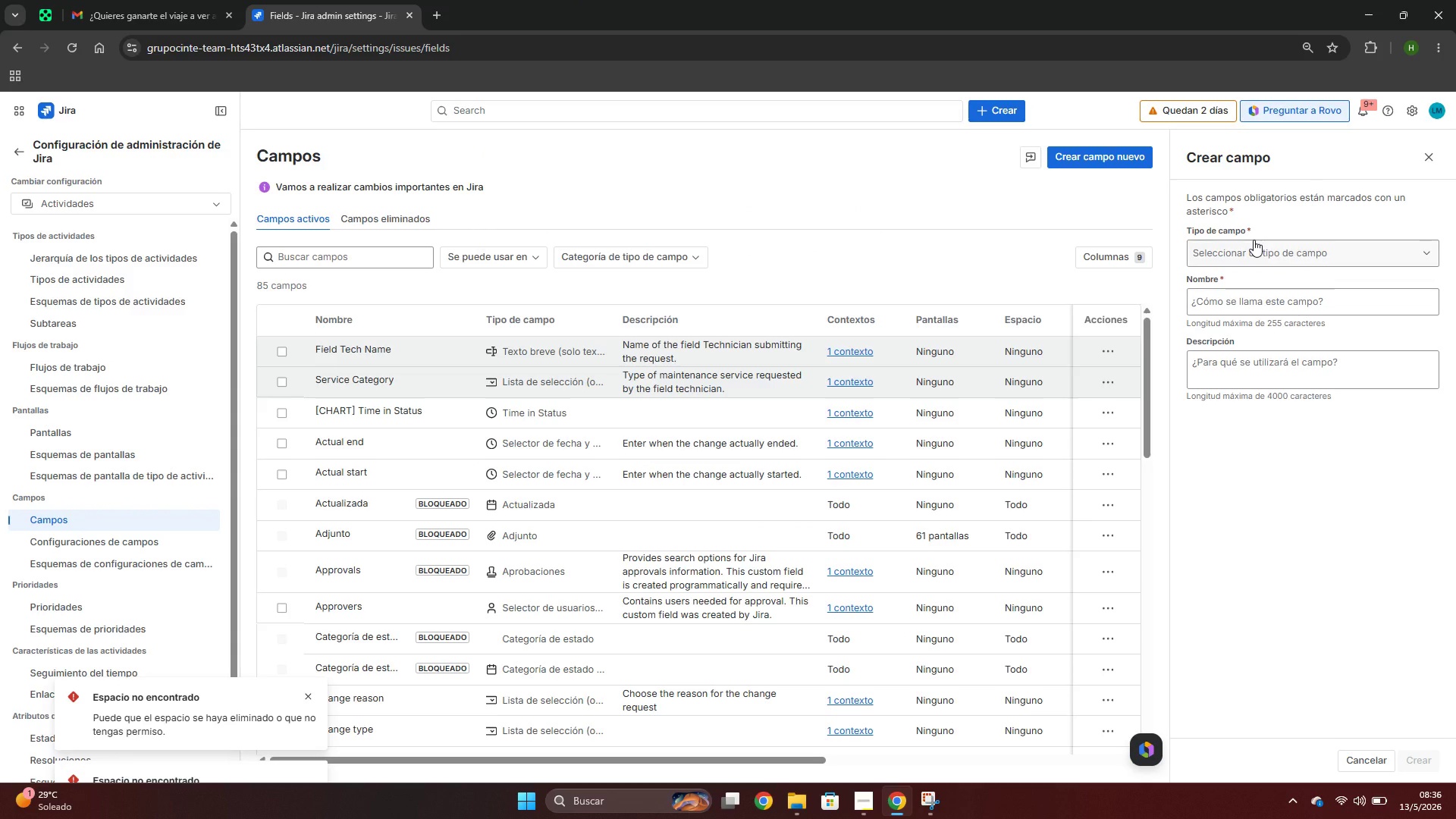 
left_click([1257, 243])
 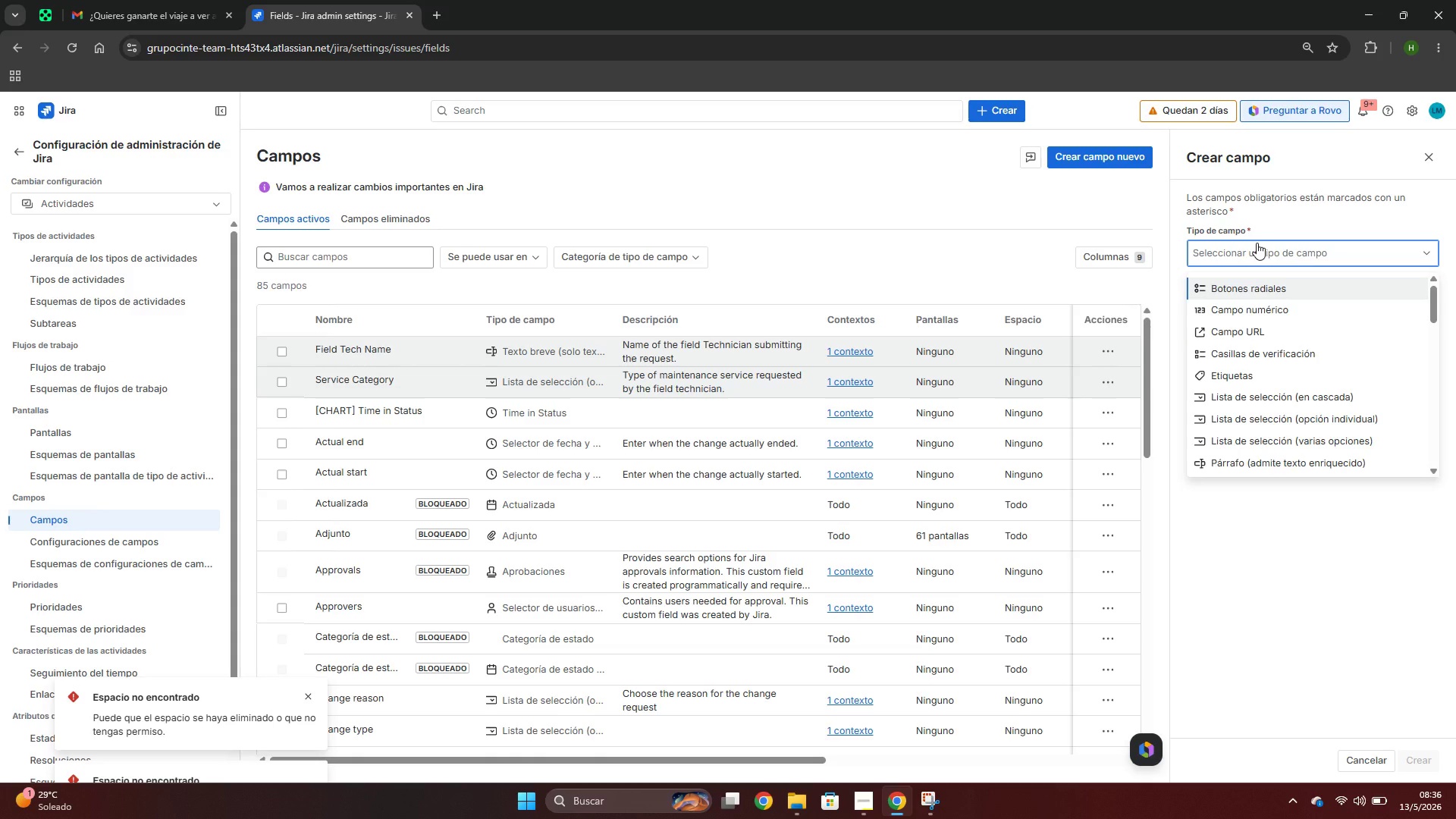 
type(rad)
 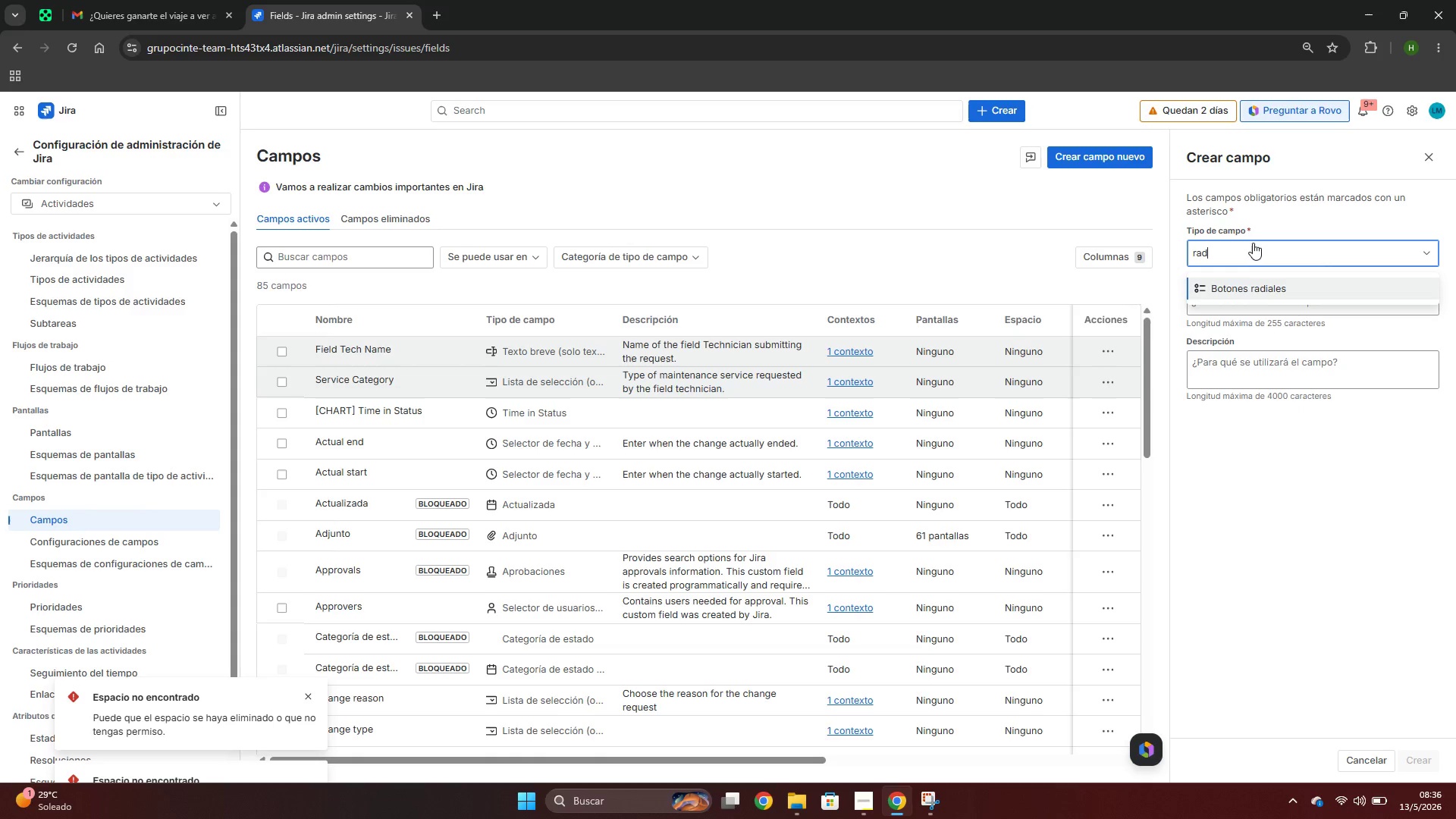 
left_click([1244, 288])
 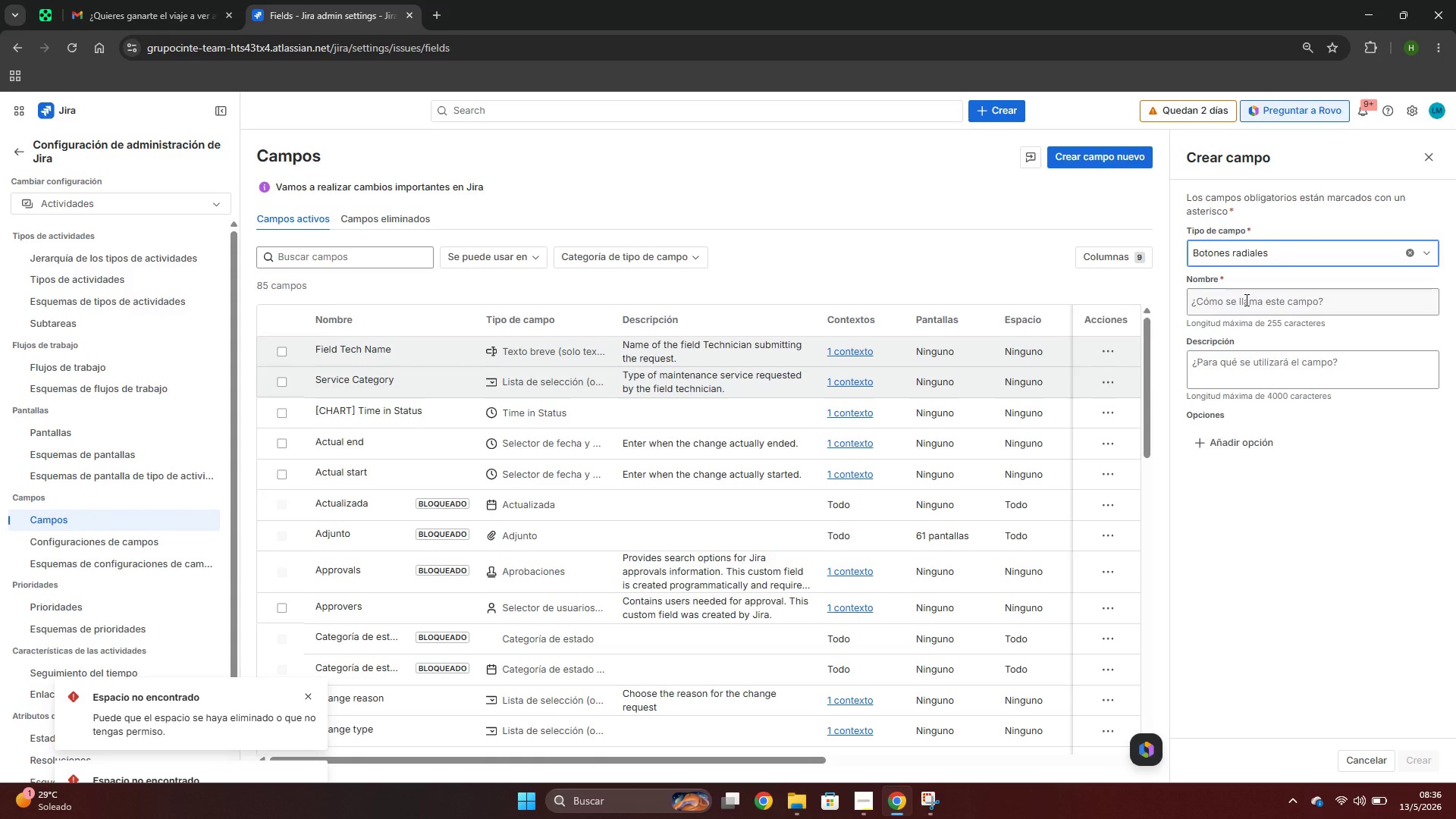 
left_click([1245, 300])
 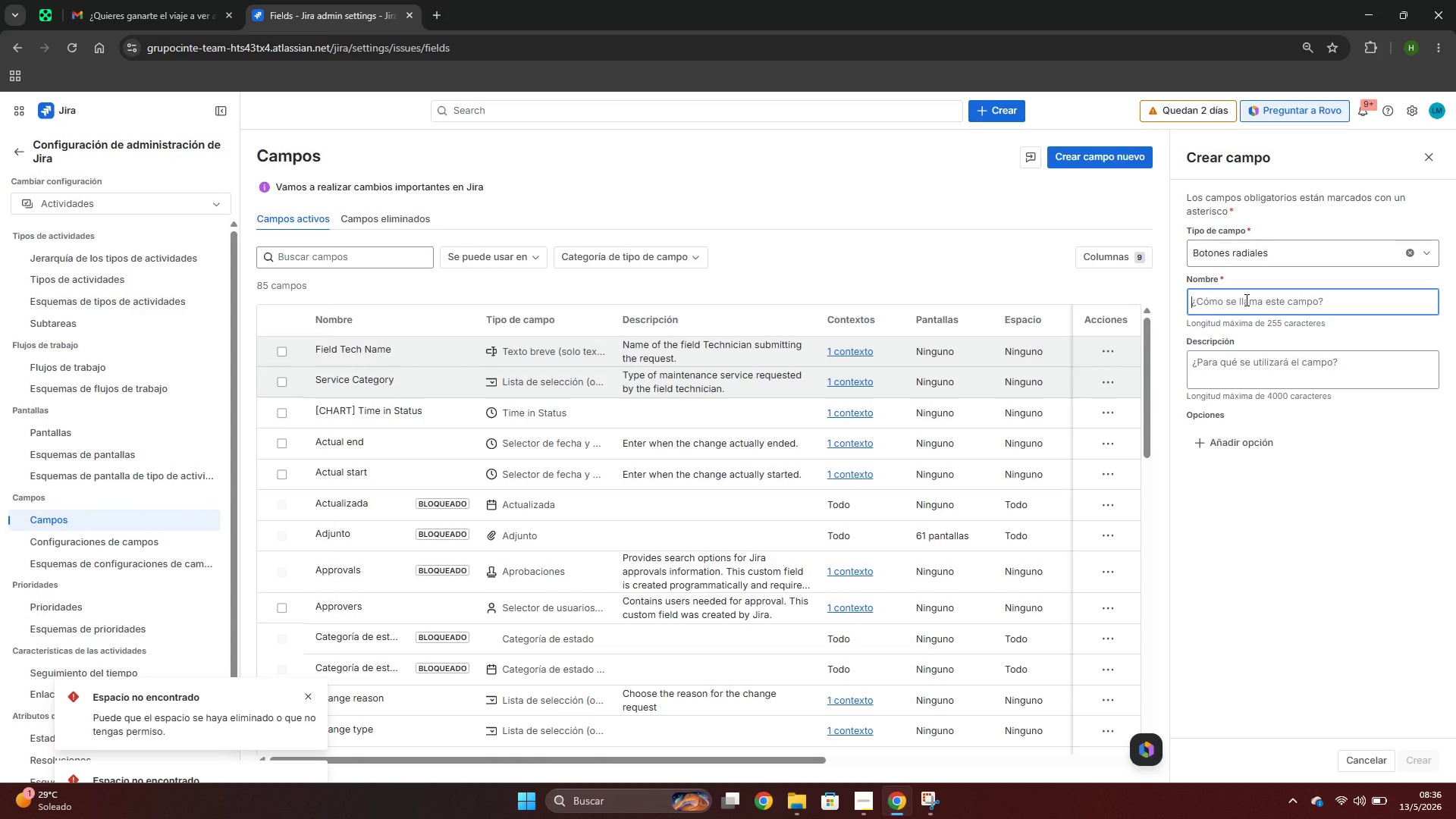 
type(Urgency Level )
 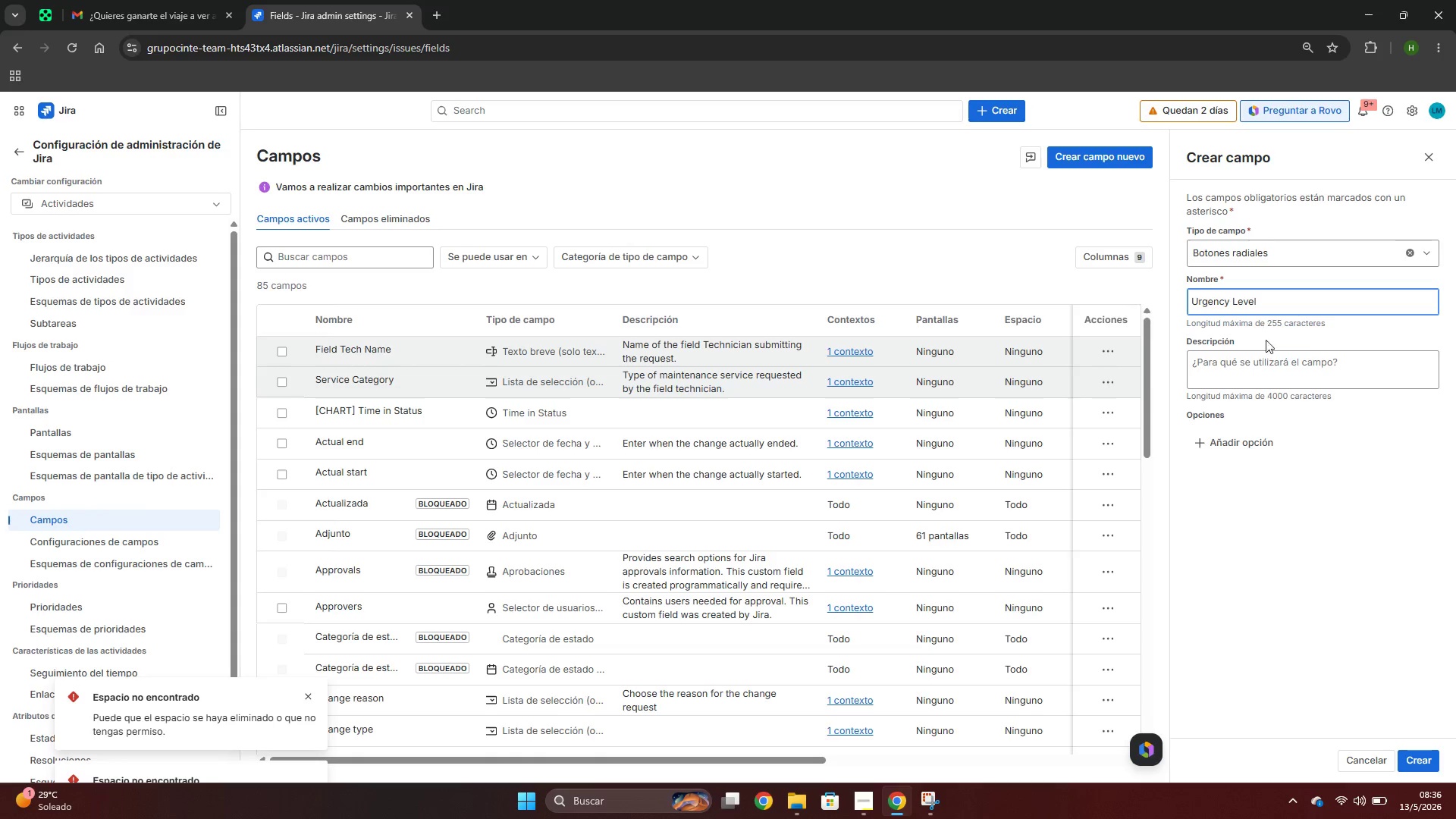 
left_click([1269, 351])
 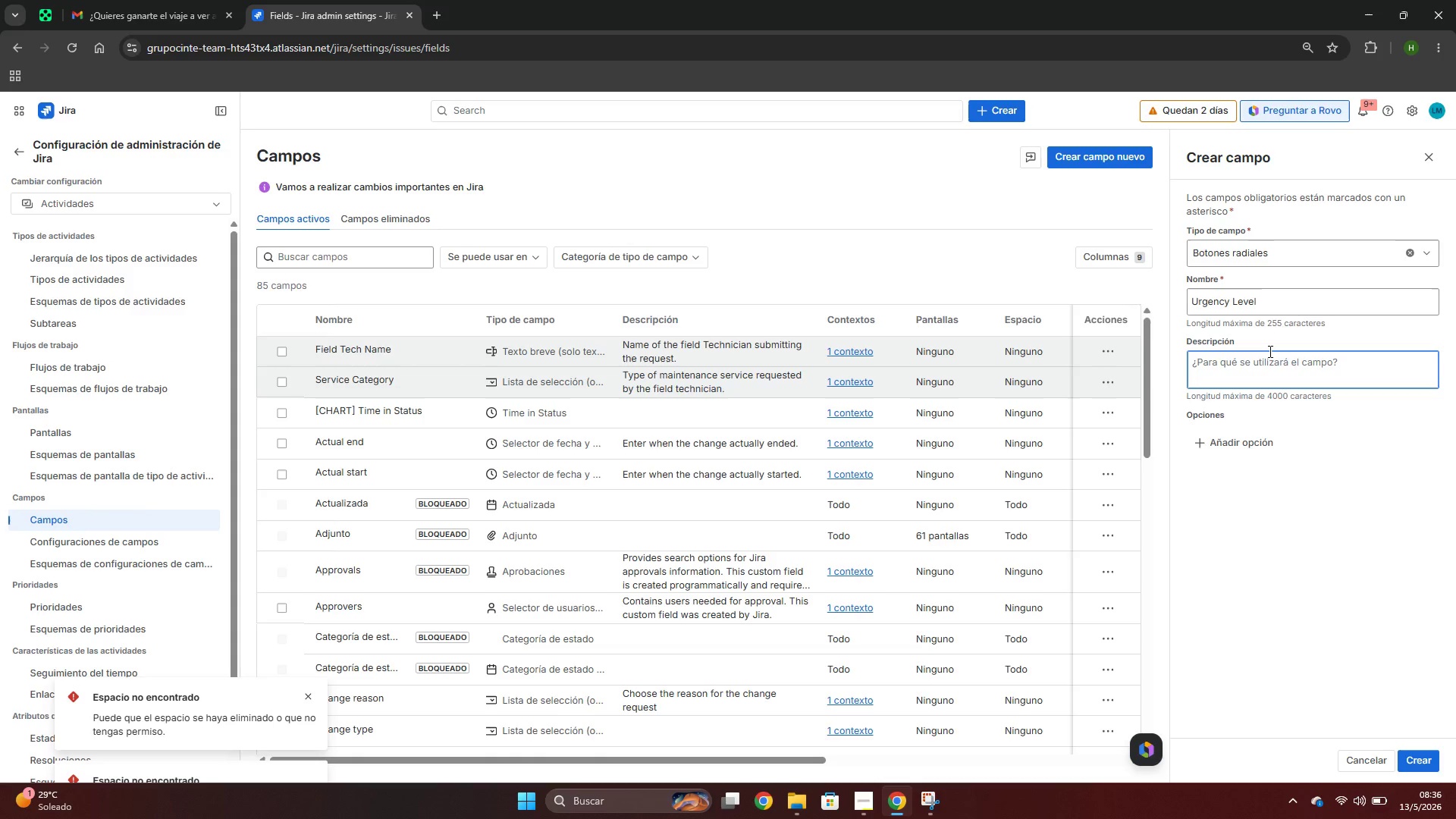 
wait(16.31)
 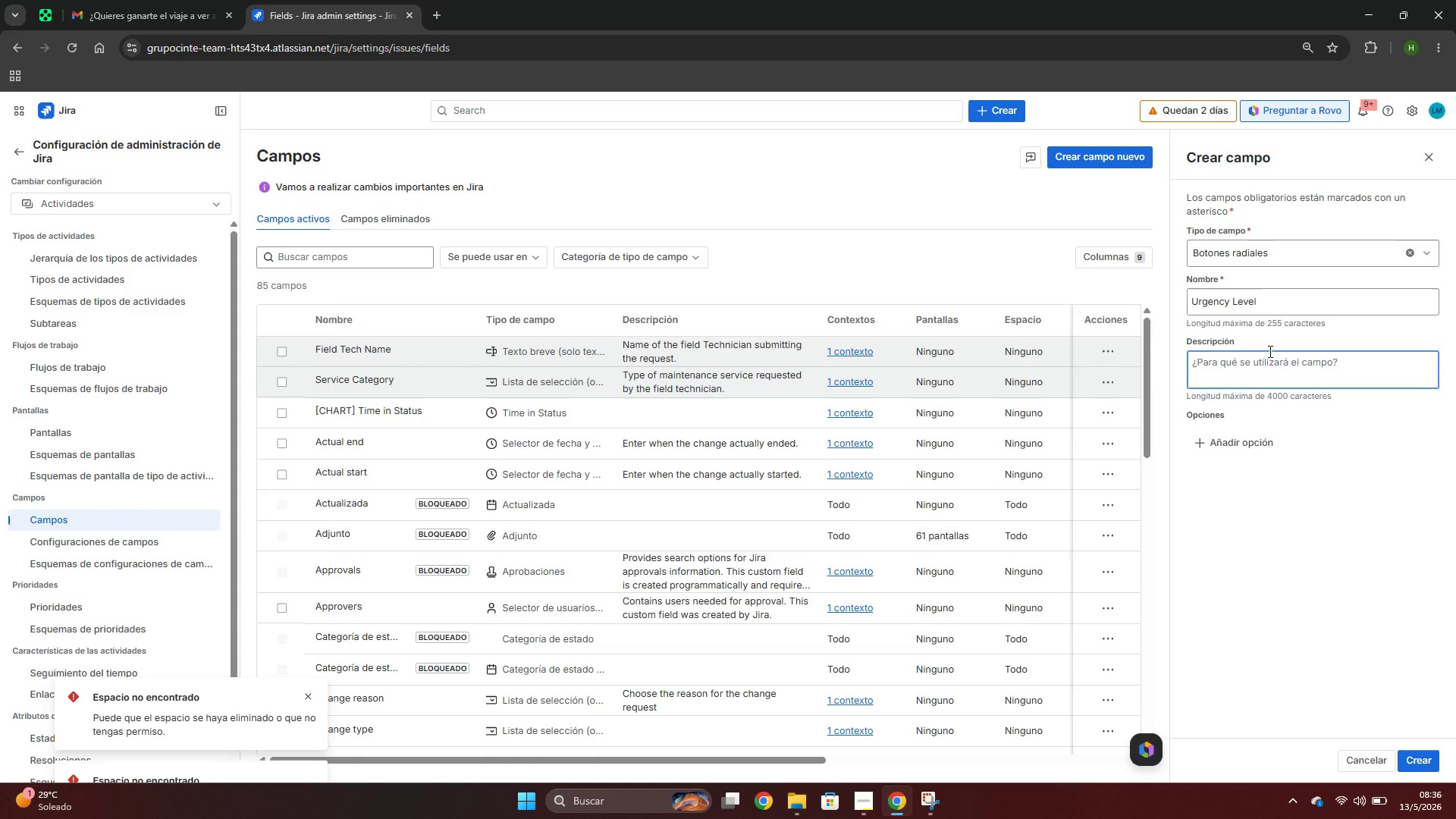 
type(Priority level of the incoming field request. )
 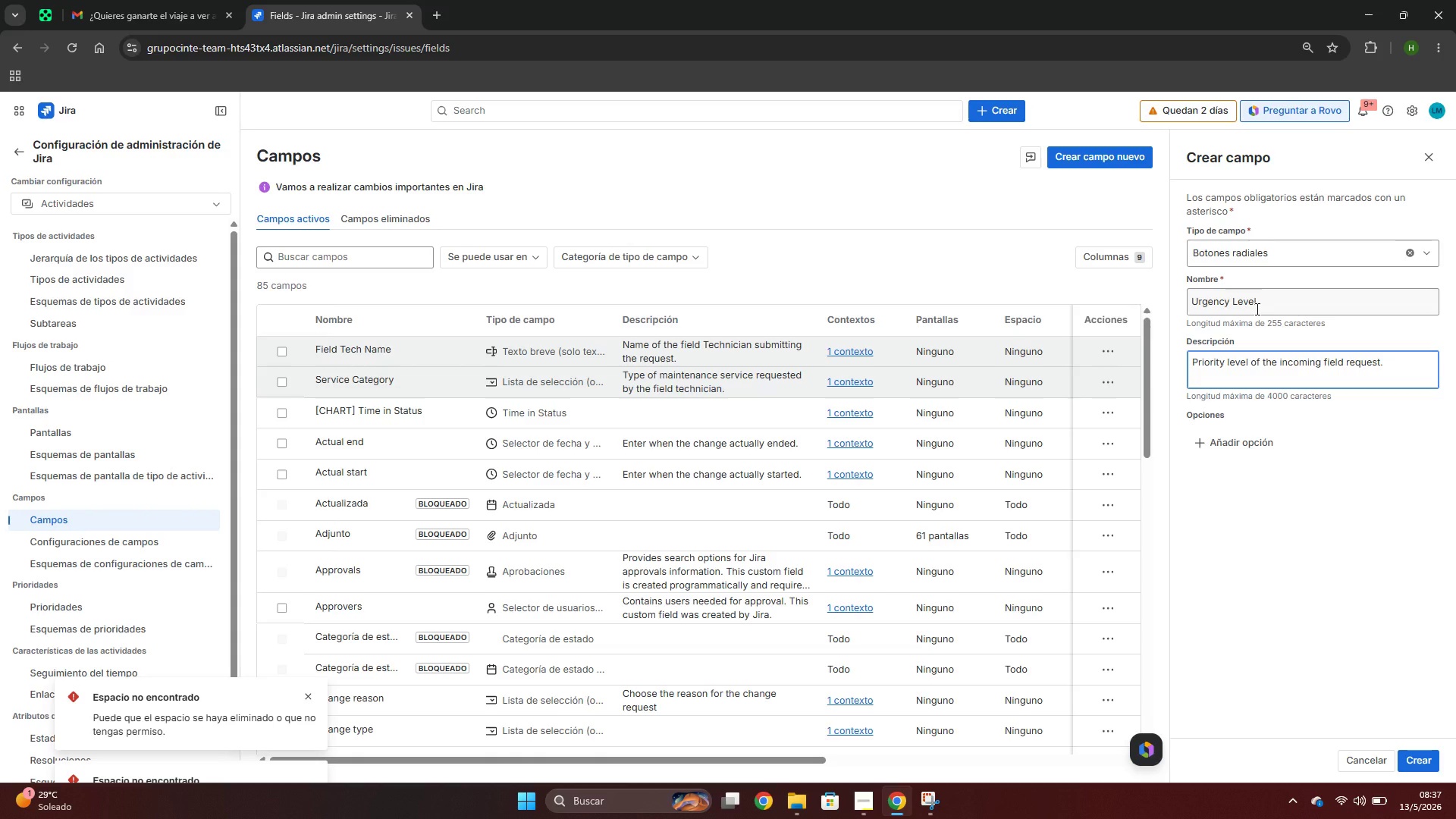 
wait(10.34)
 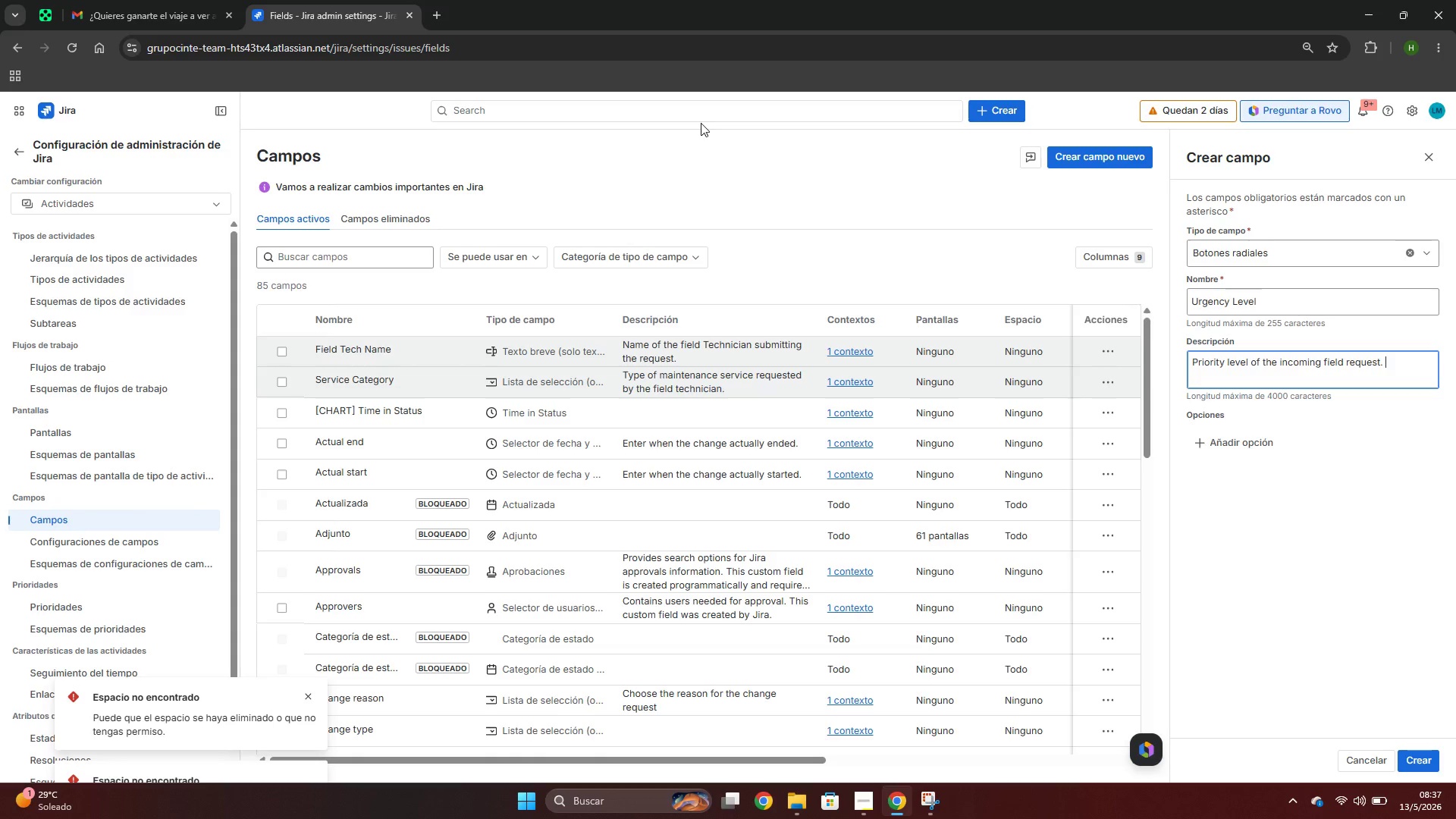 
key(Meta+Shift+S)
 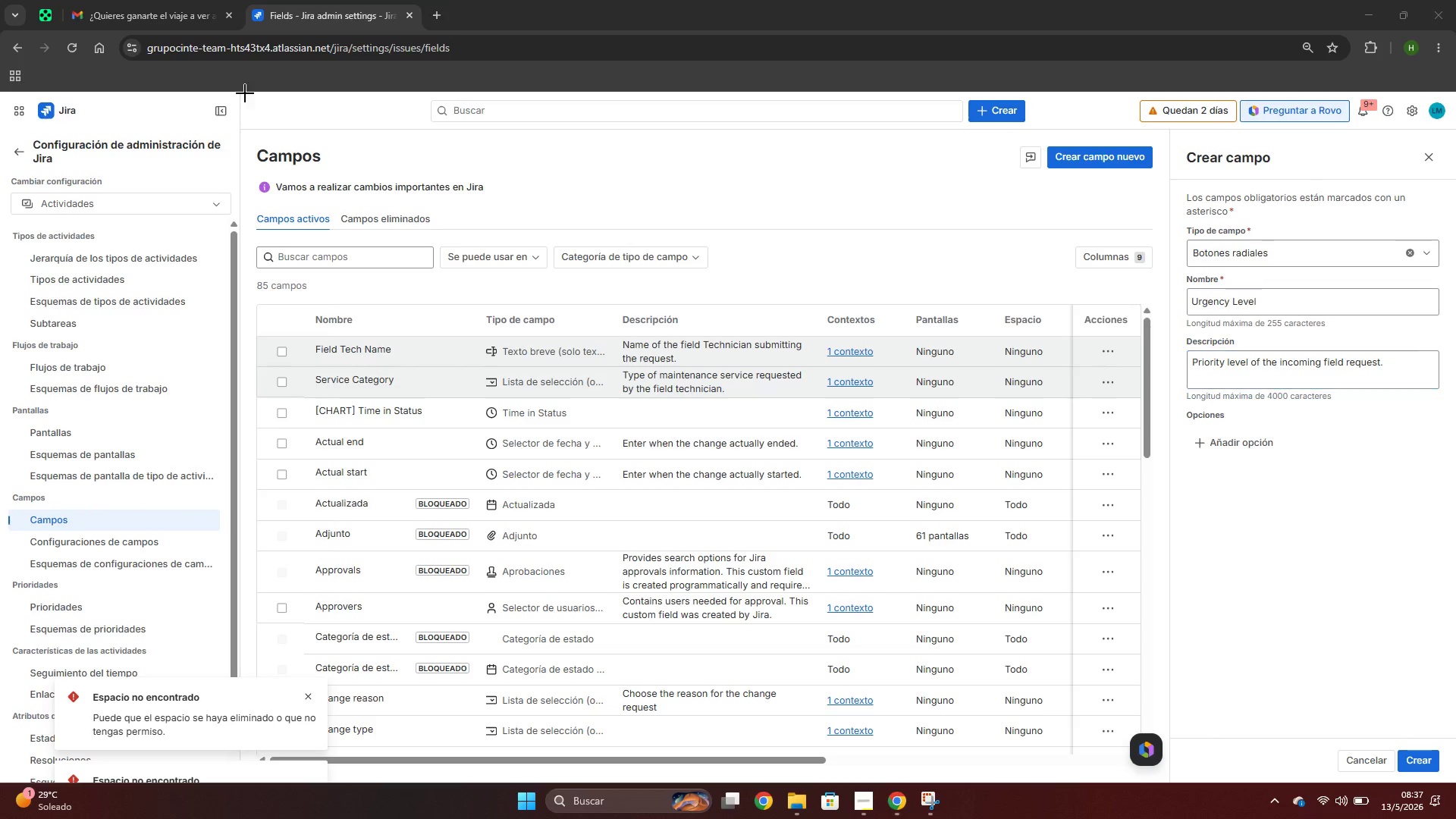 
left_click_drag(start_coordinate=[241, 92], to_coordinate=[1455, 784])
 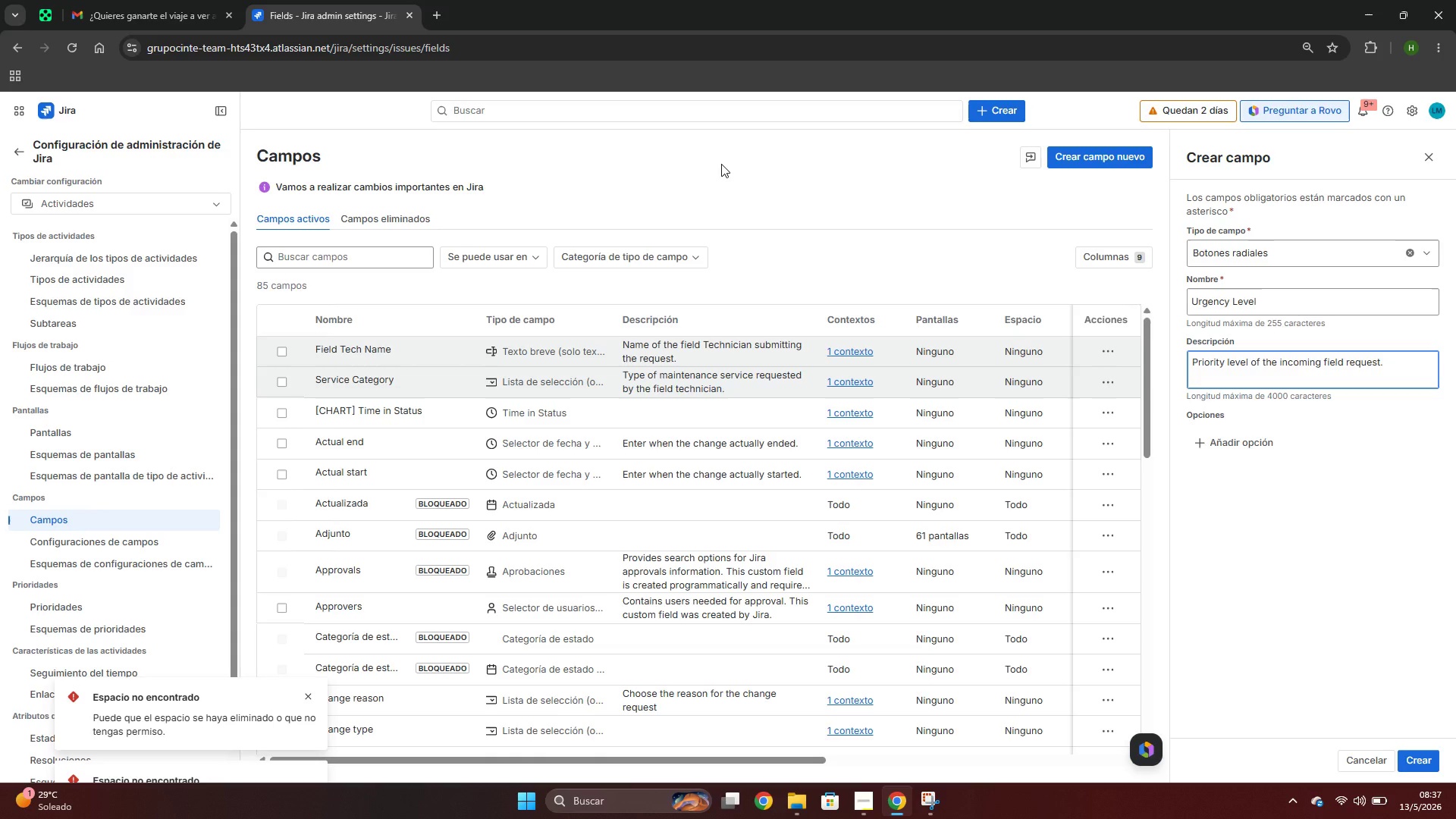 
left_click([1306, 684])
 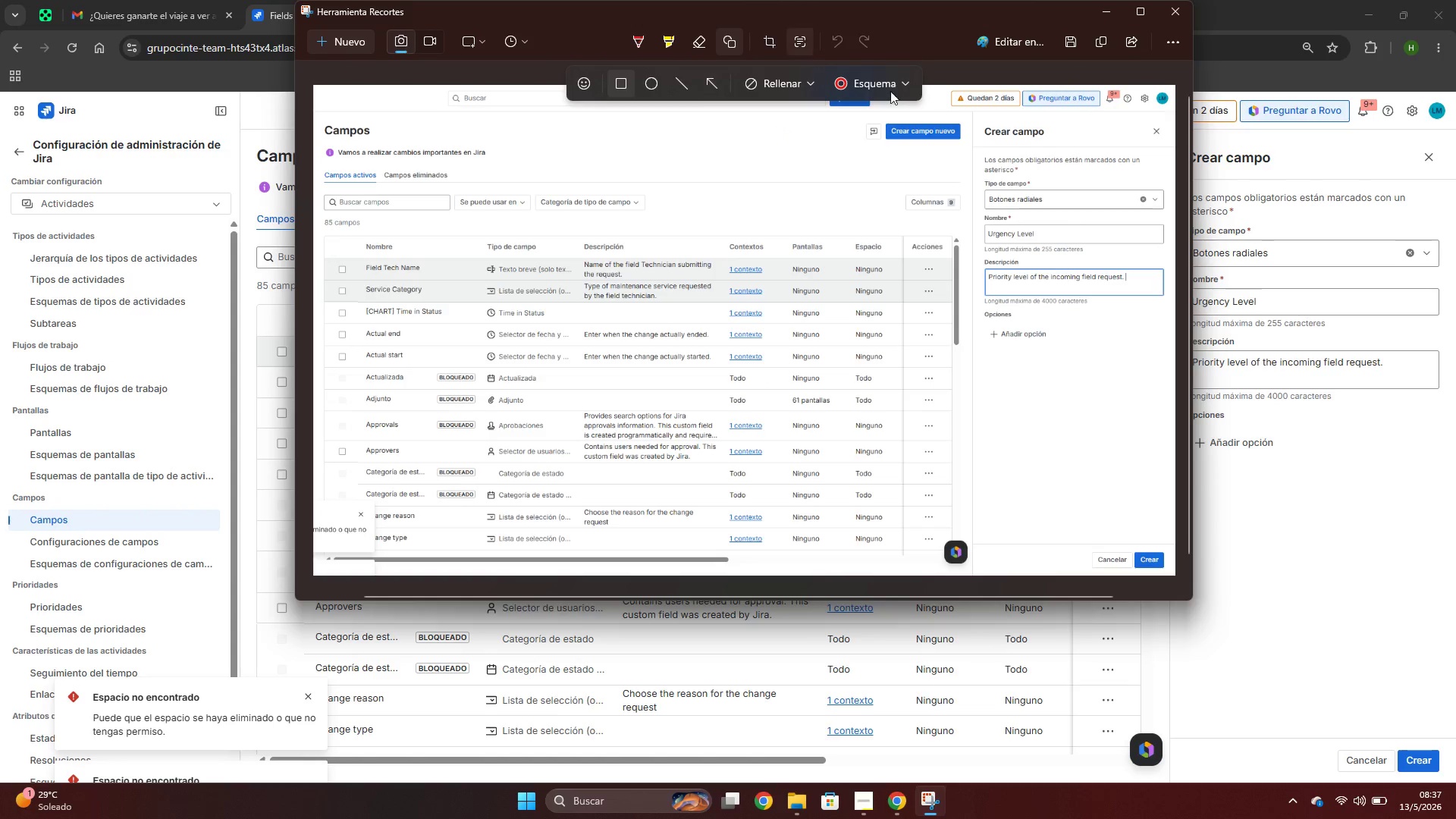 
left_click_drag(start_coordinate=[975, 119], to_coordinate=[1175, 369])
 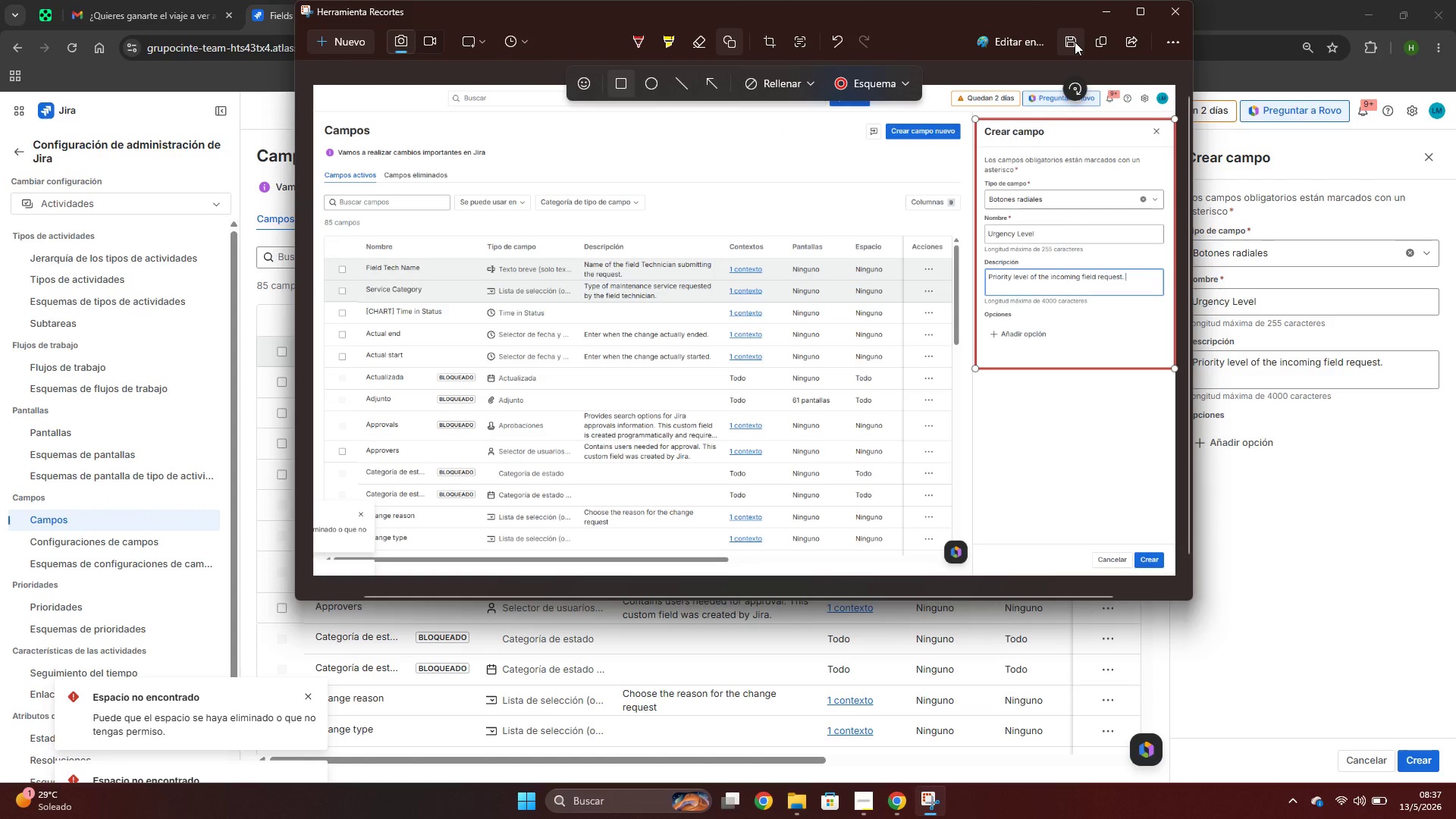 
left_click([1075, 42])
 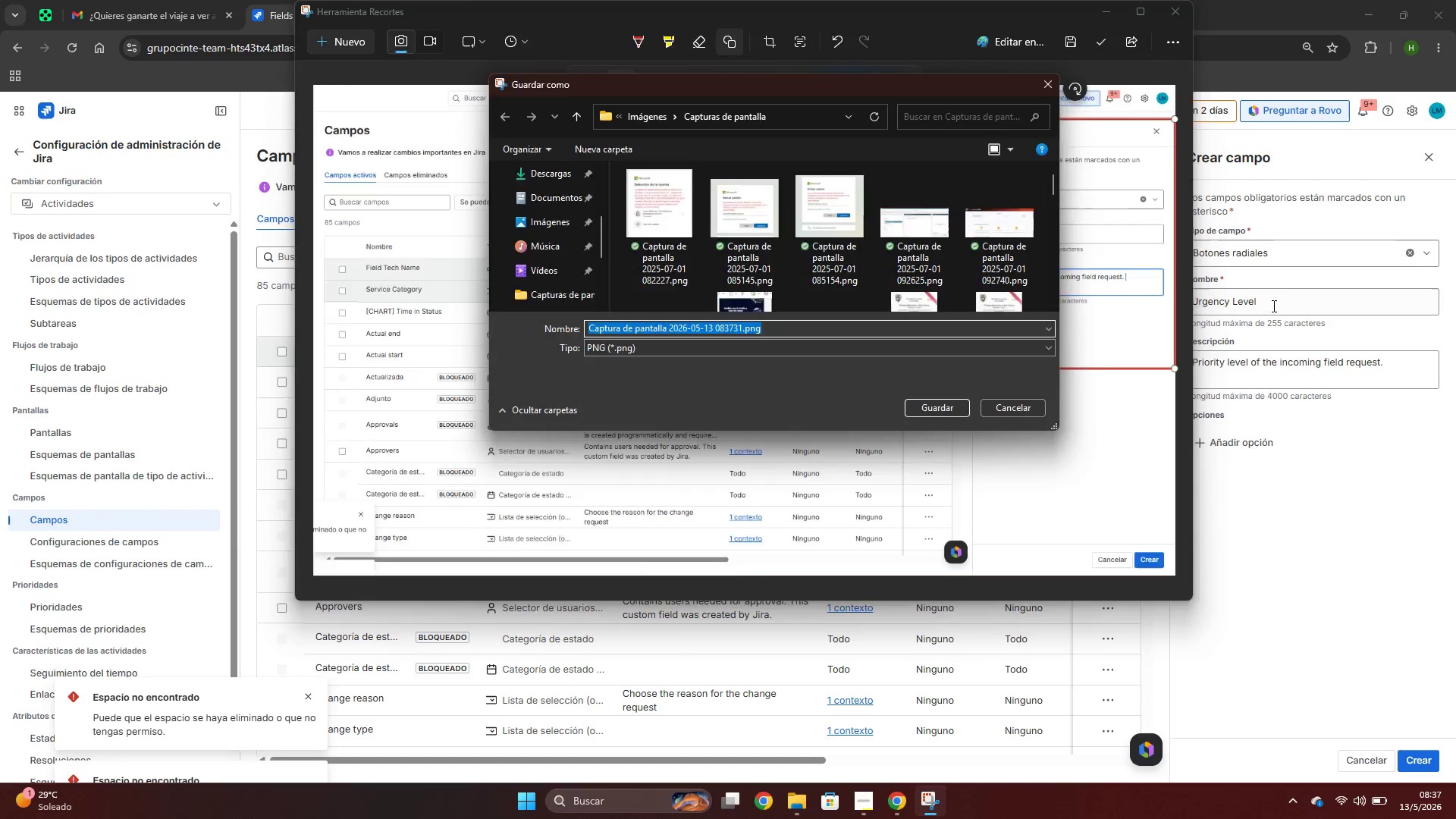 
double_click([1272, 306])
 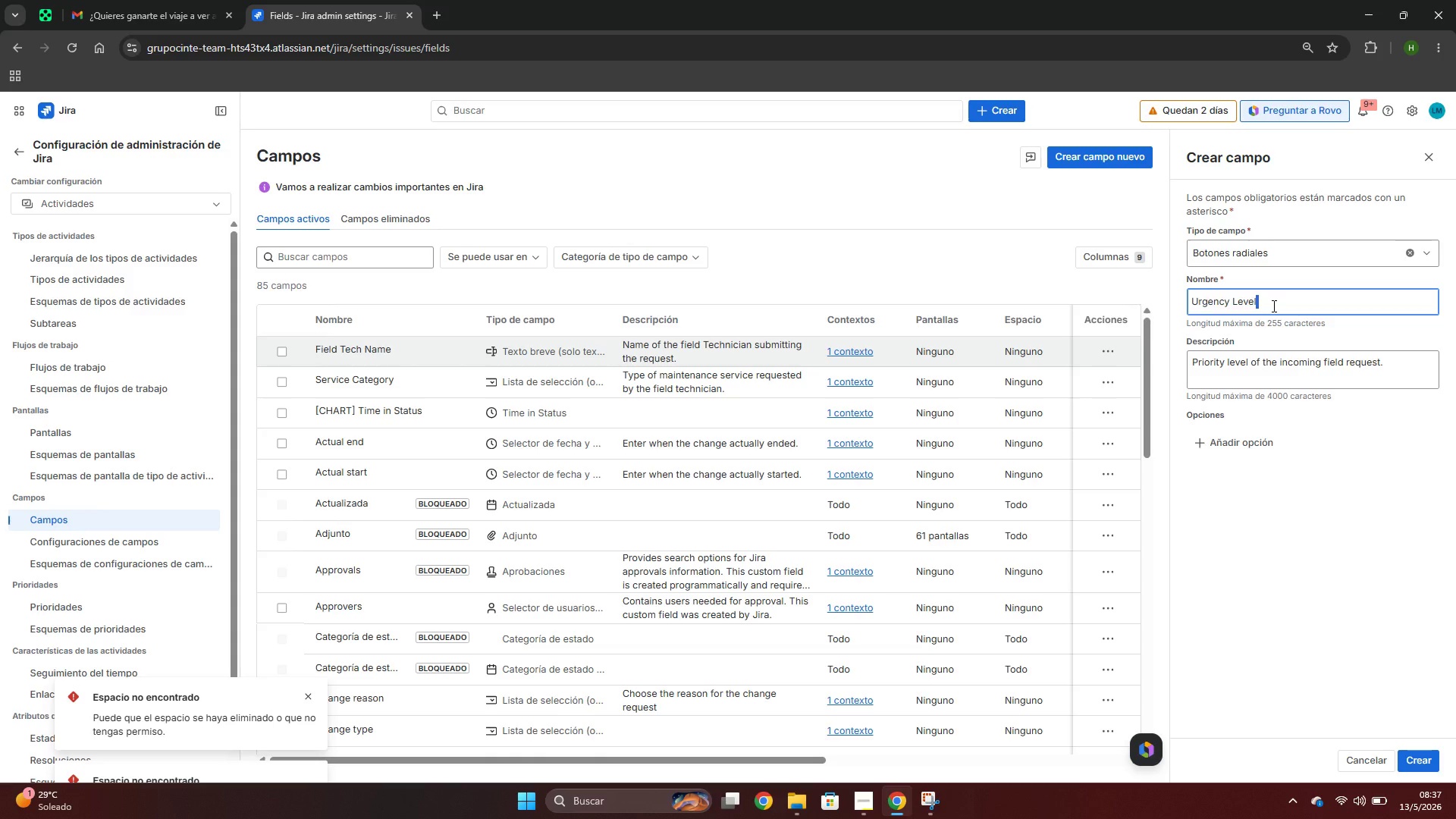 
triple_click([1272, 306])
 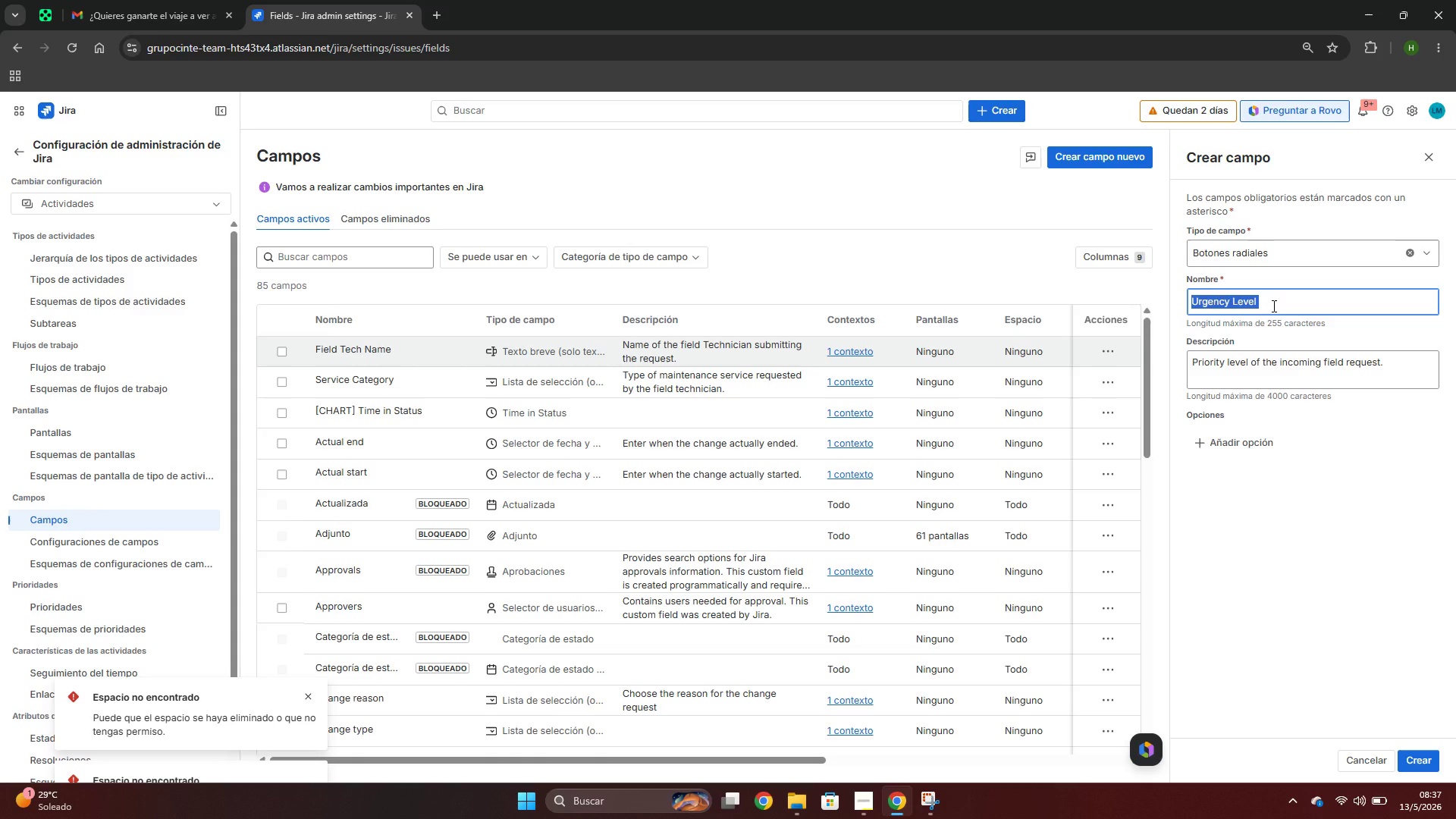 
key(Control+ControlLeft)
 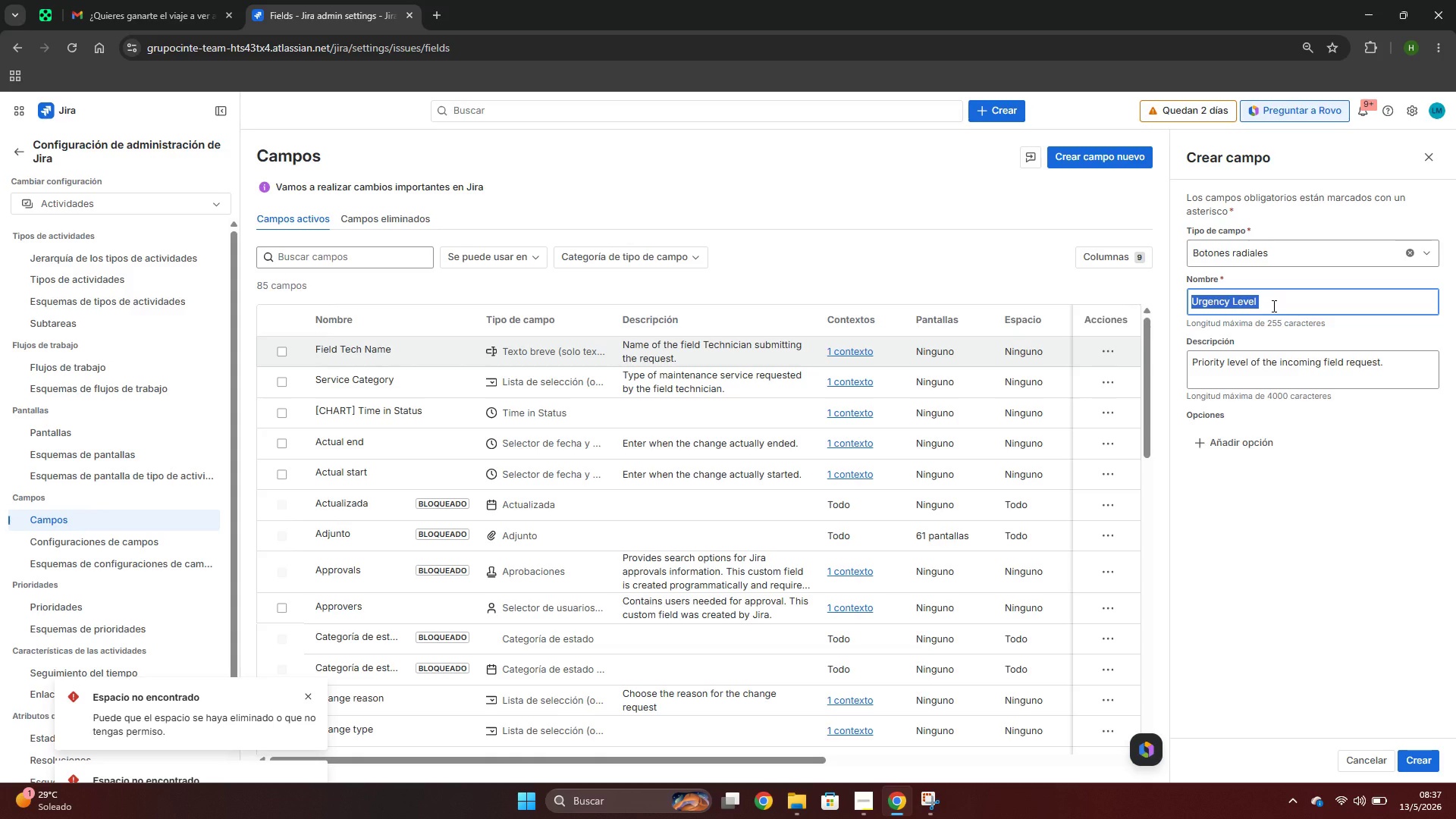 
key(Control+C)
 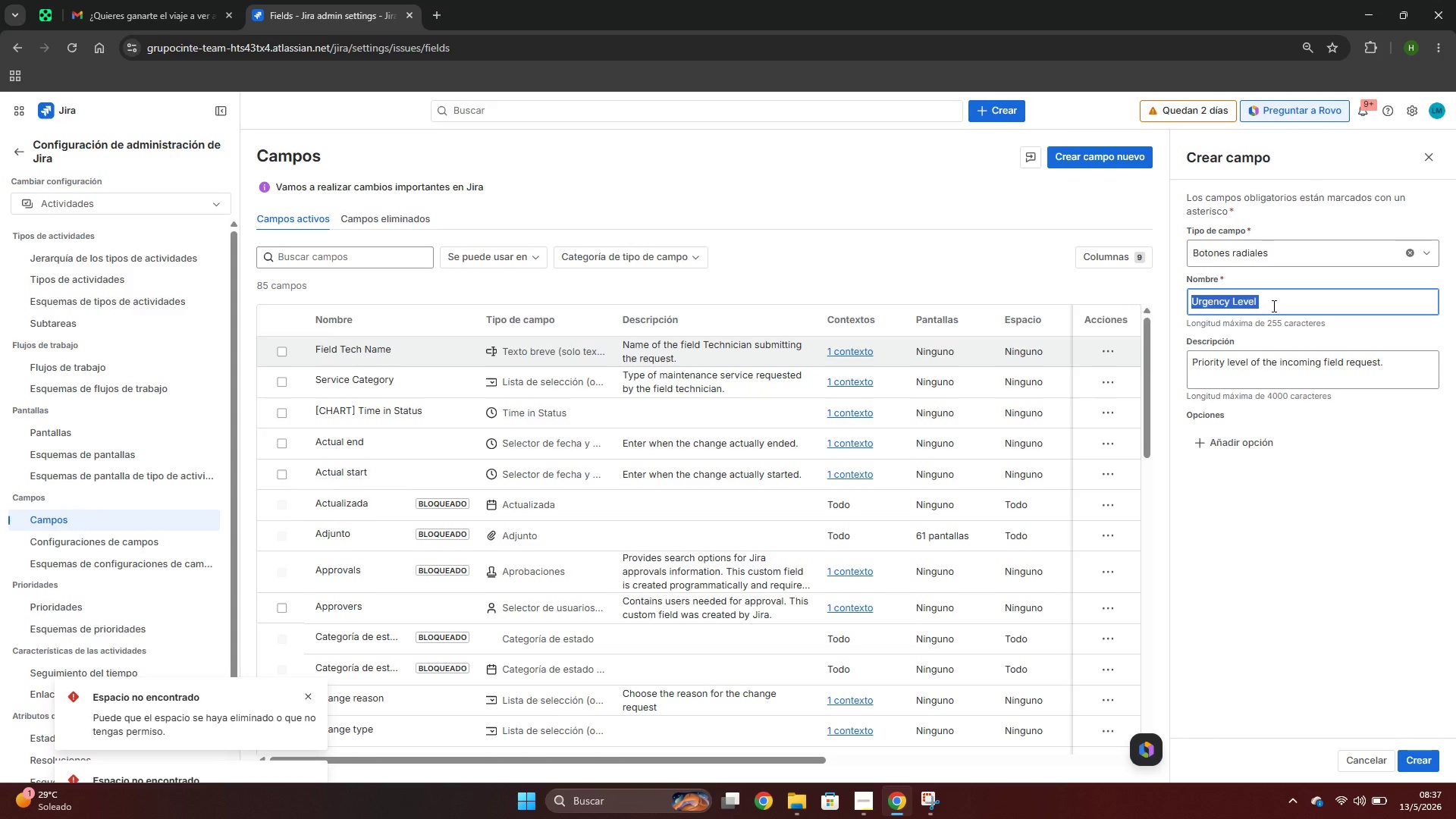 
key(Alt+AltLeft)
 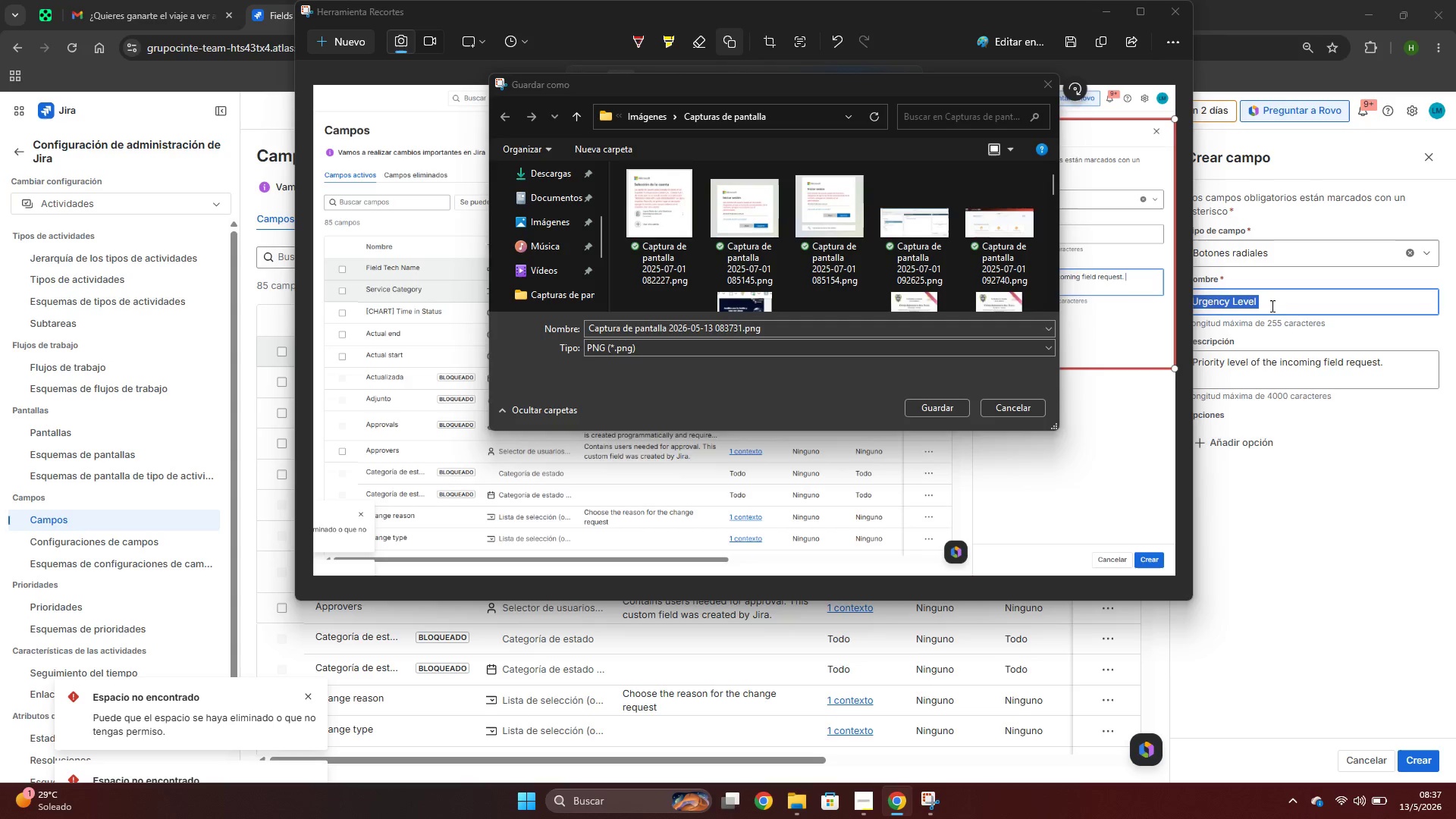 
key(Alt+Tab)
 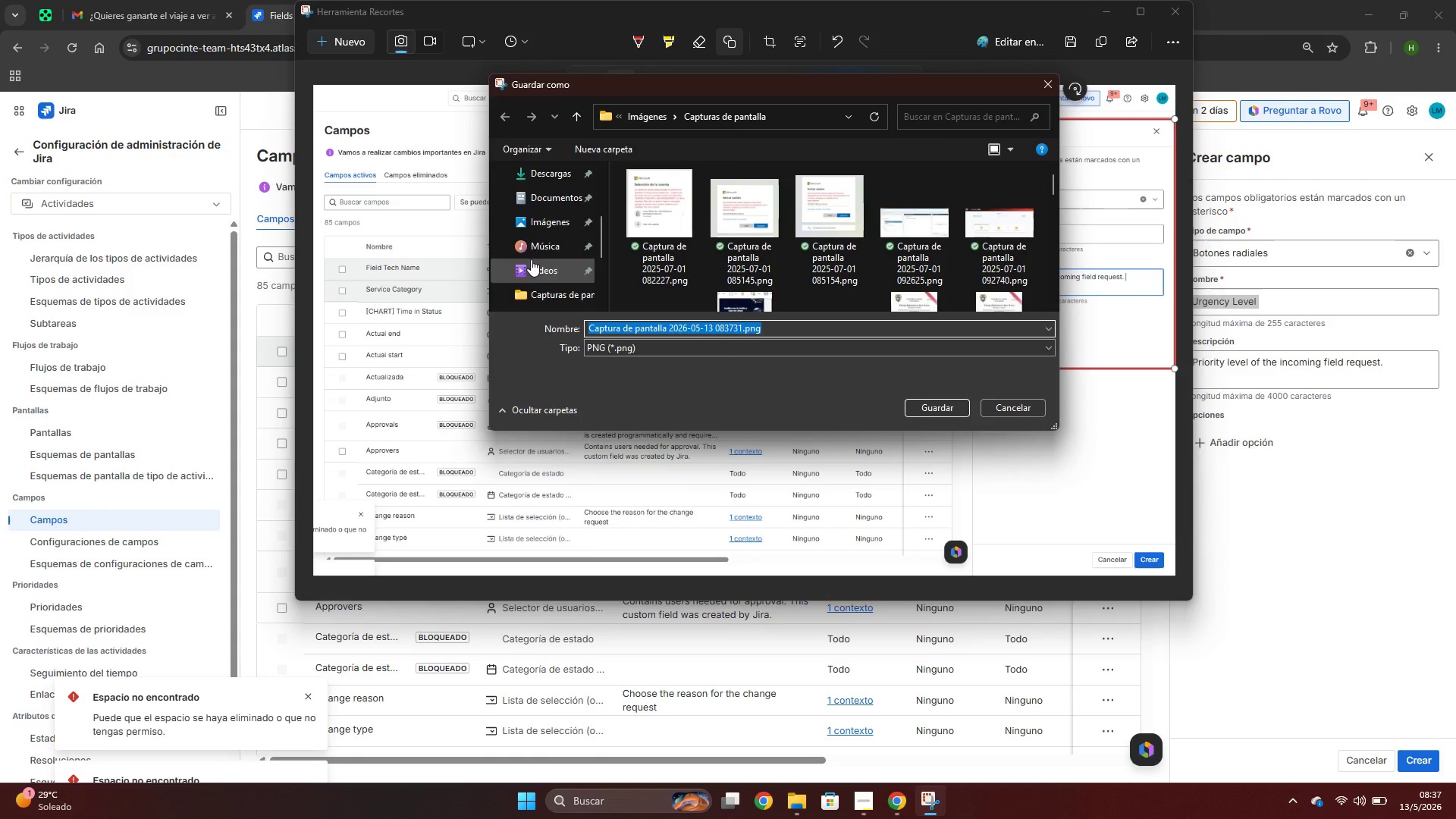 
left_click([542, 216])
 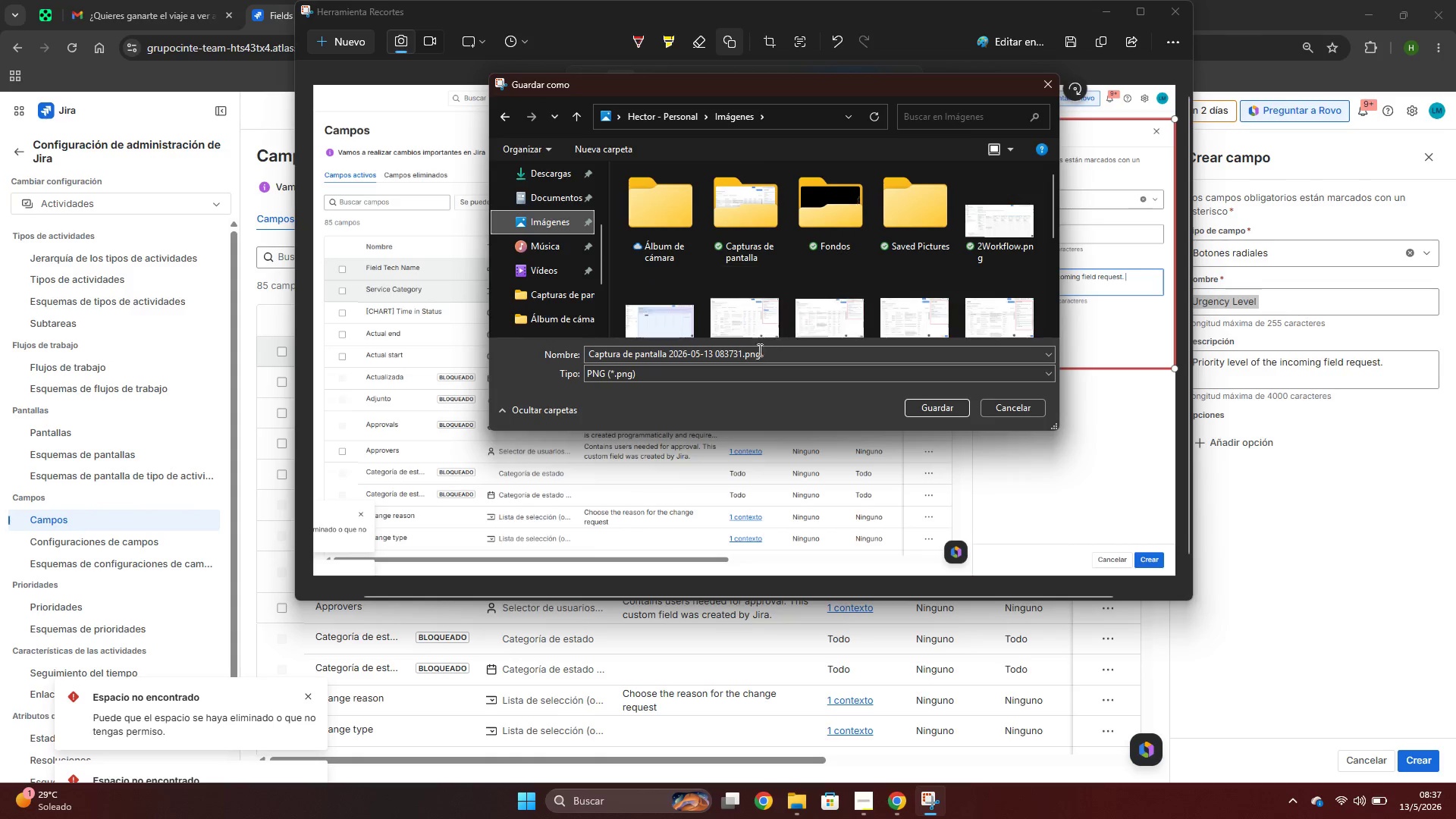 
scroll: coordinate [830, 325], scroll_direction: down, amount: 1.0
 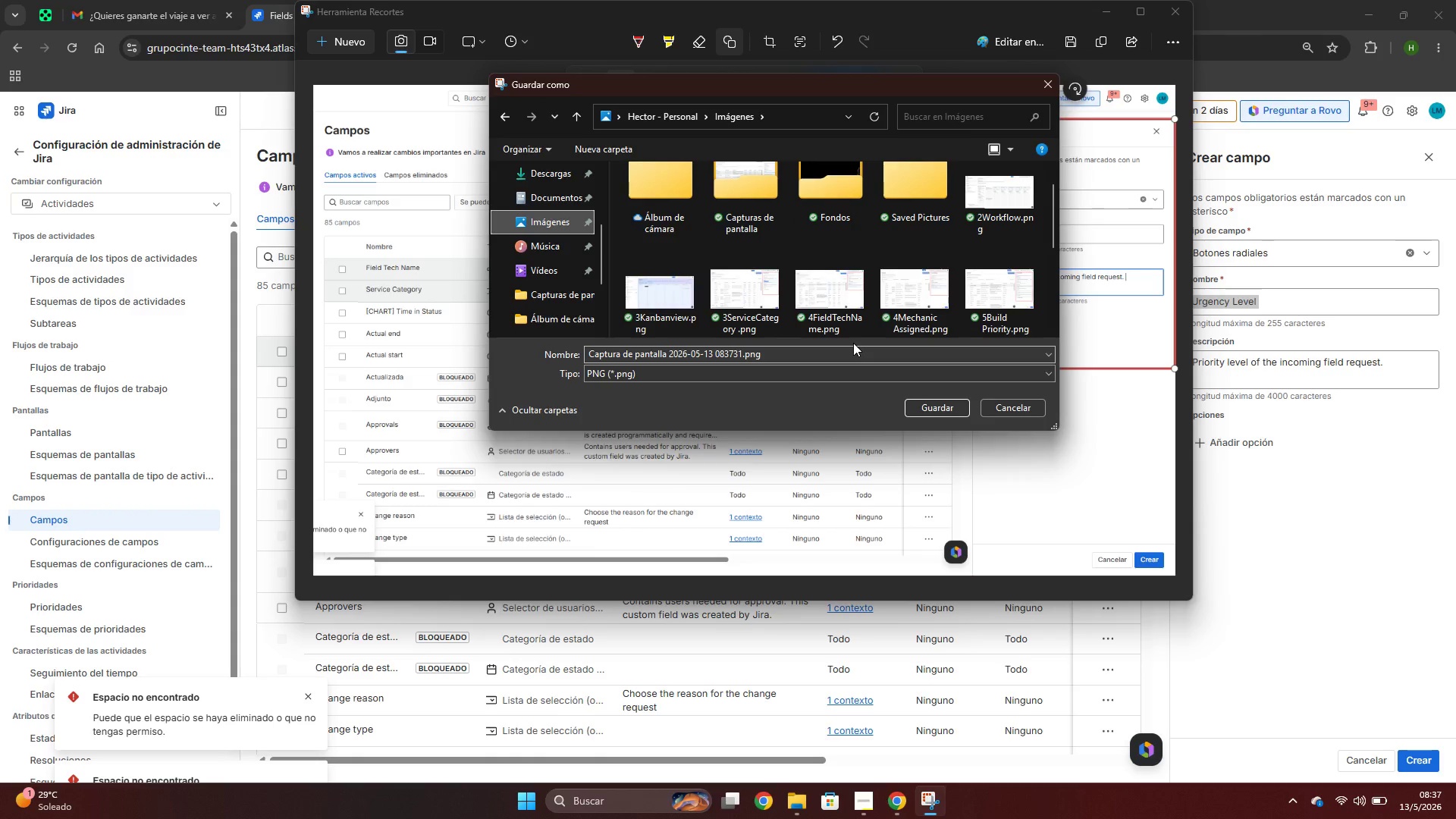 
left_click([855, 360])
 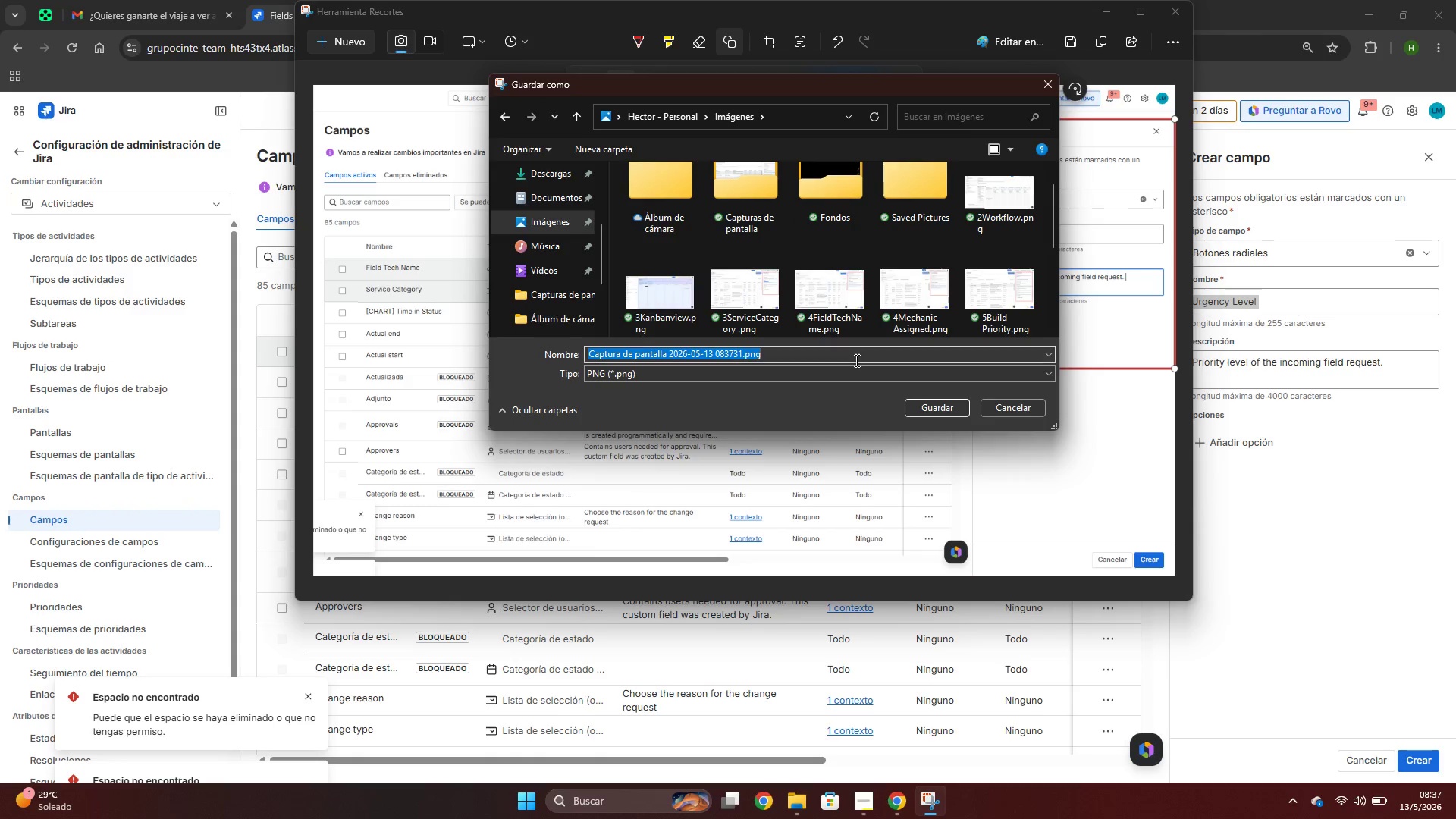 
key(Control+ControlLeft)
 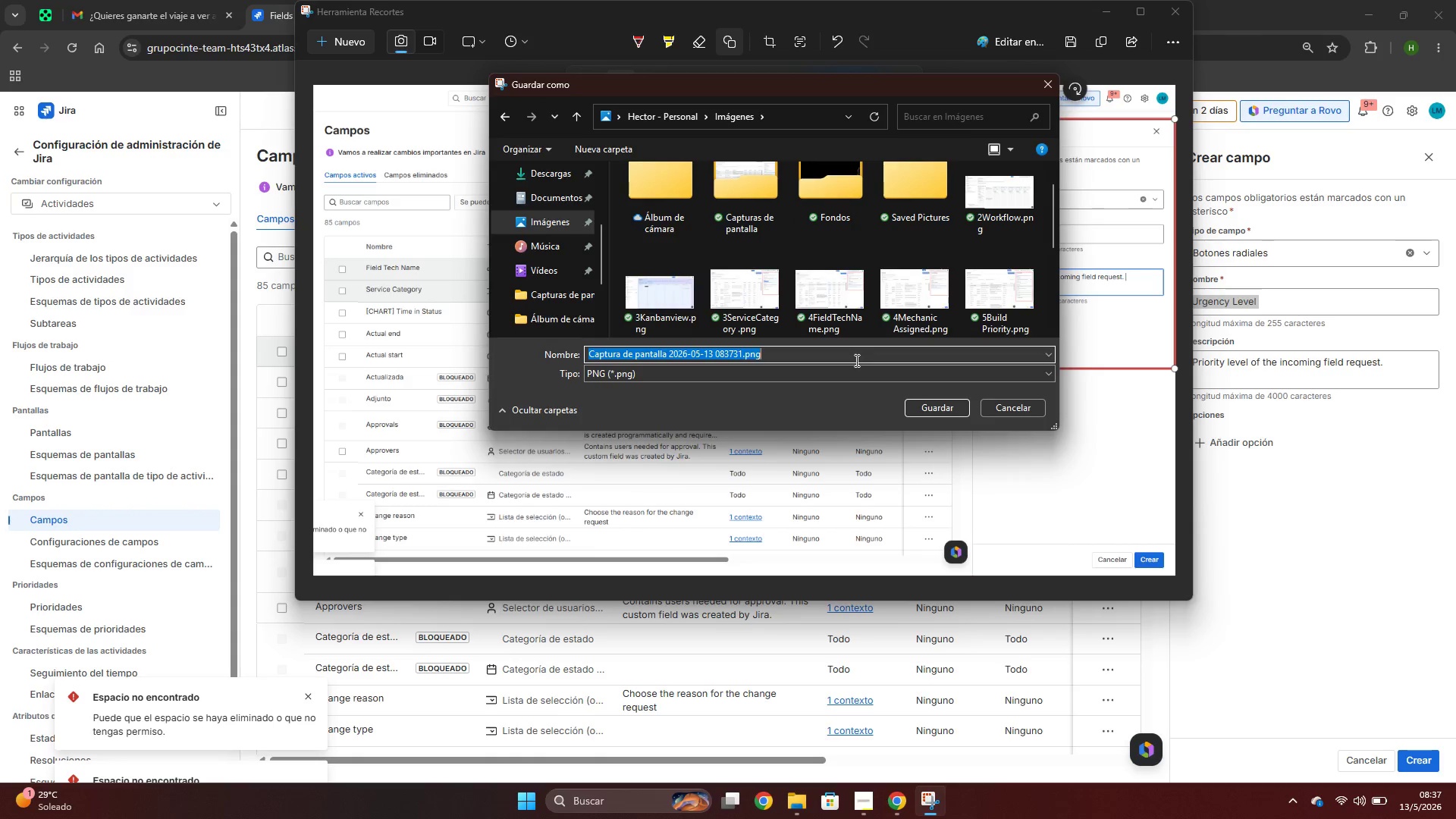 
key(Control+V)
 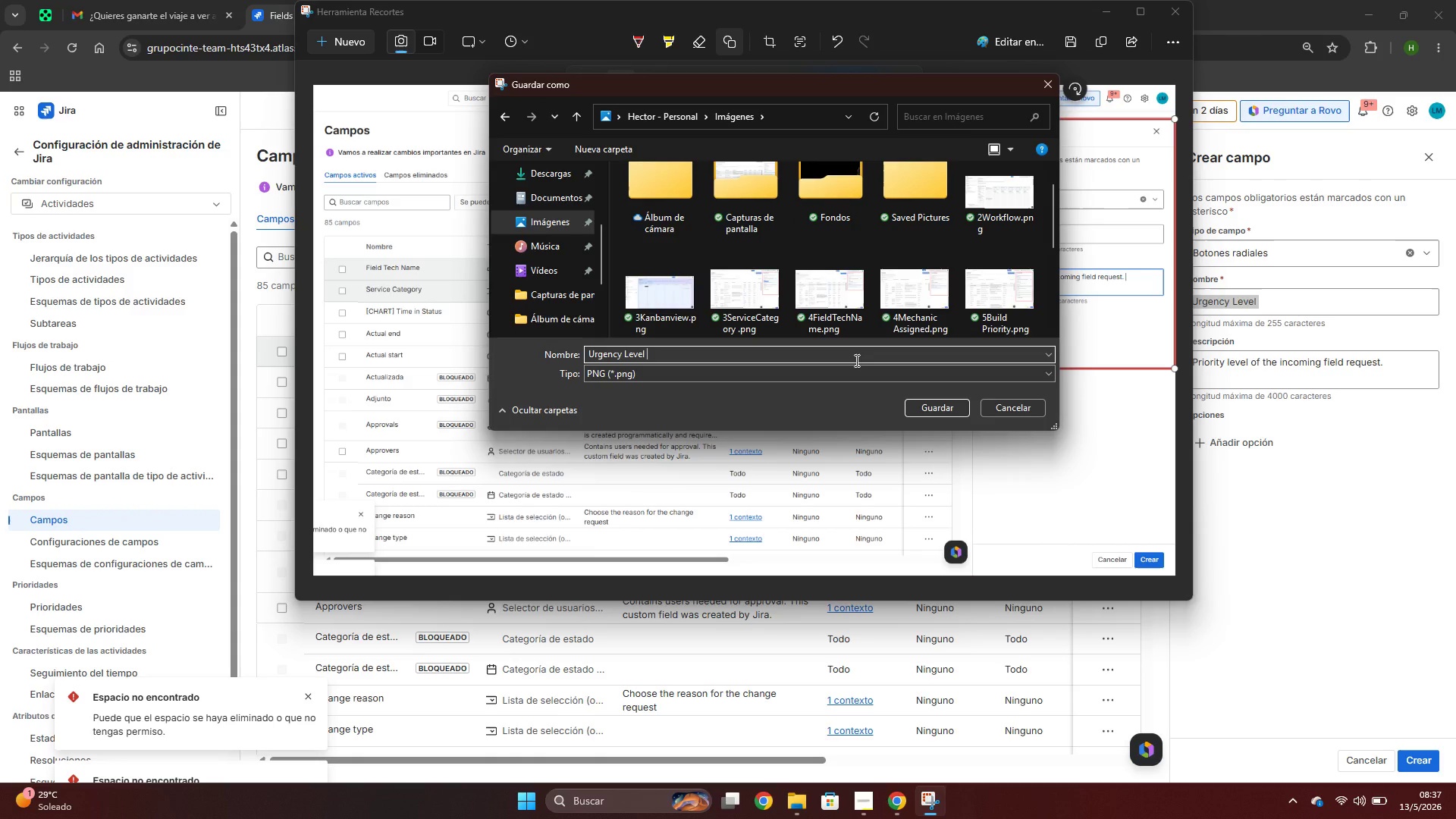 
key(Control+Z)
 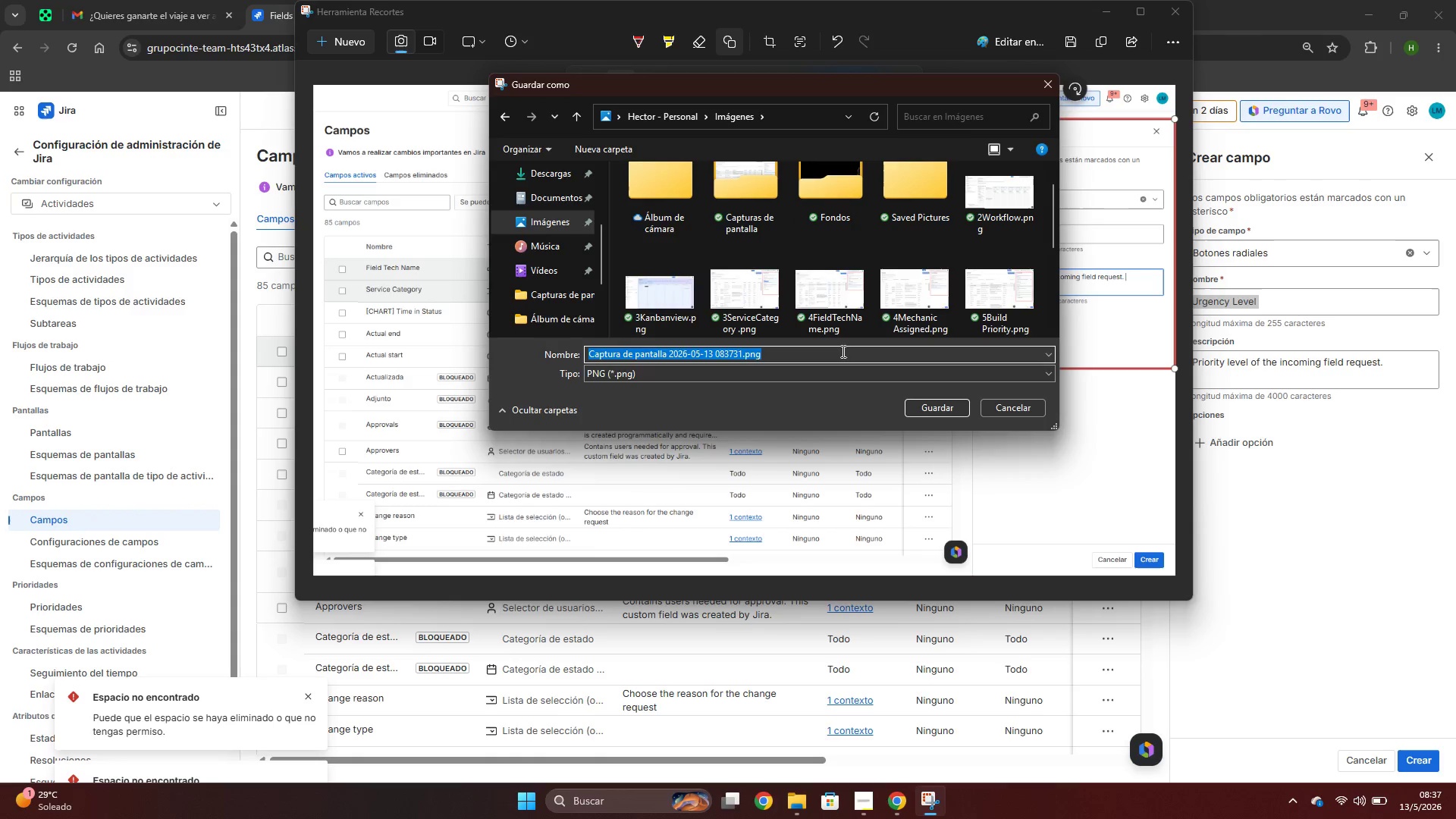 
key(5)
 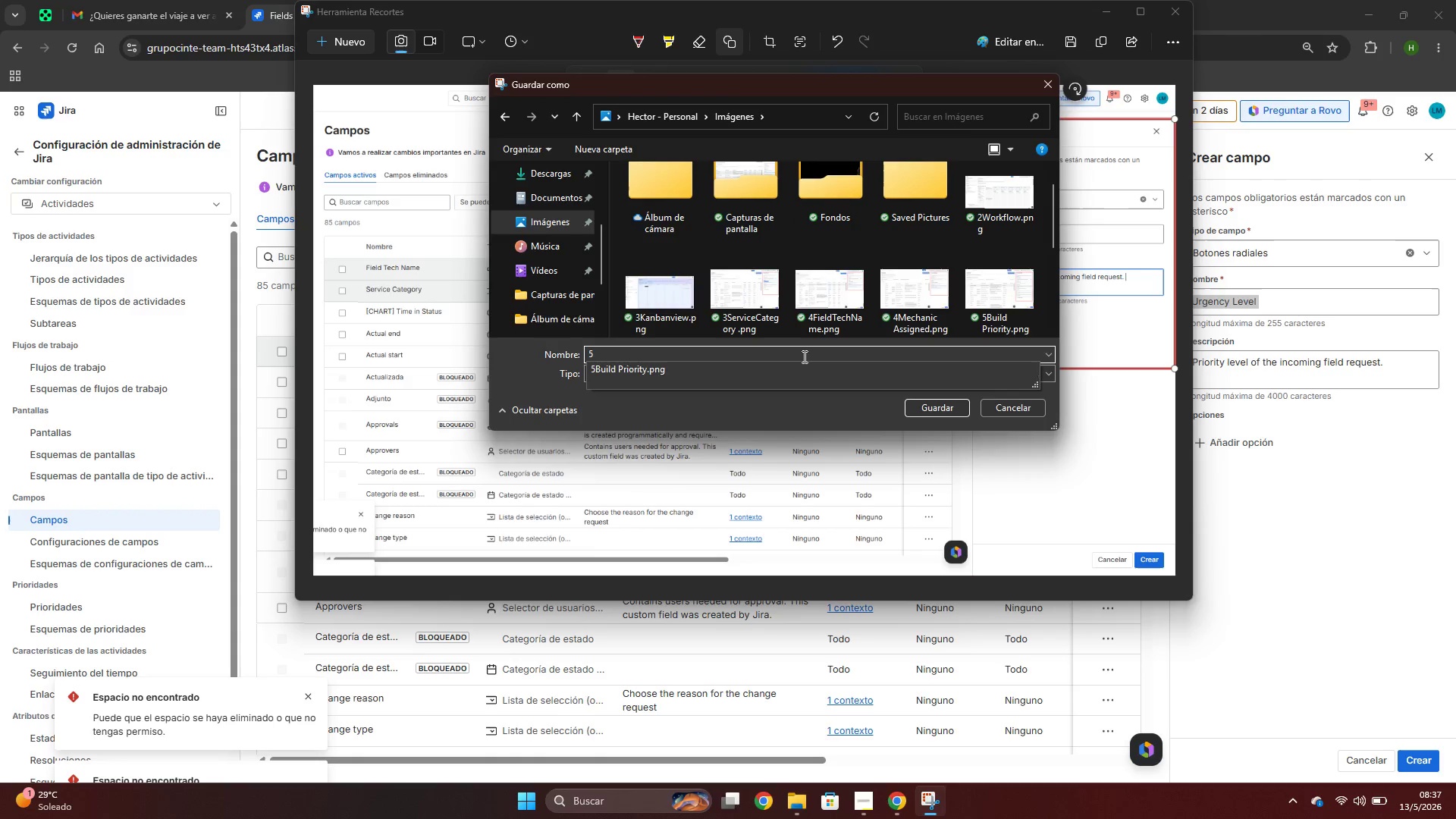 
key(Control+ControlLeft)
 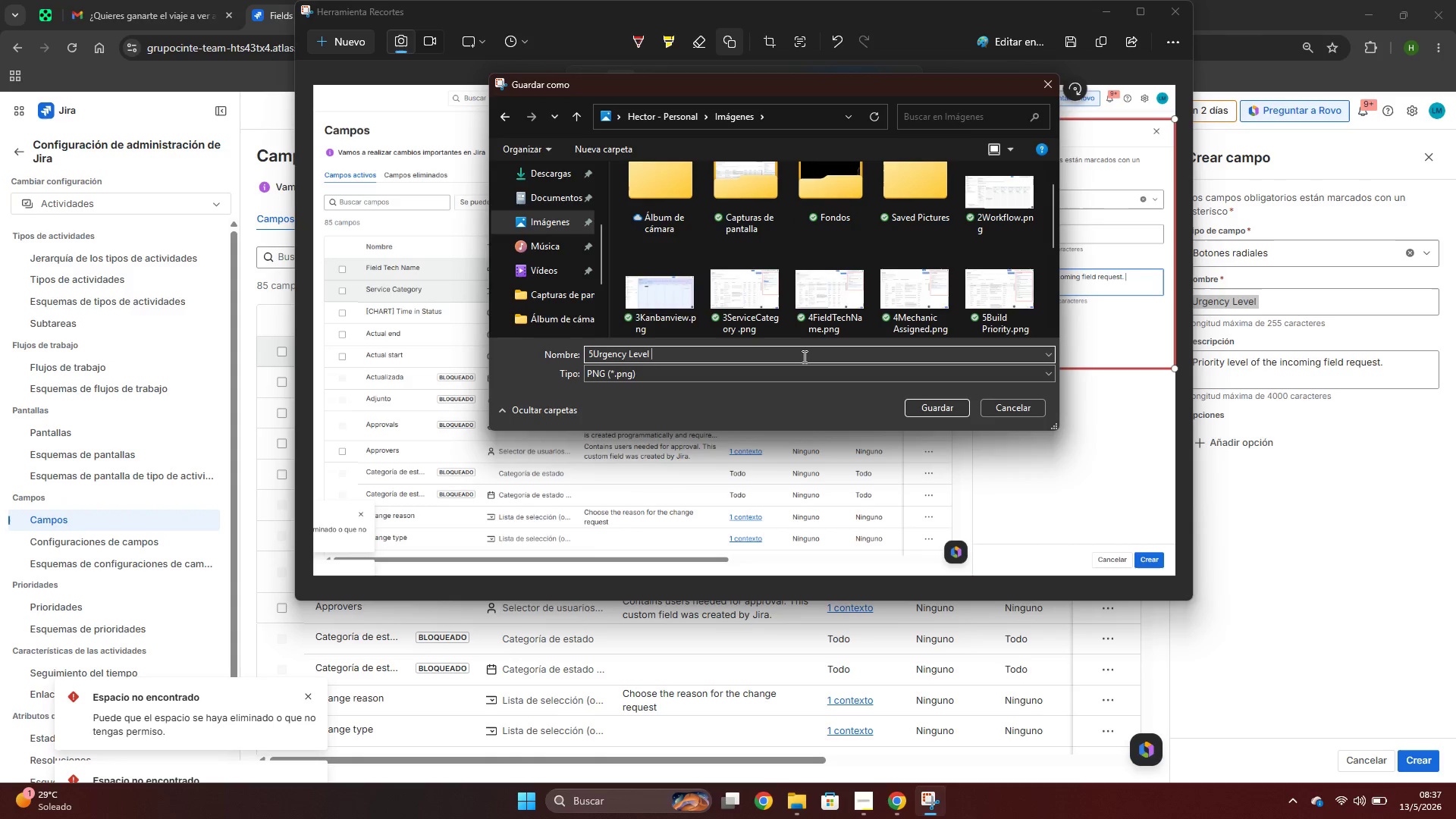 
key(Control+V)
 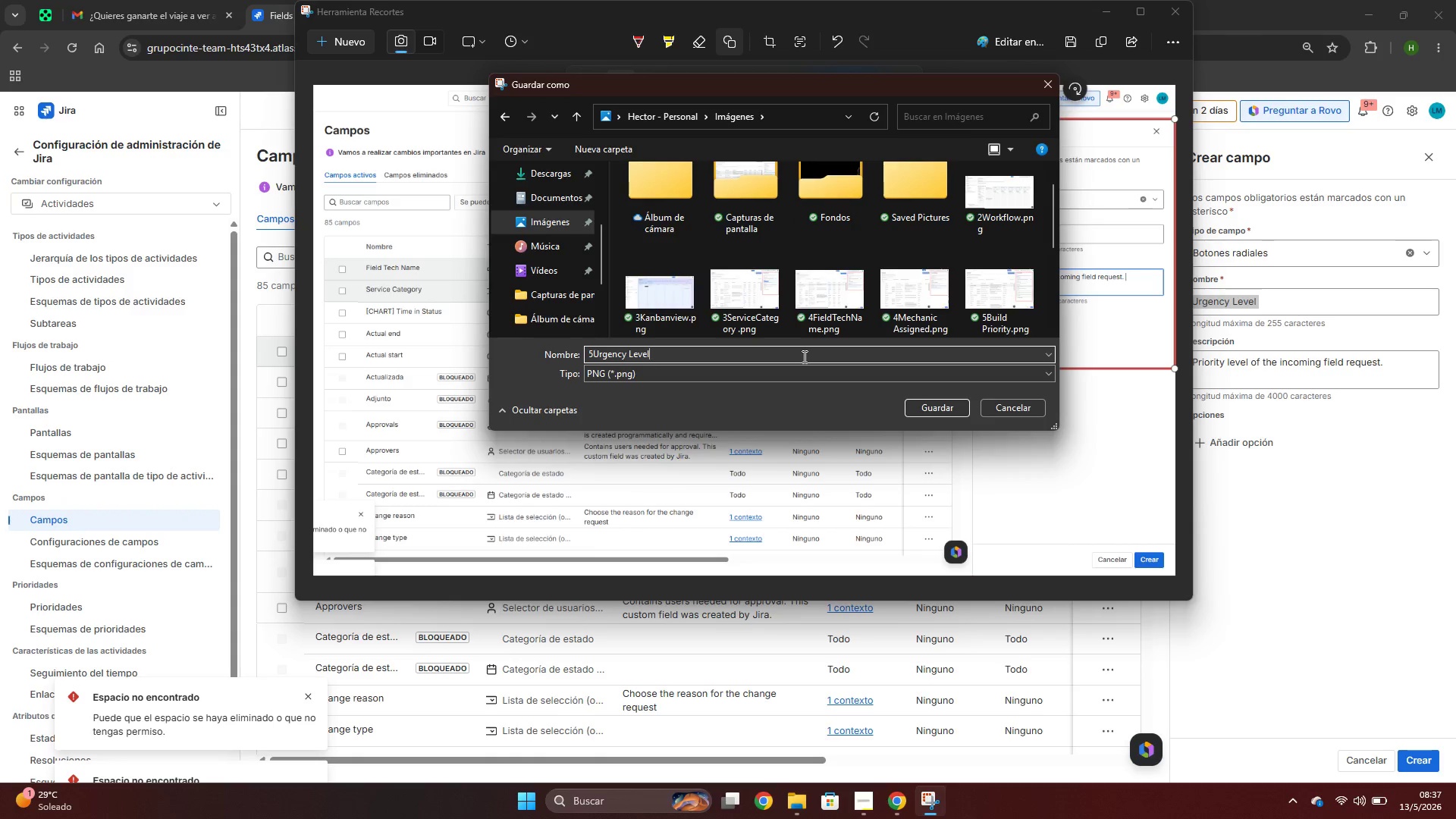 
key(ArrowLeft)
 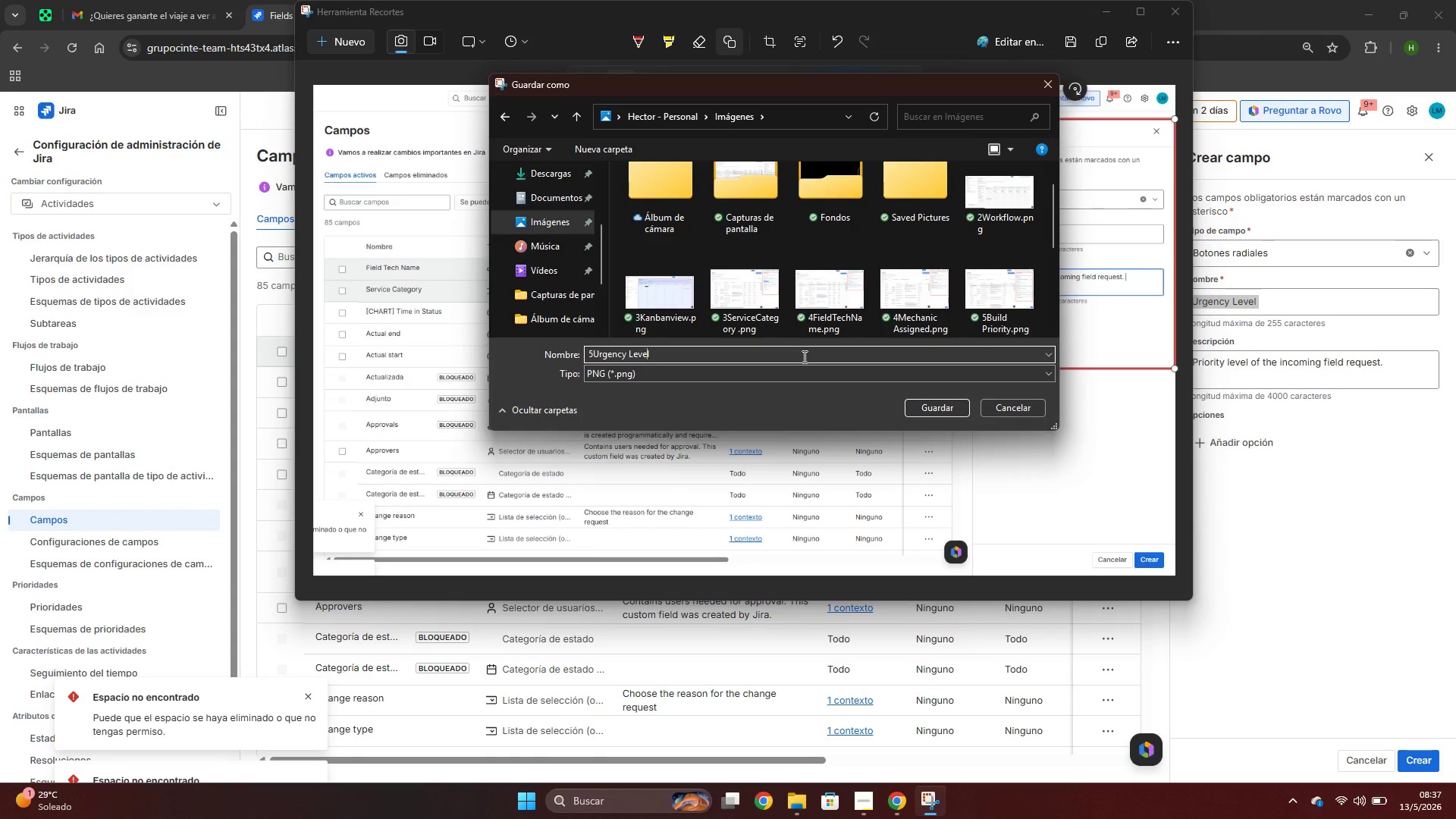 
key(ArrowLeft)
 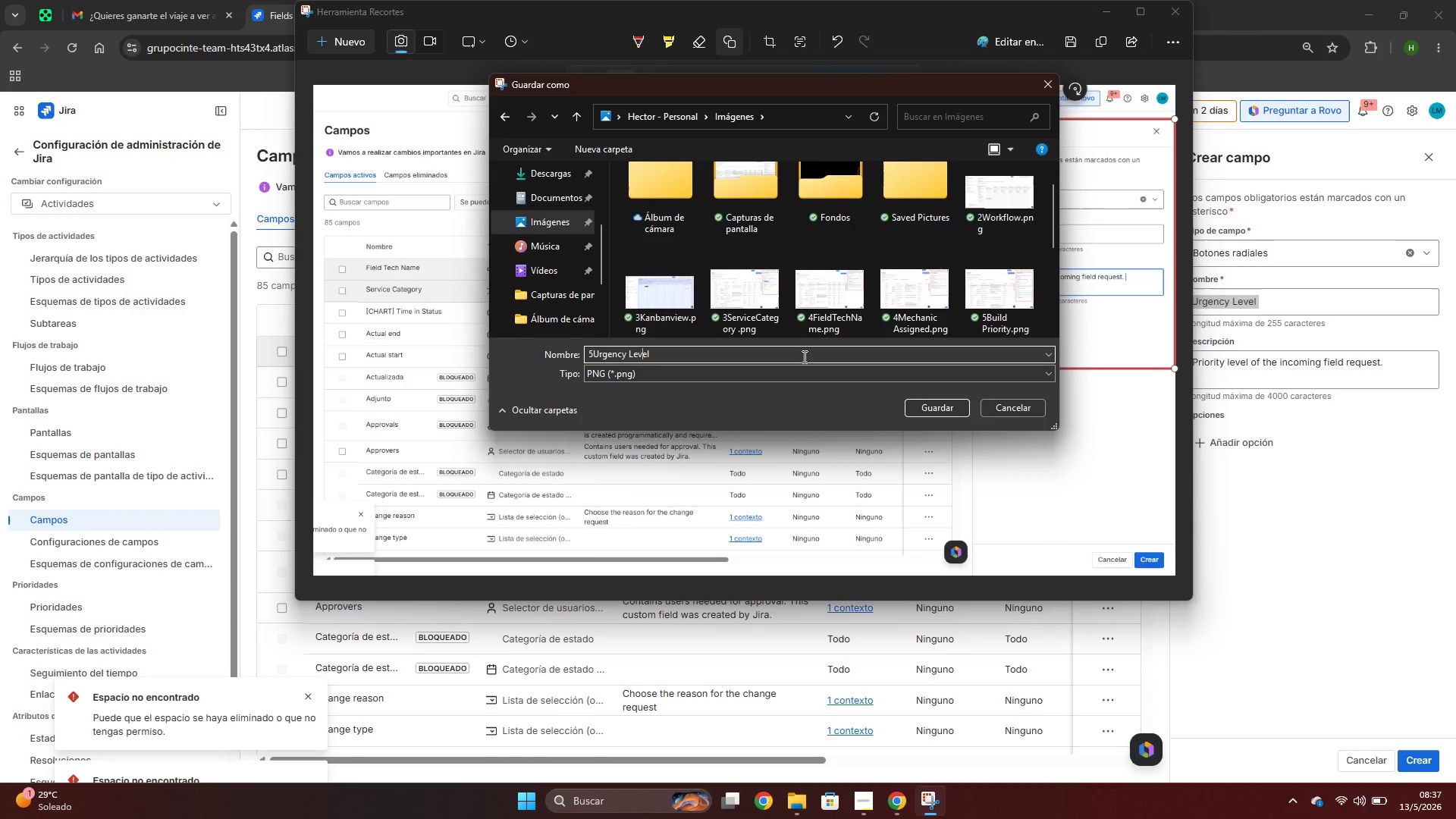 
key(ArrowLeft)
 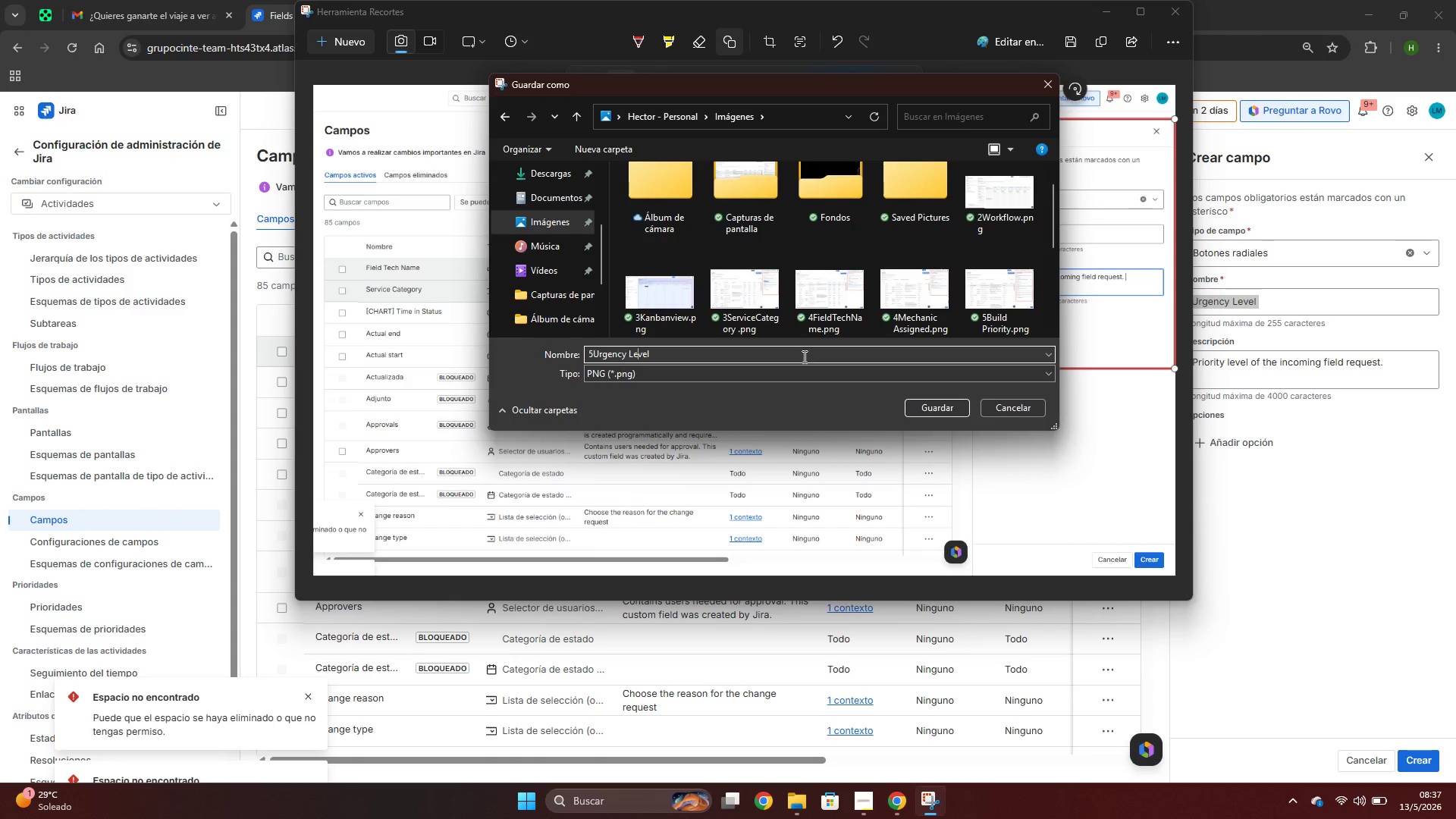 
key(ArrowLeft)
 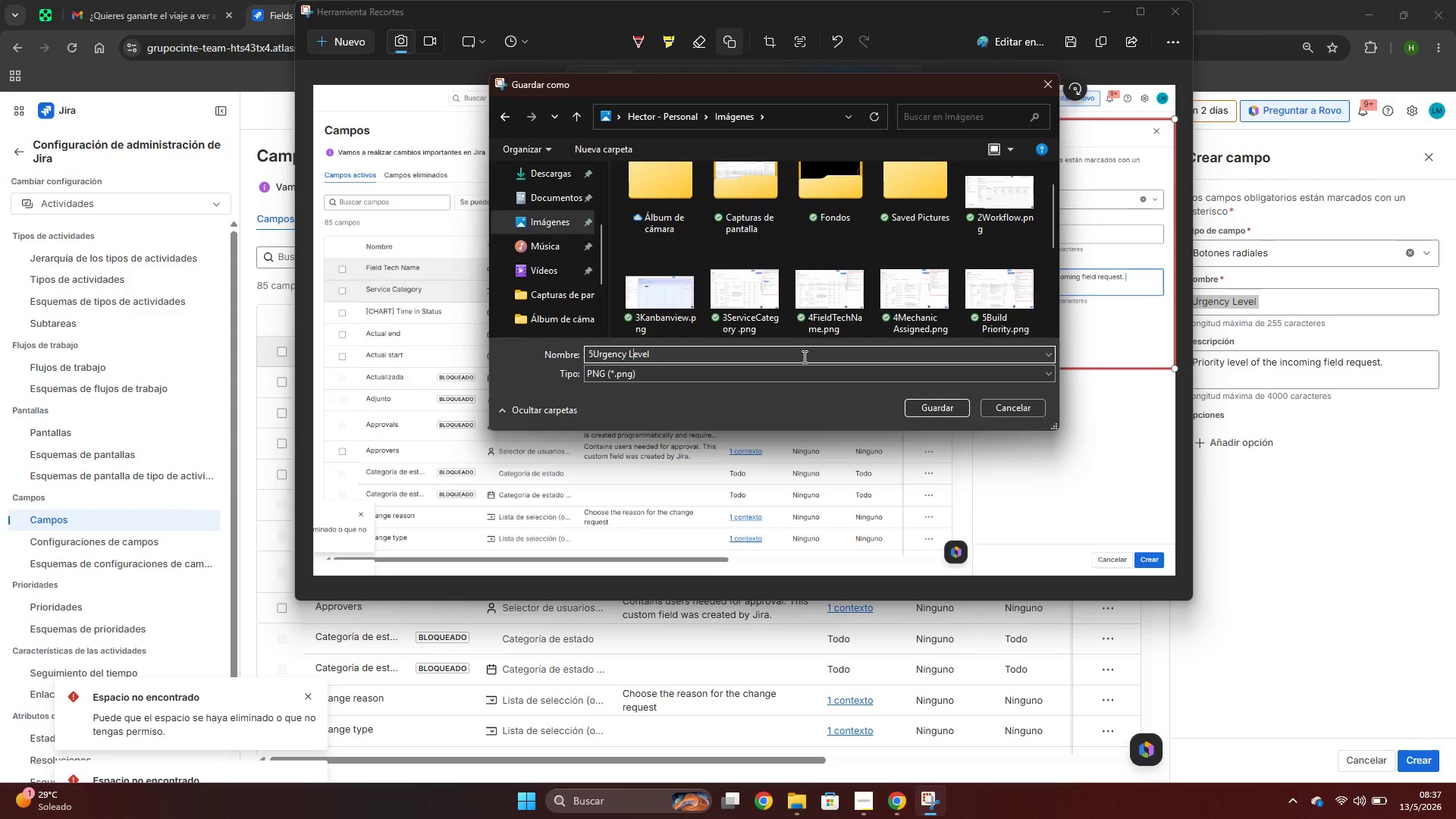 
key(ArrowLeft)
 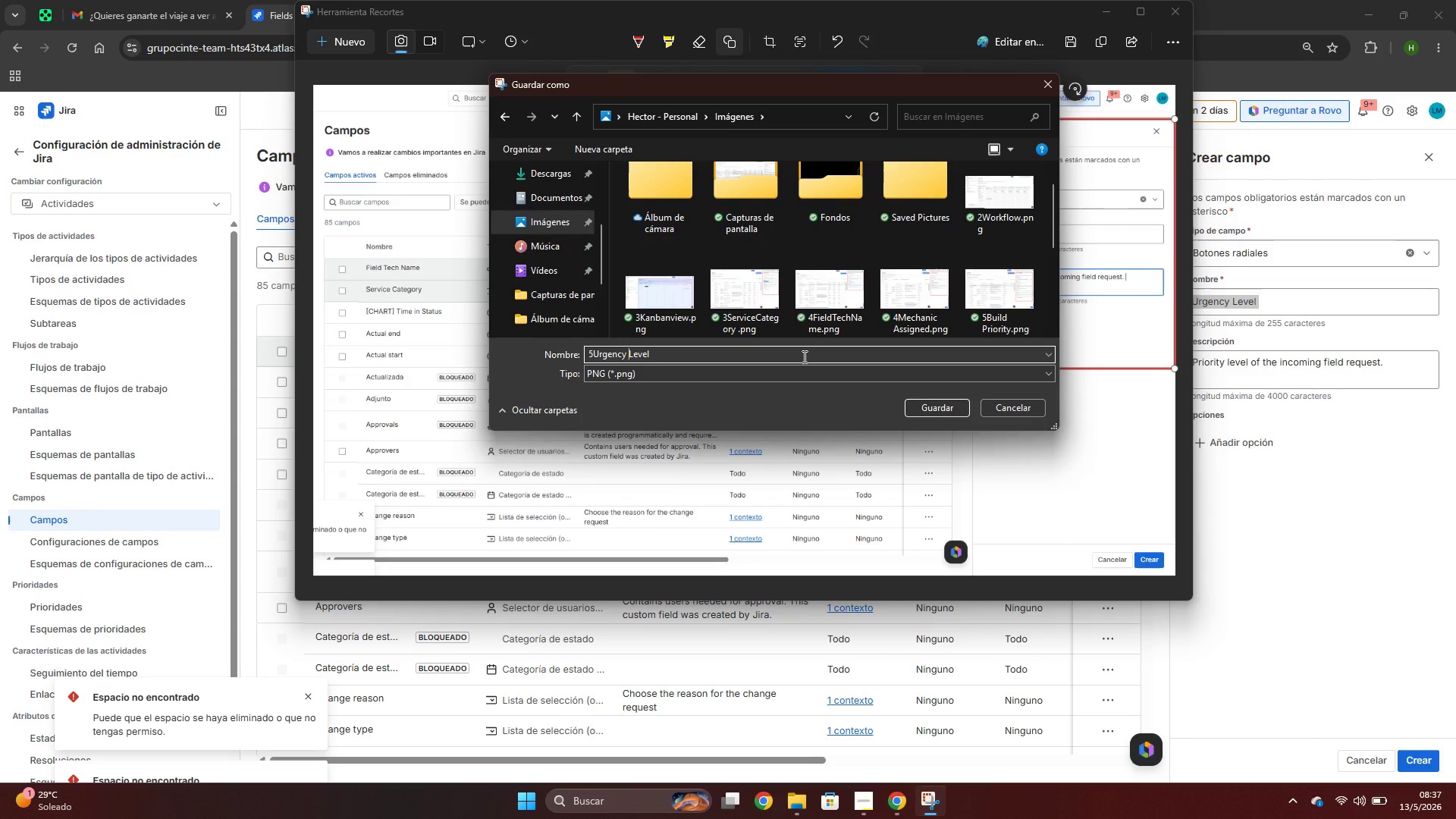 
key(ArrowLeft)
 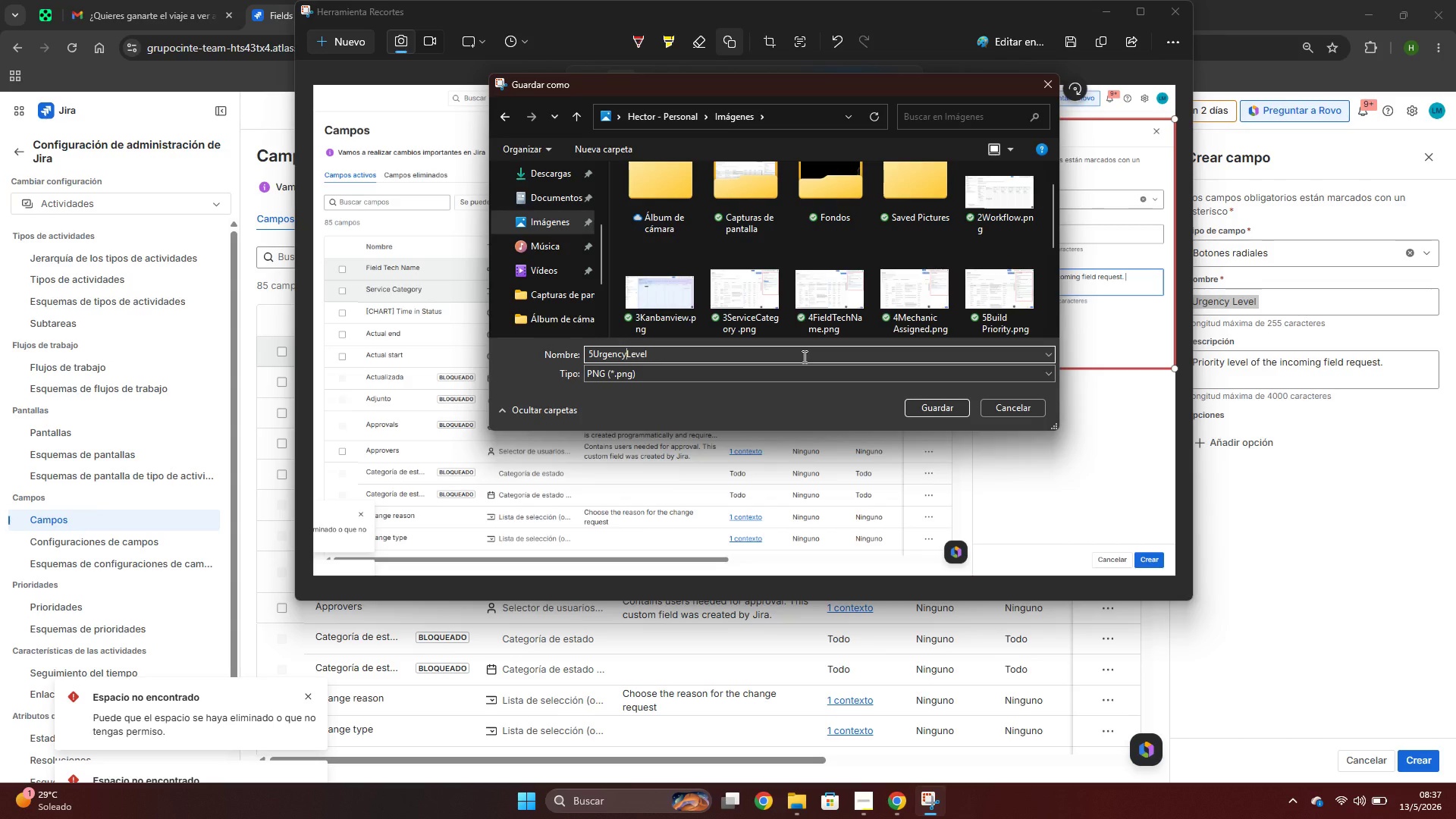 
key(Backspace)
 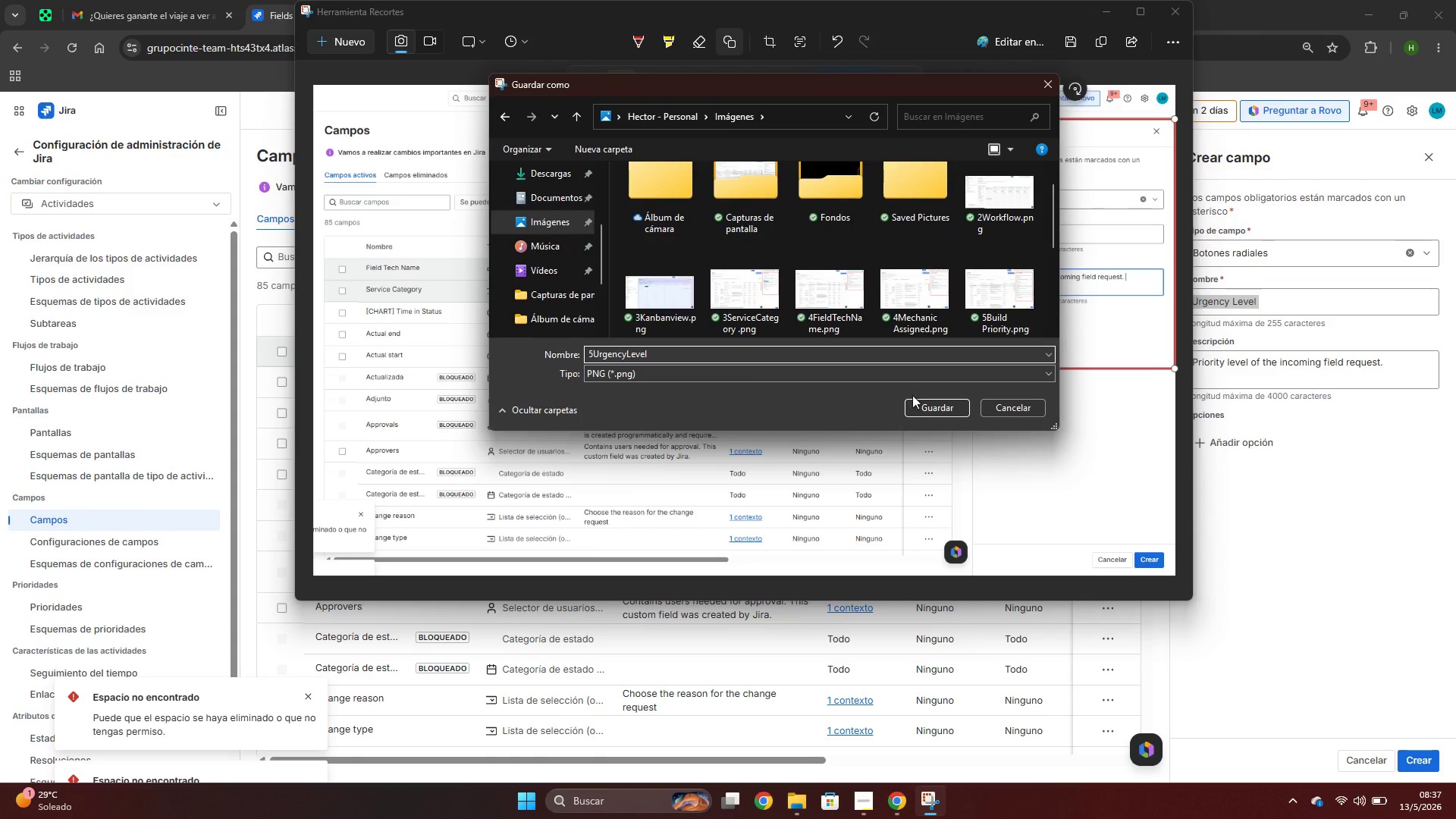 
left_click([925, 409])
 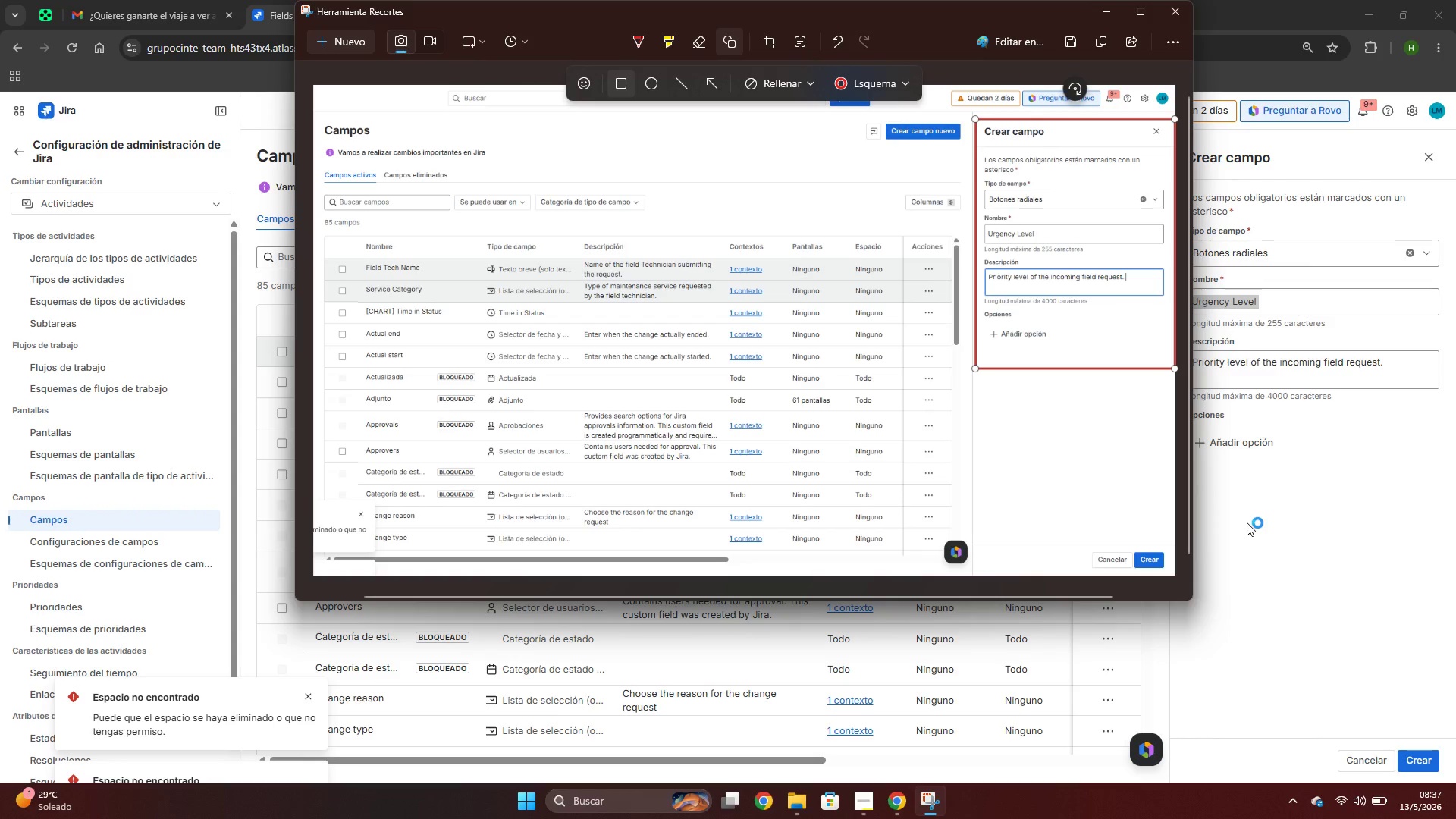 
left_click([1254, 531])
 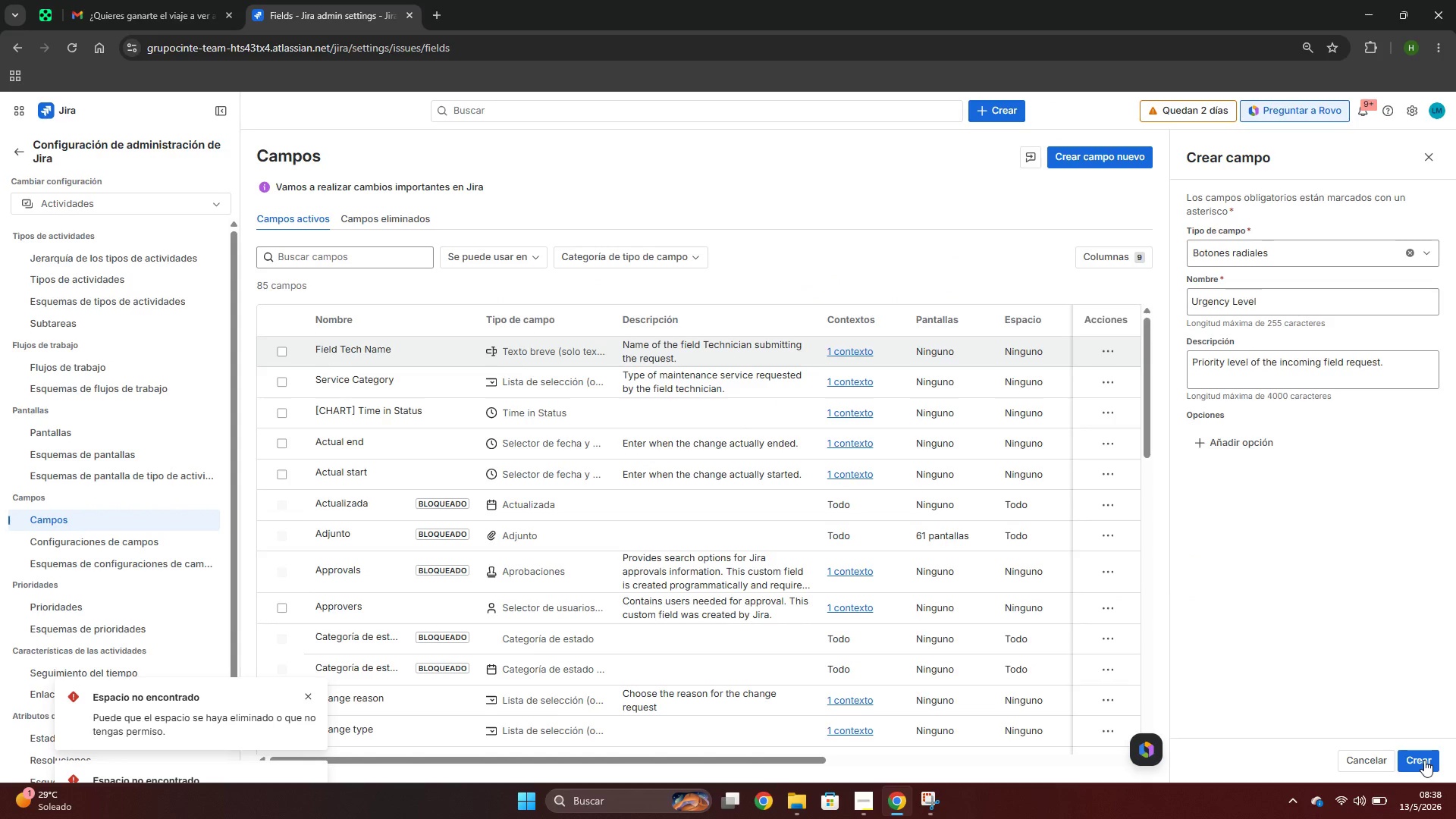 
left_click([1423, 760])
 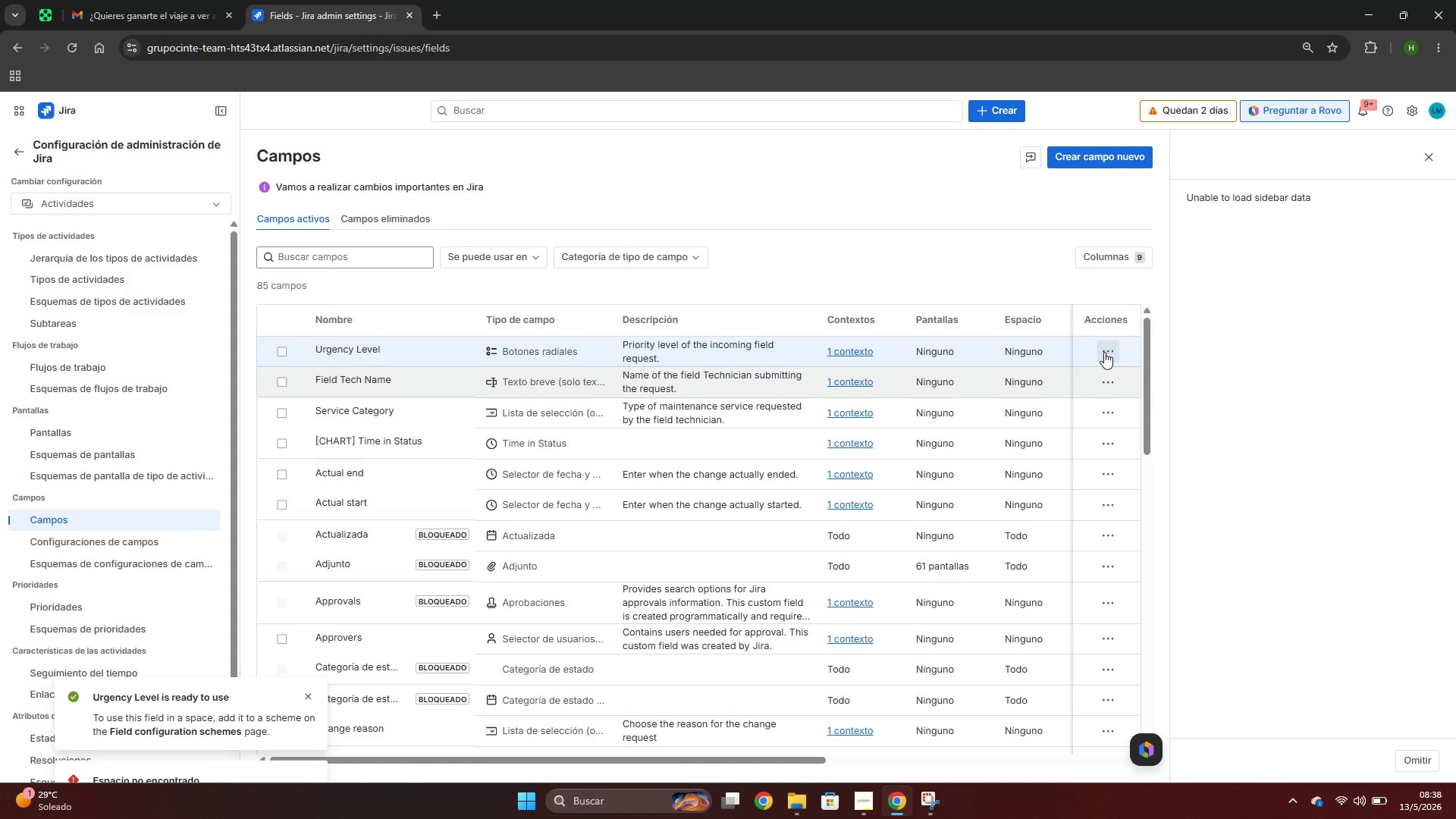 
wait(6.41)
 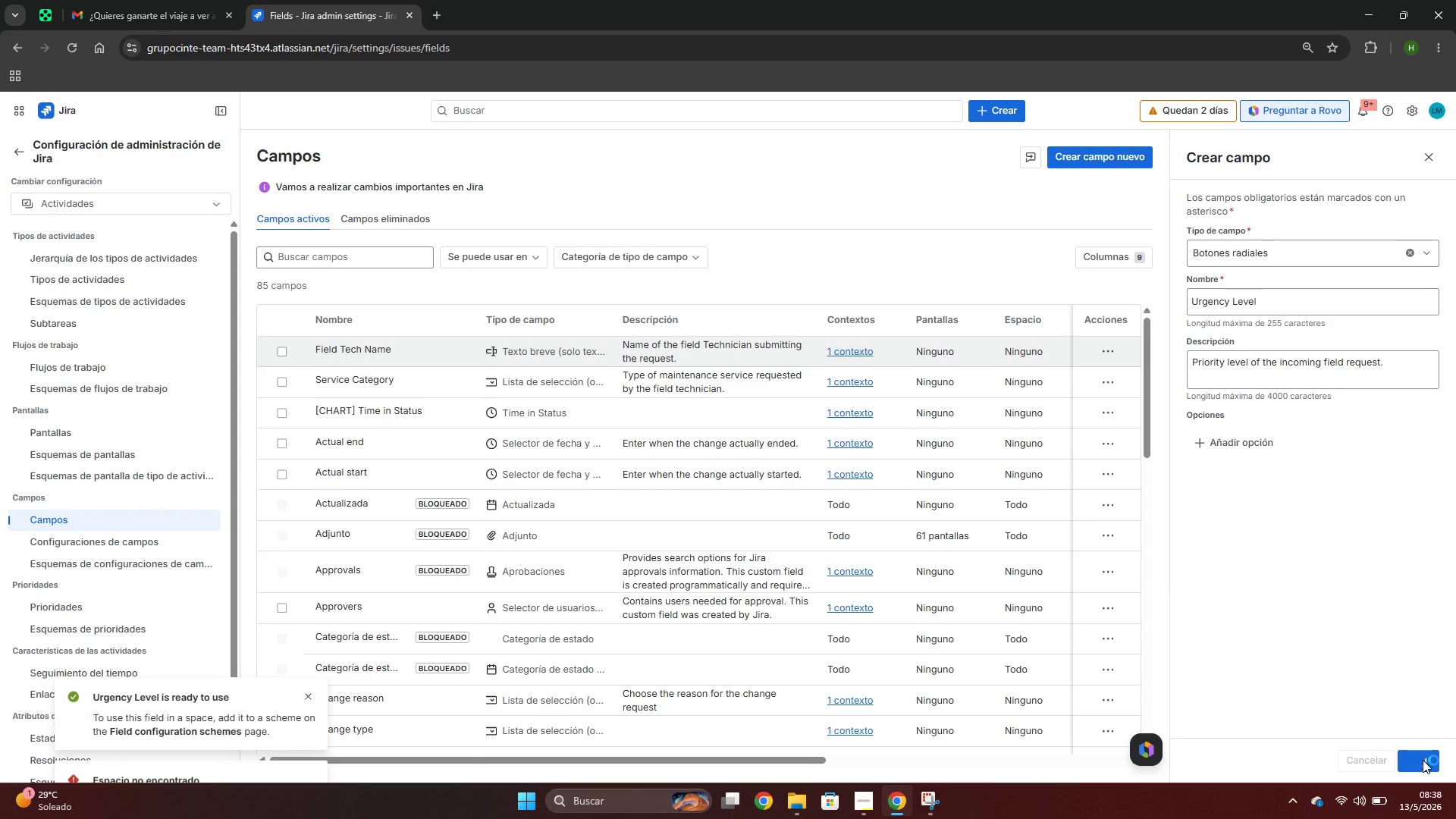 
left_click([1103, 354])
 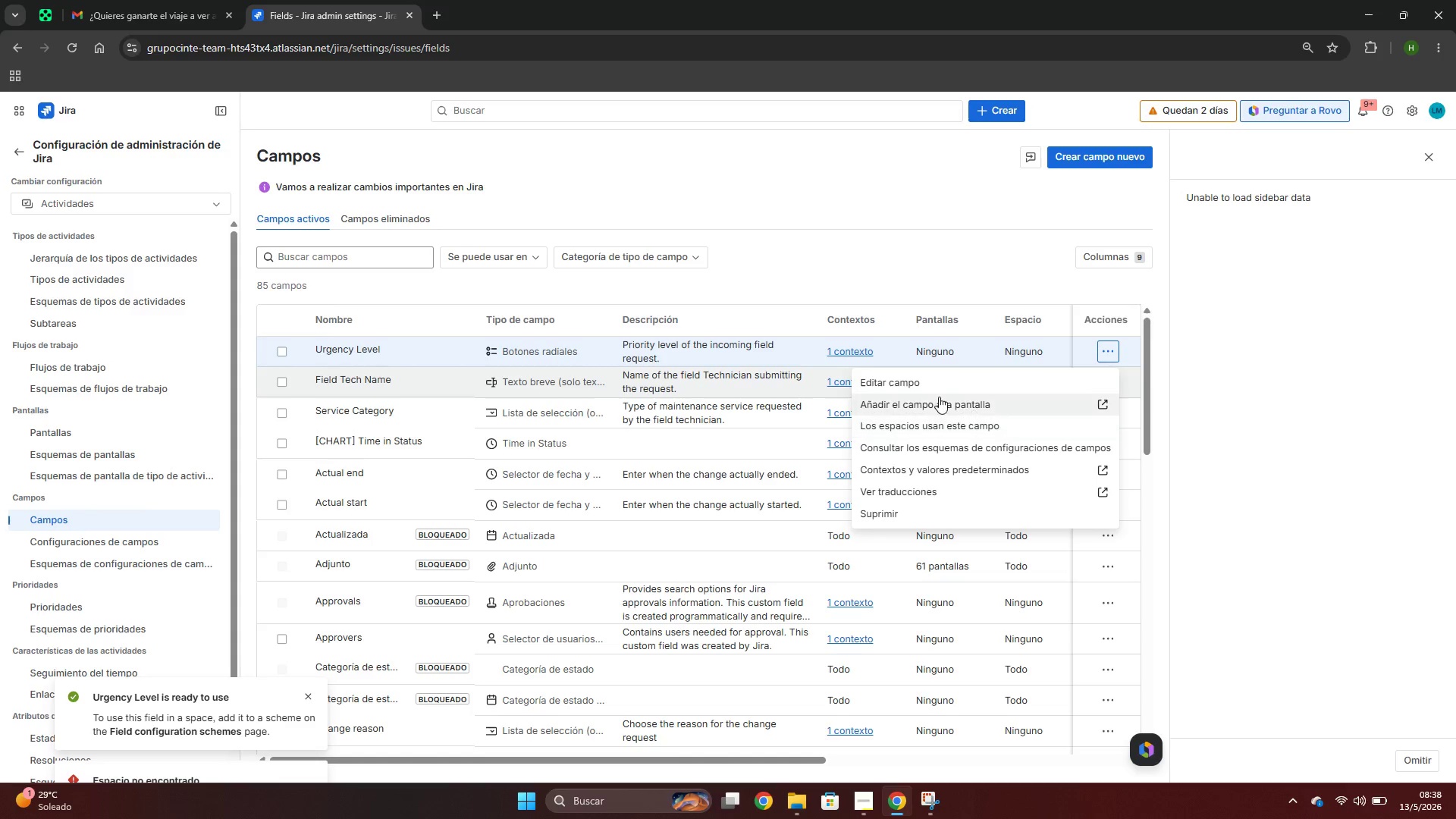 
left_click([937, 395])
 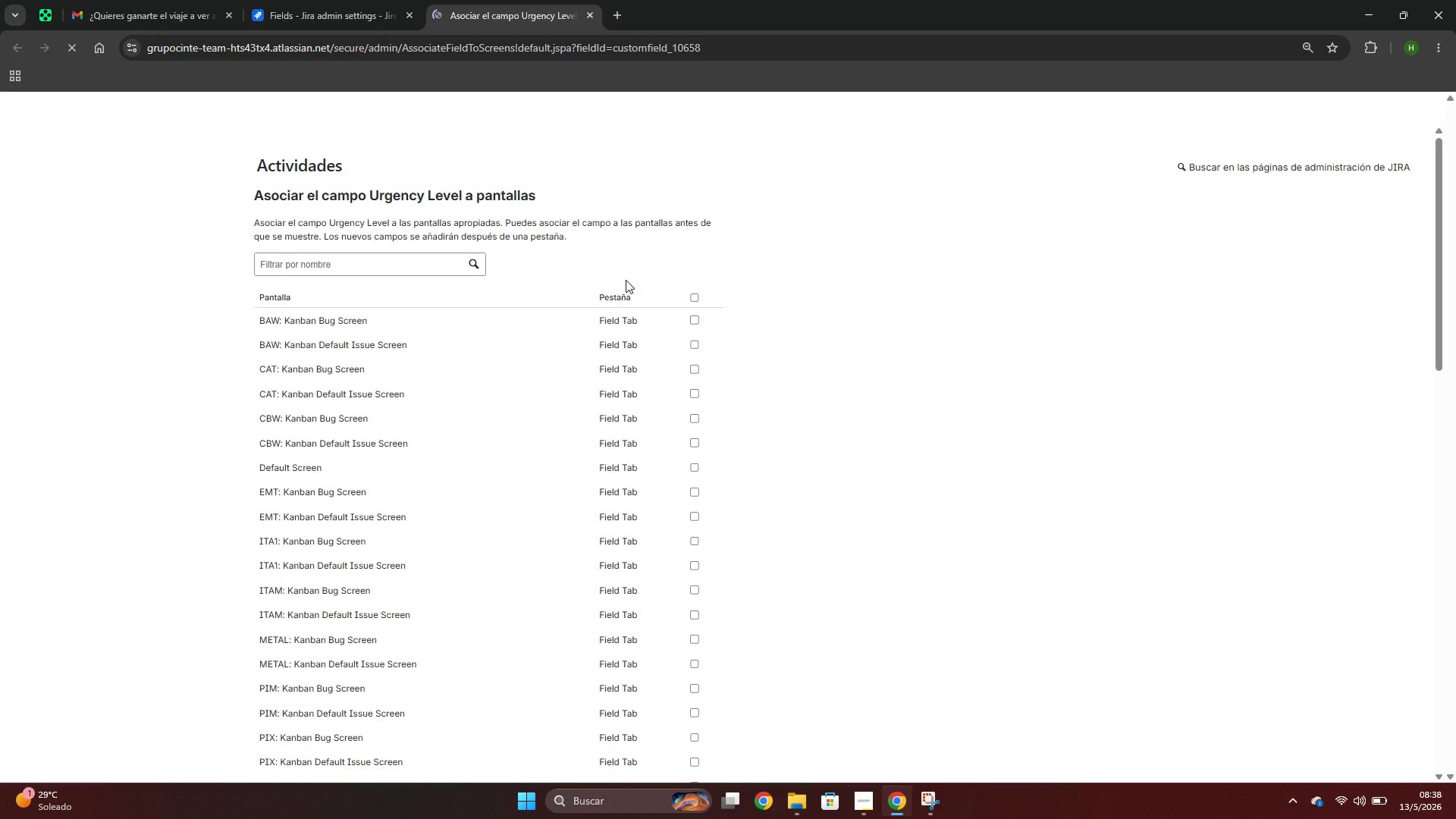 
left_click([696, 301])
 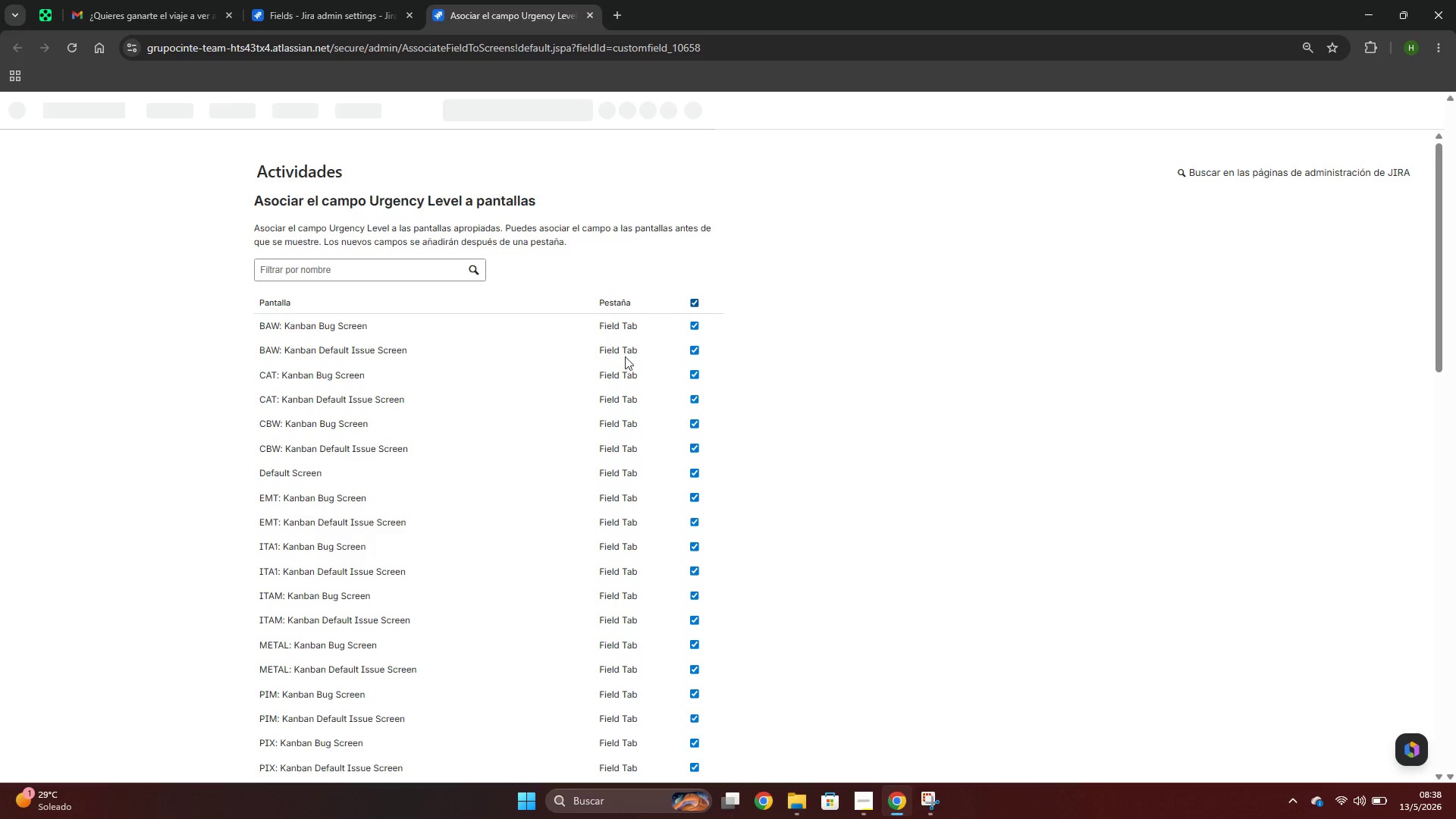 
scroll: coordinate [446, 701], scroll_direction: down, amount: 24.0
 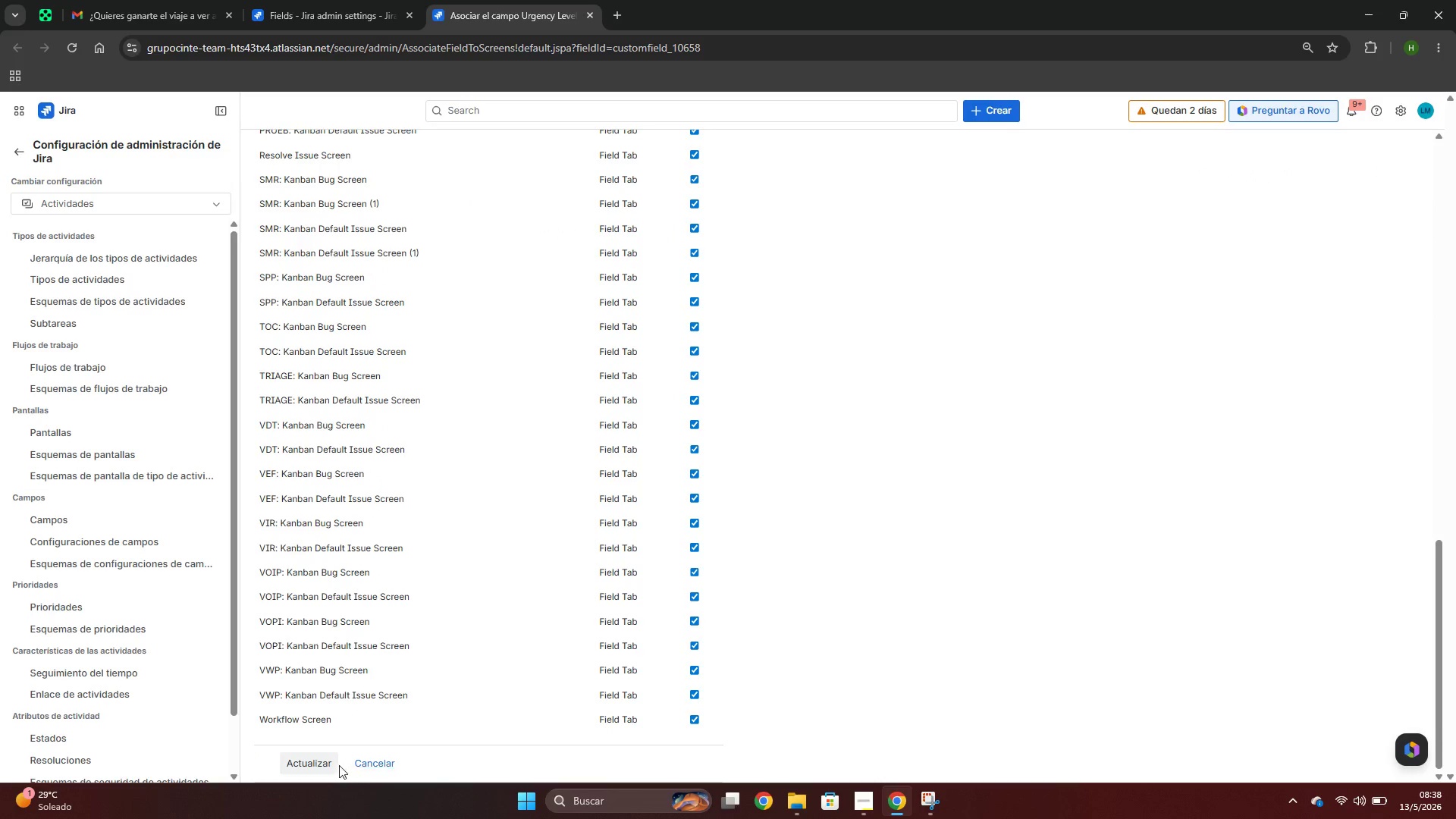 
left_click([330, 764])
 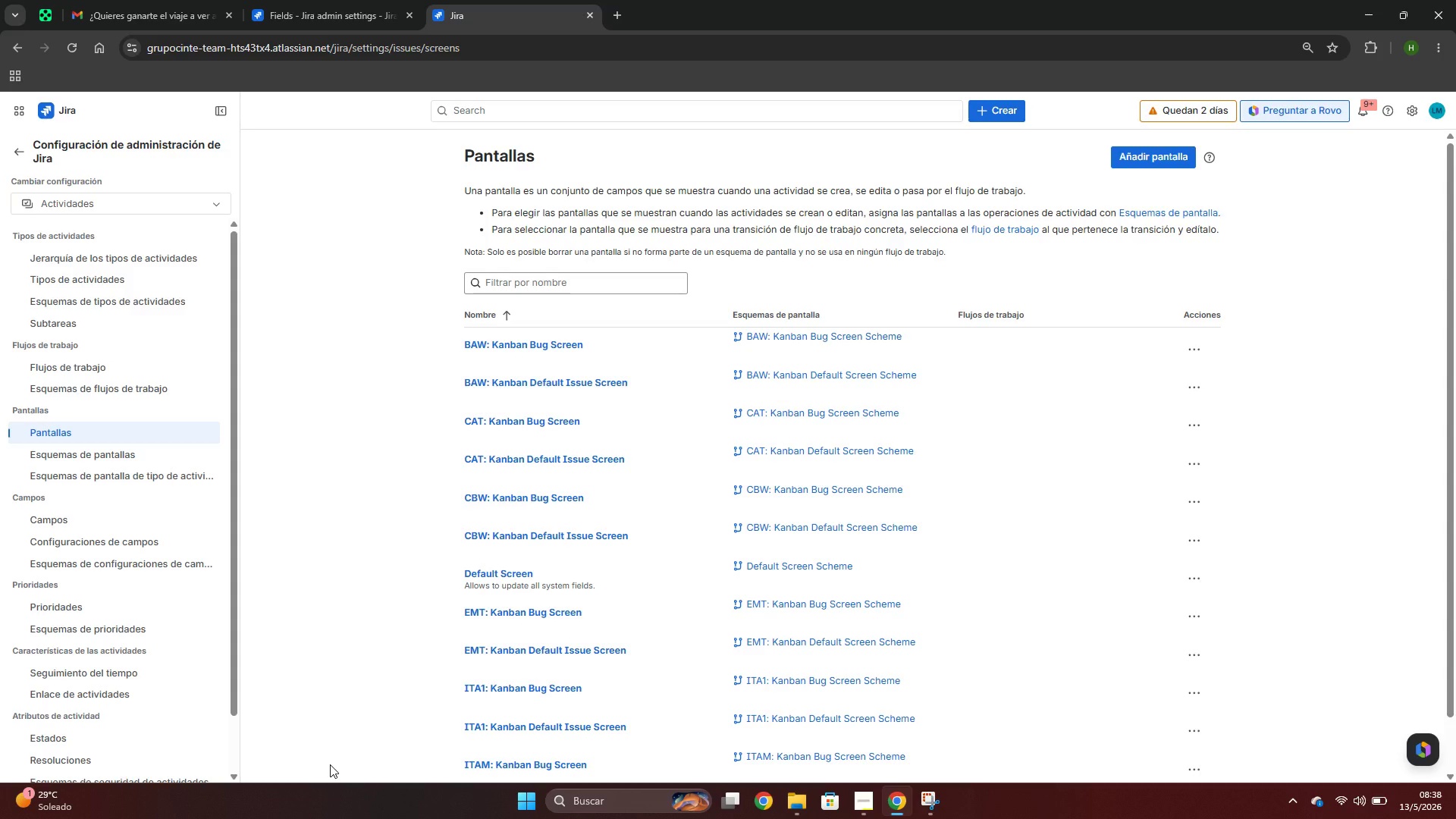 
wait(25.2)
 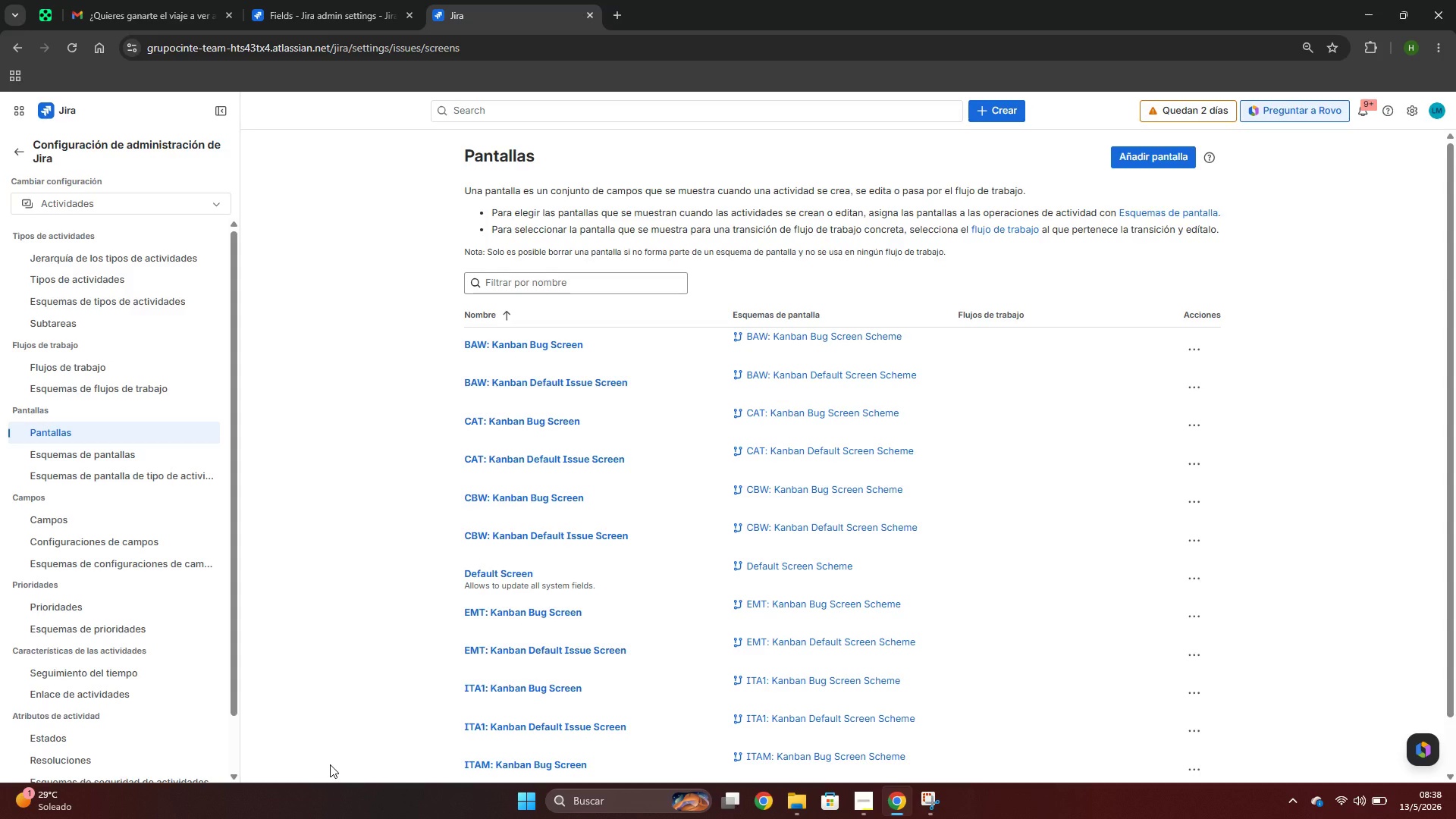 
left_click([18, 158])
 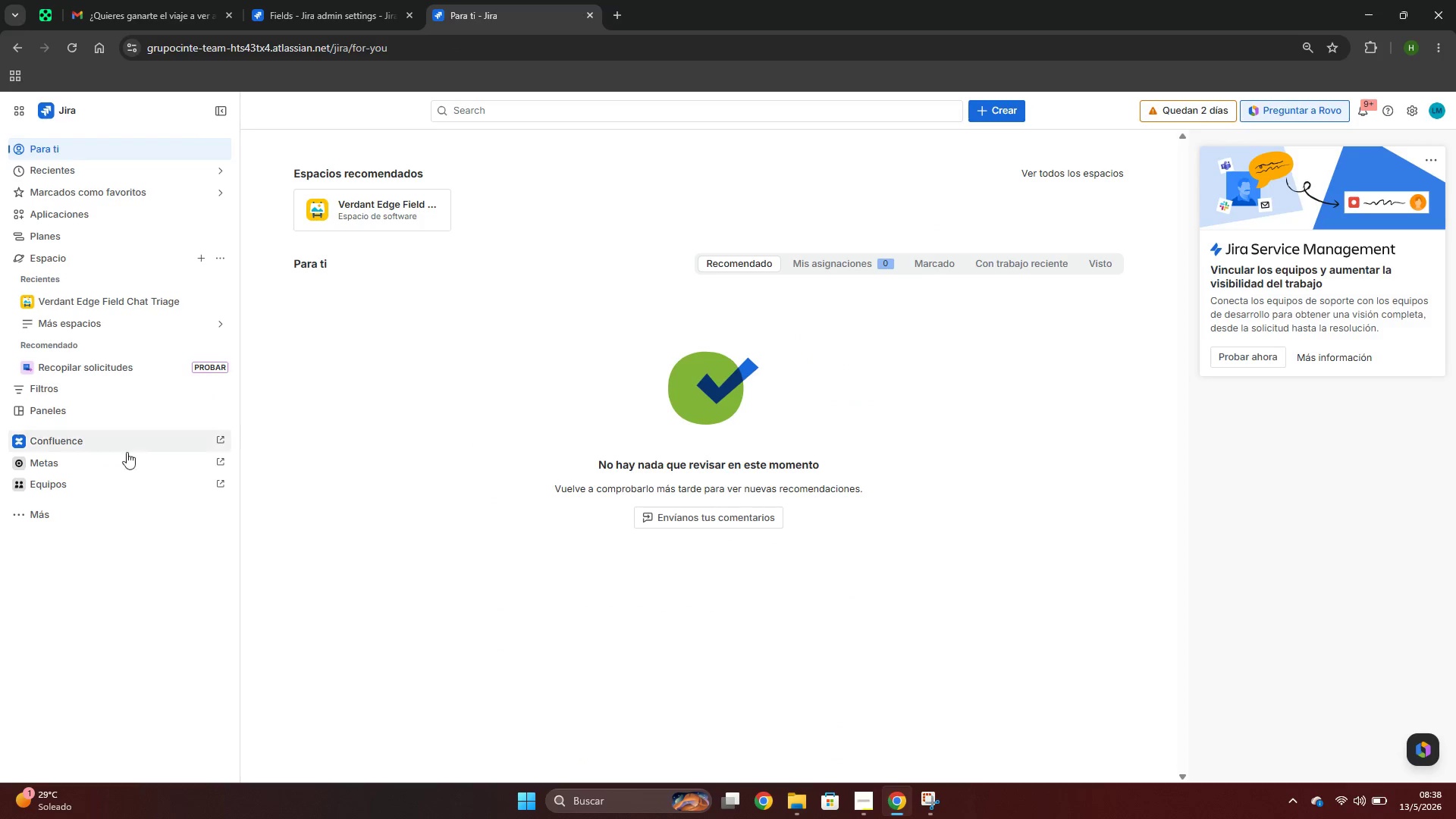 
left_click([100, 305])
 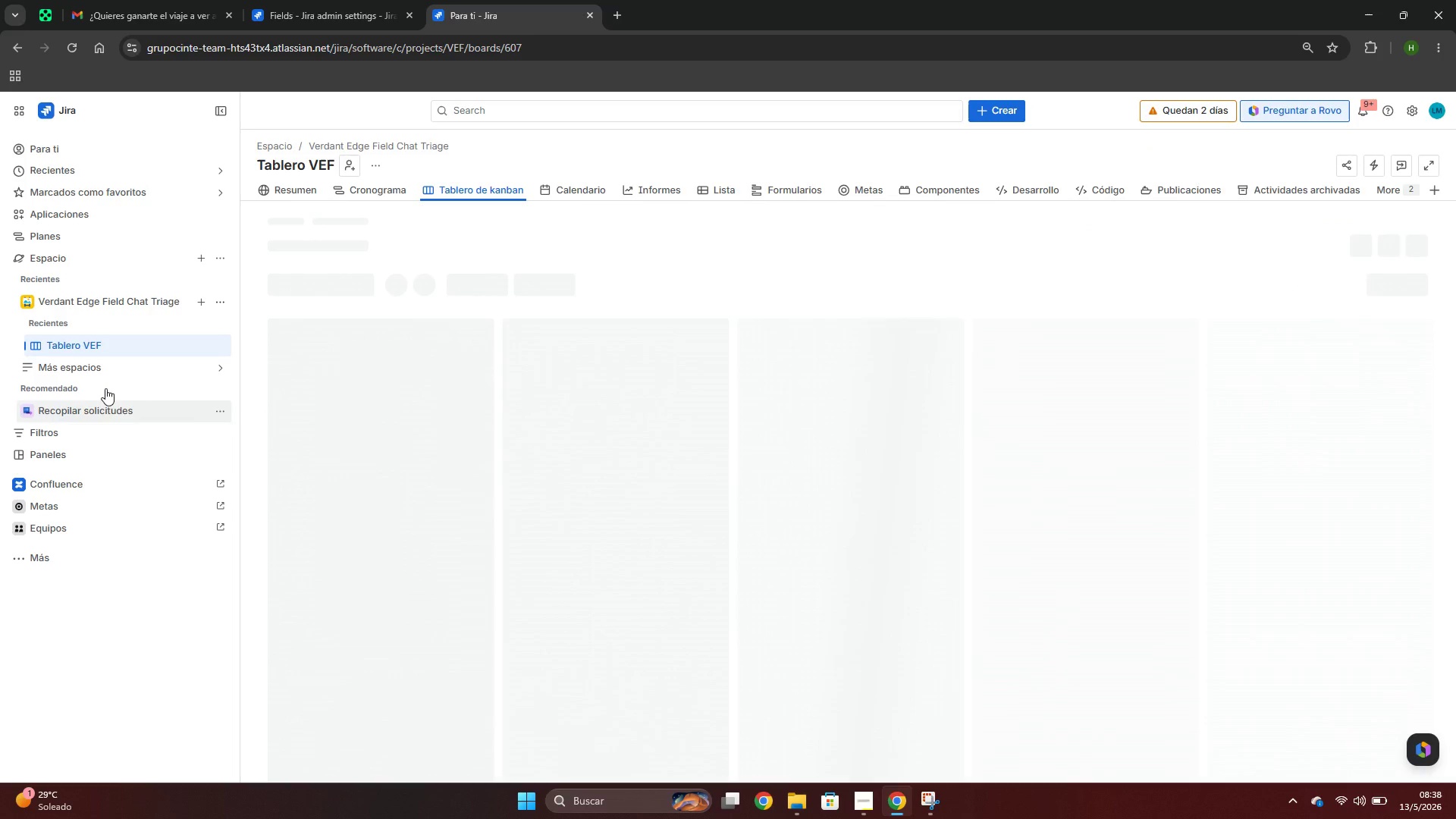 
mouse_move([408, 252])
 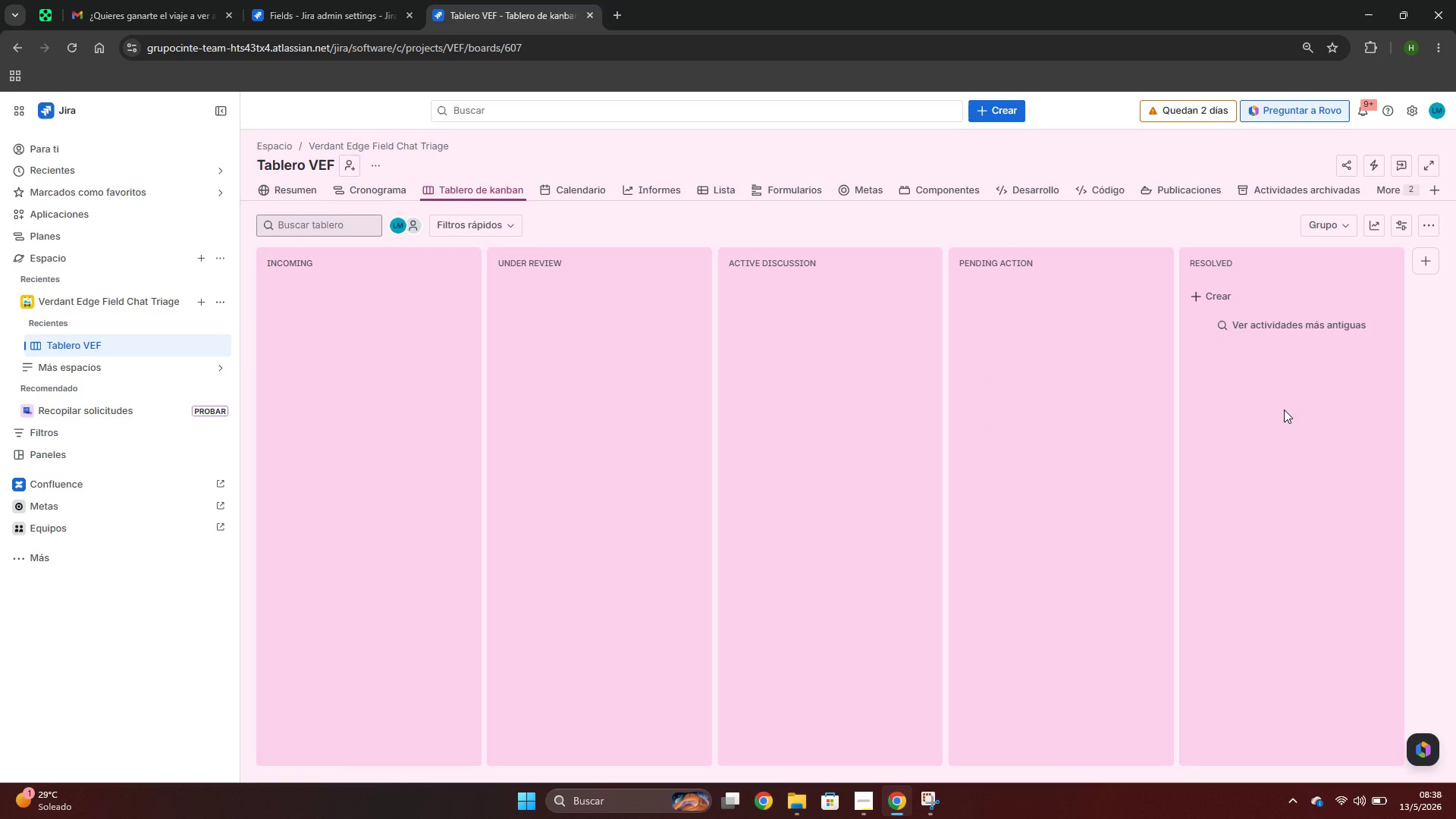 
wait(6.61)
 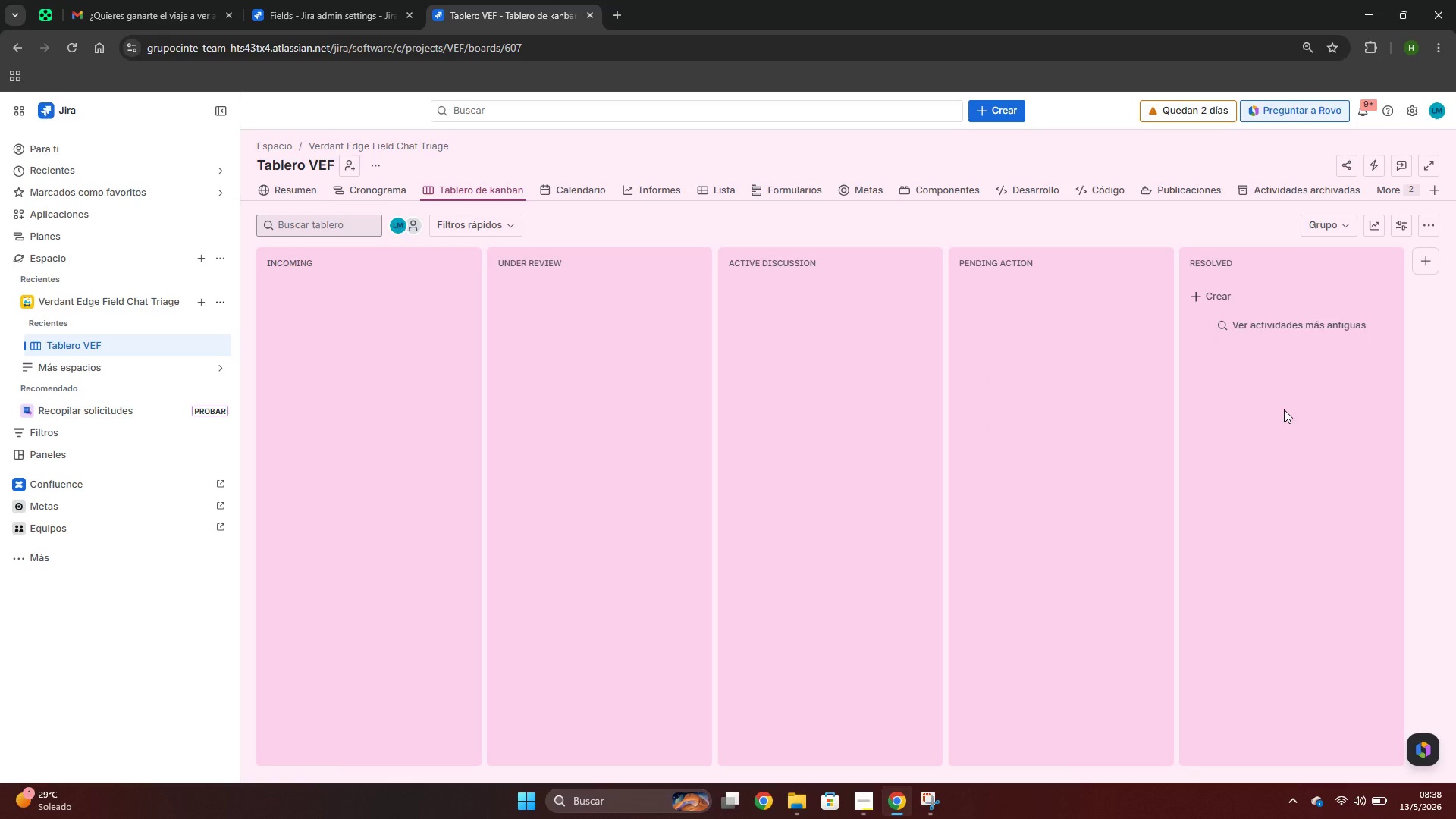 
left_click([804, 798])
 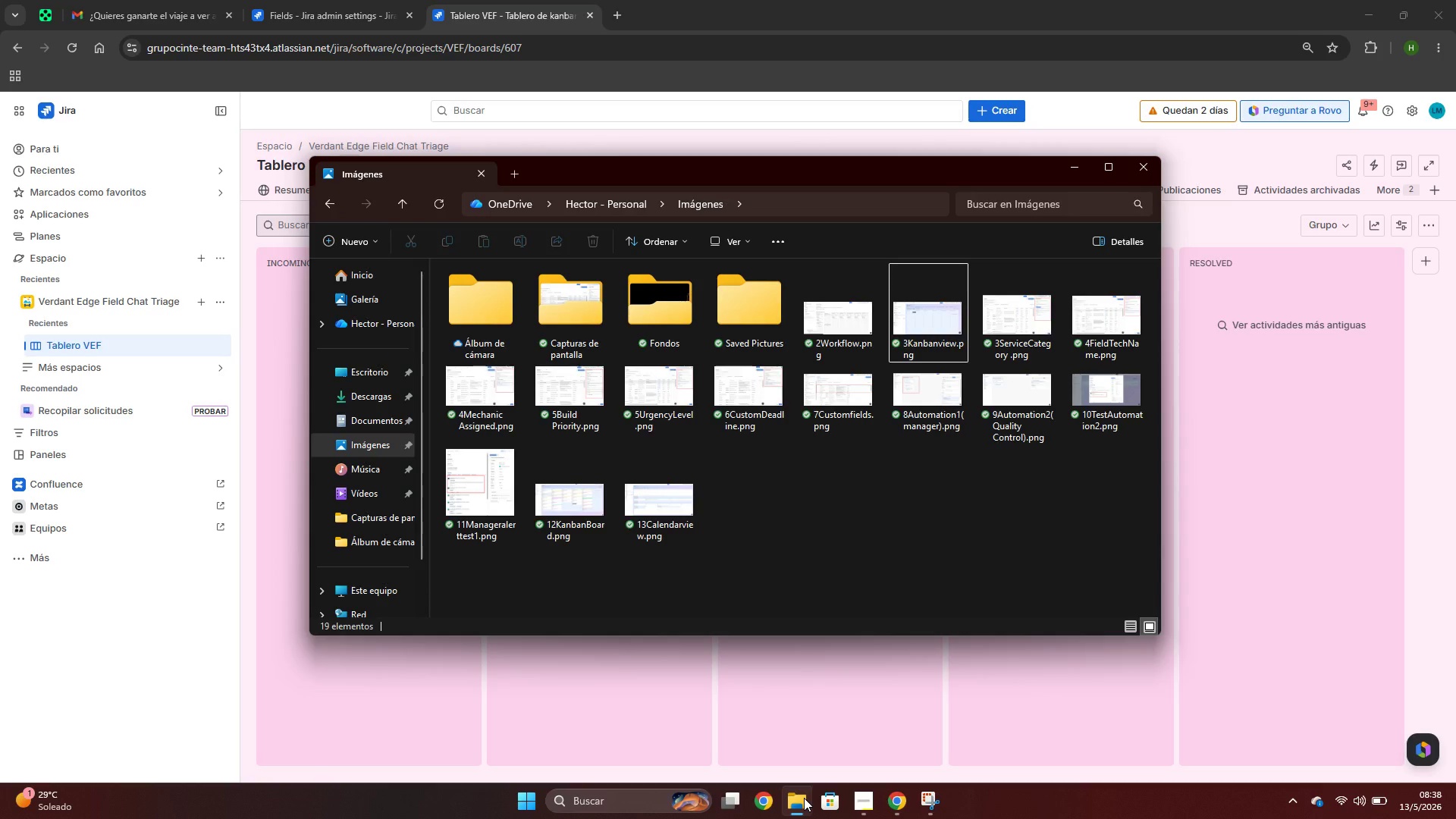 
left_click([804, 798])
 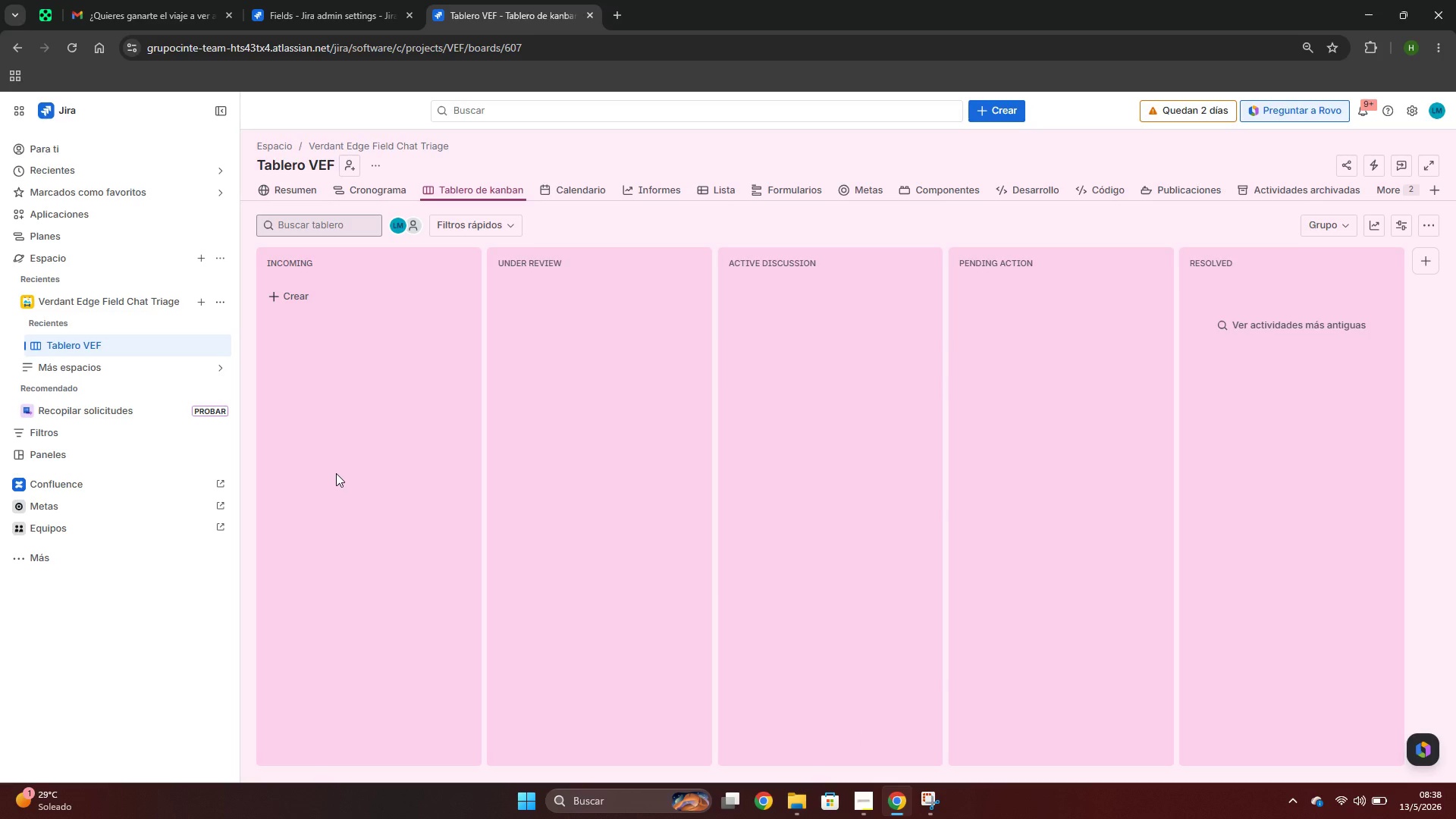 
key(Meta+Shift+S)
 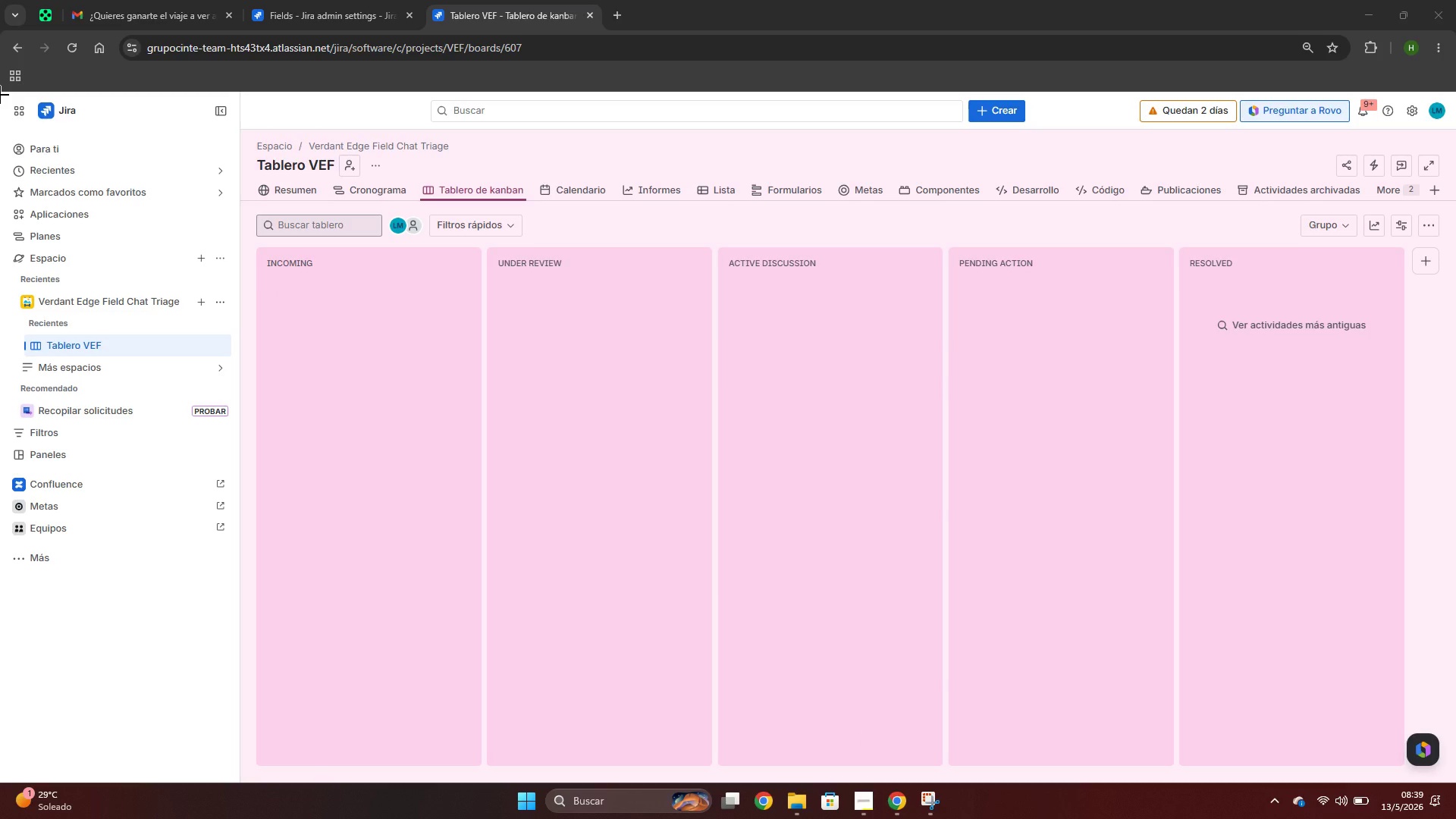 
left_click_drag(start_coordinate=[0, 89], to_coordinate=[1454, 783])
 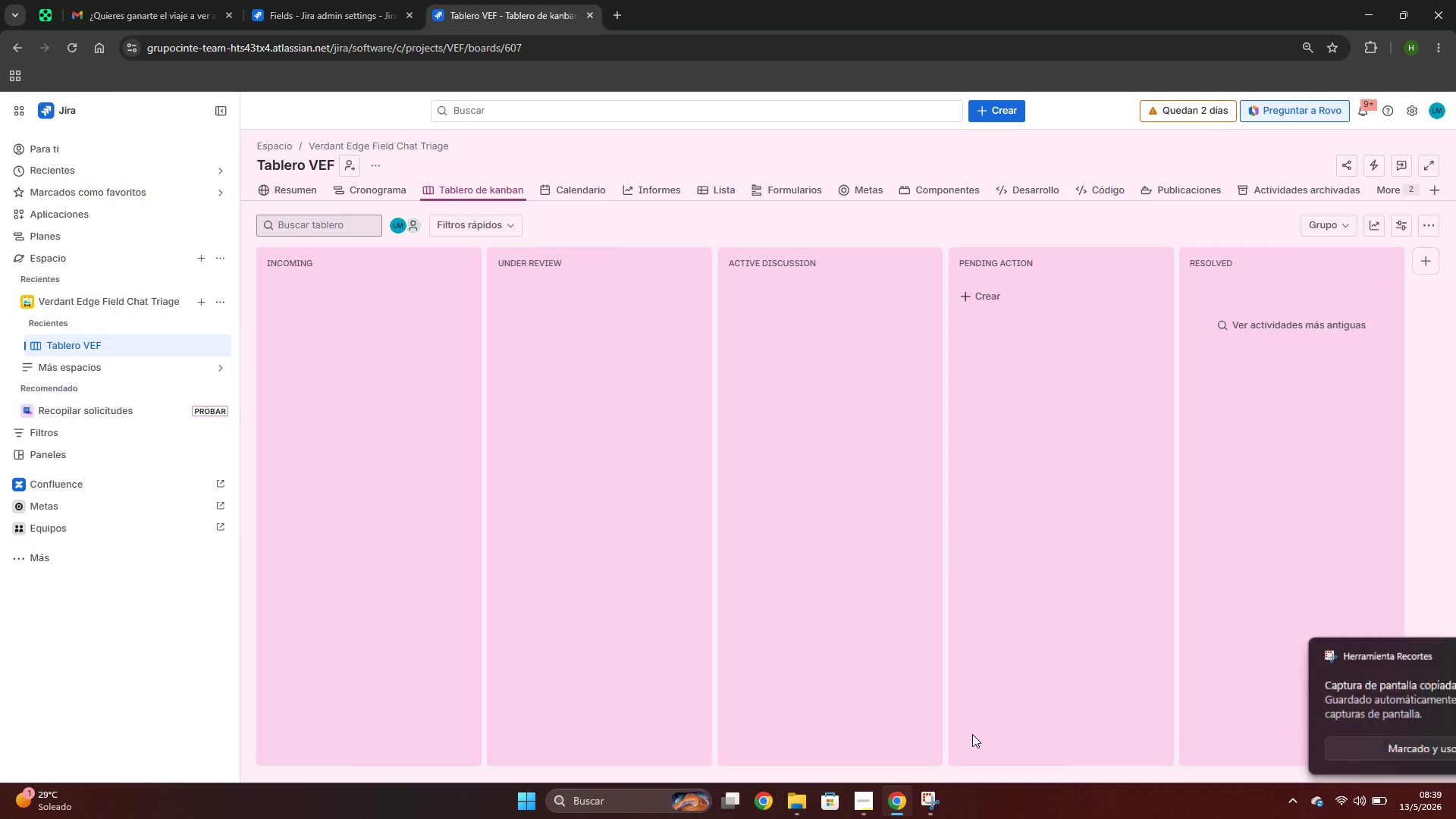 
left_click([1248, 704])
 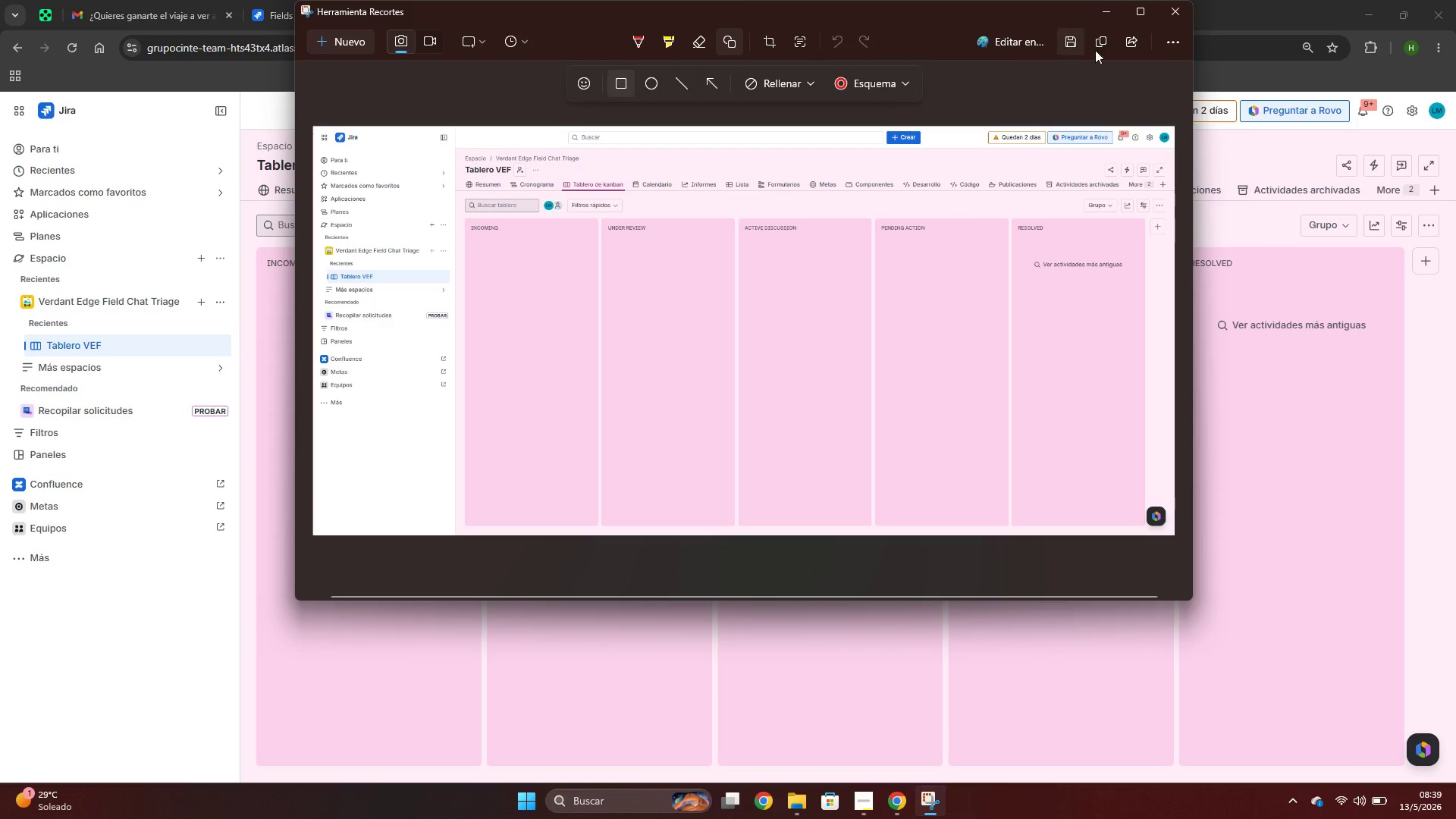 
left_click([1081, 39])
 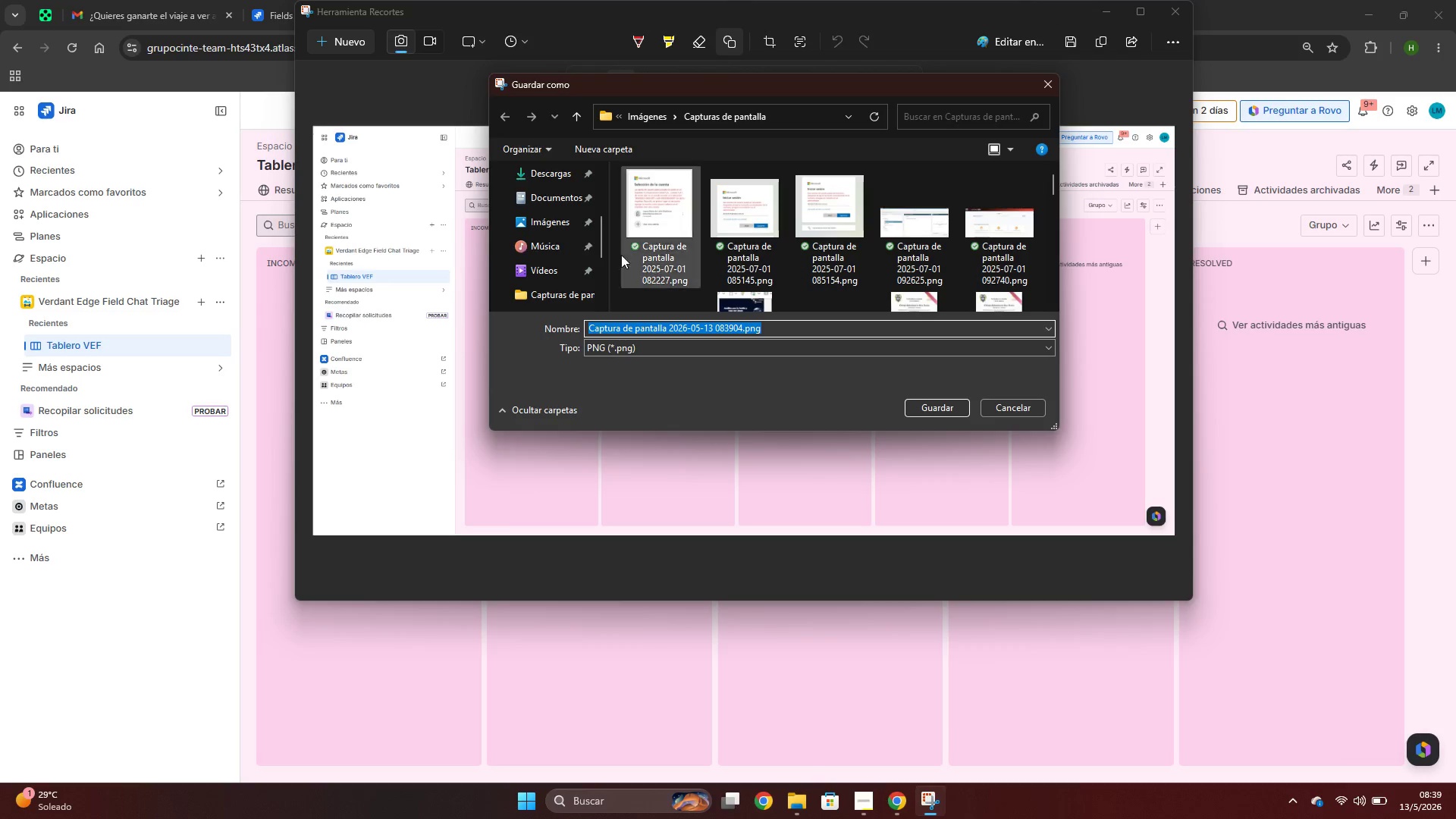 
left_click([548, 228])
 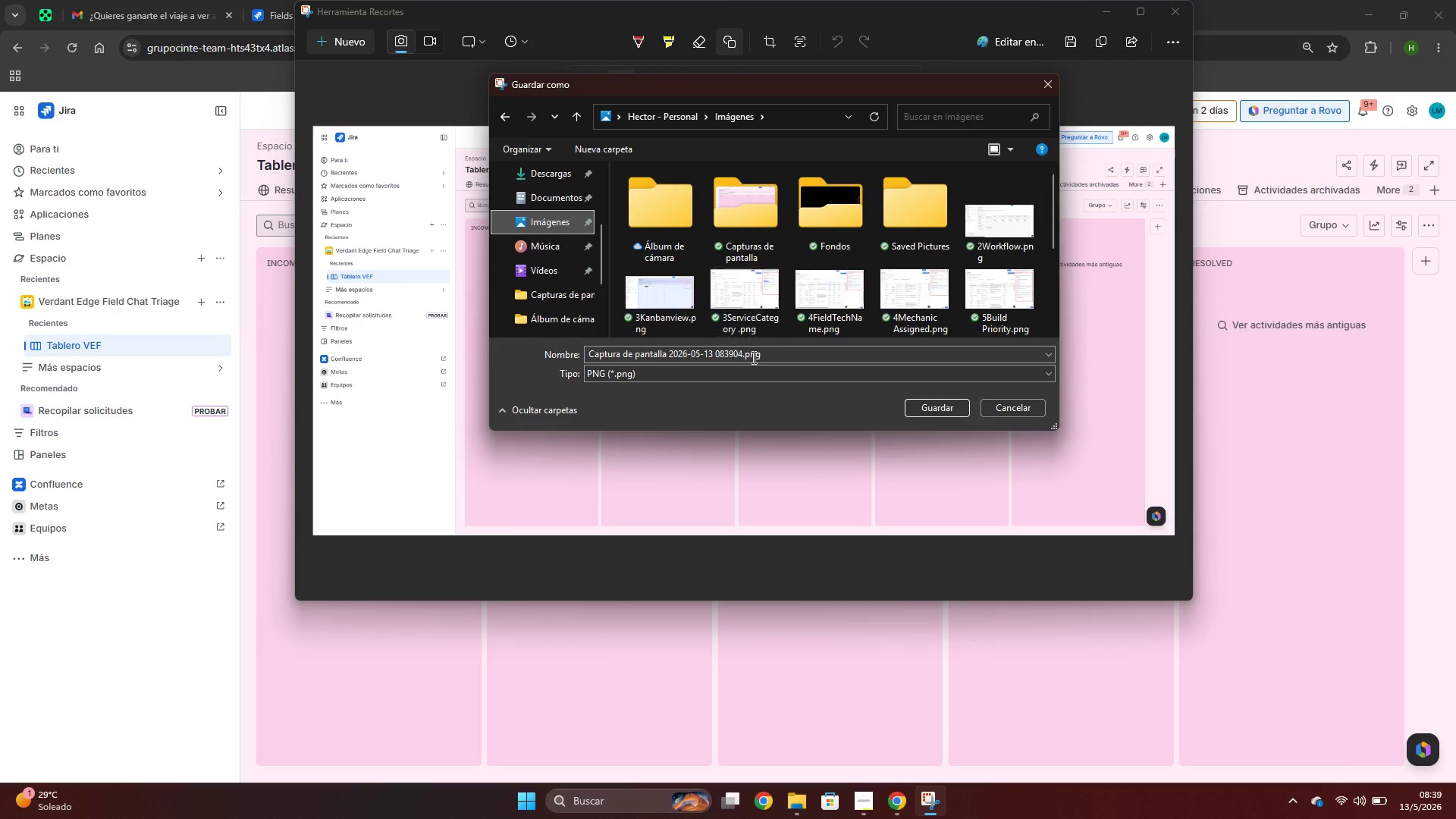 
left_click([763, 358])
 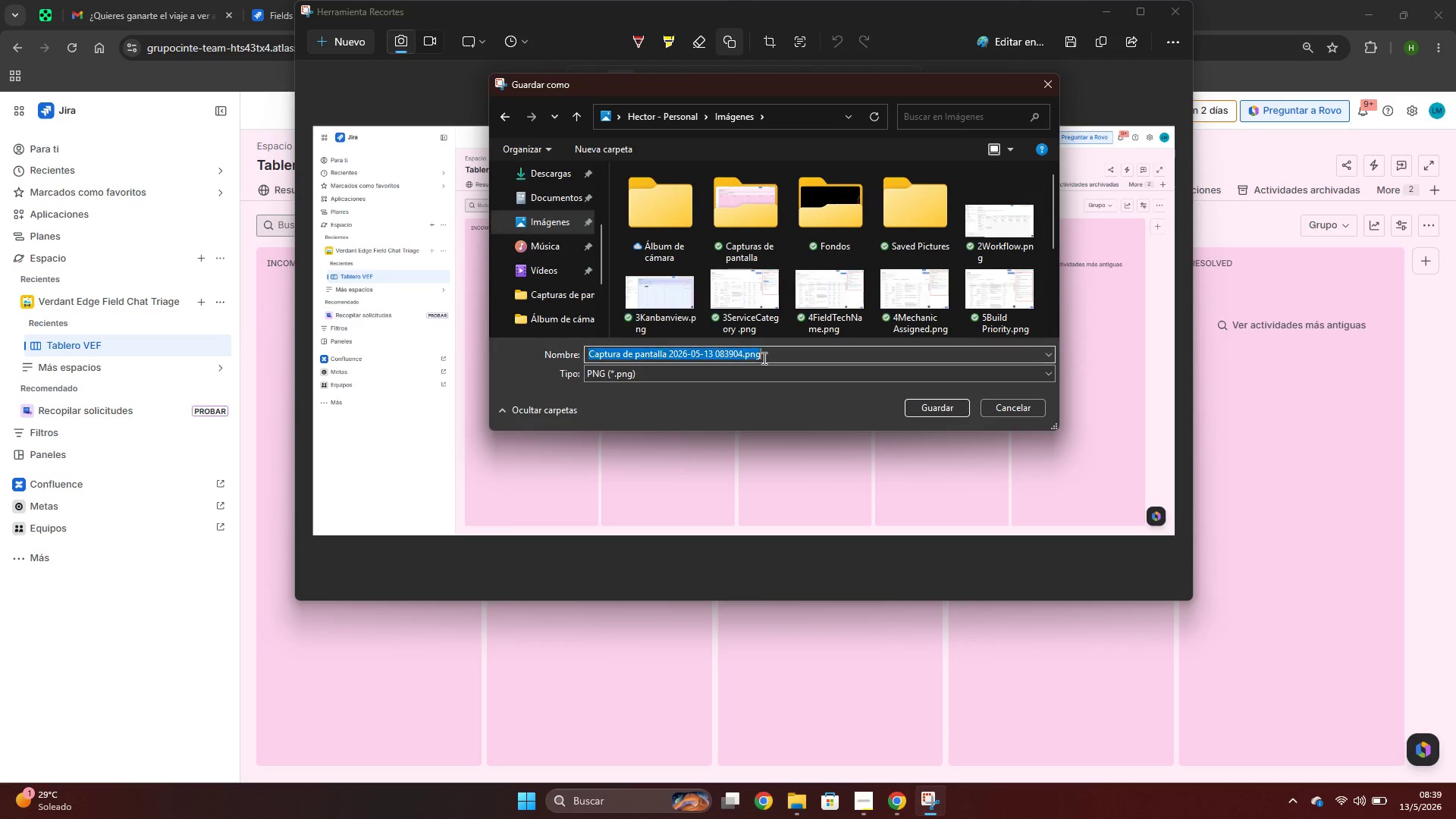 
type(1Proeuy)
key(Backspace)
key(Backspace)
key(Backspace)
type(yectoFC)
key(Backspace)
key(Backspace)
type(Configurate)
 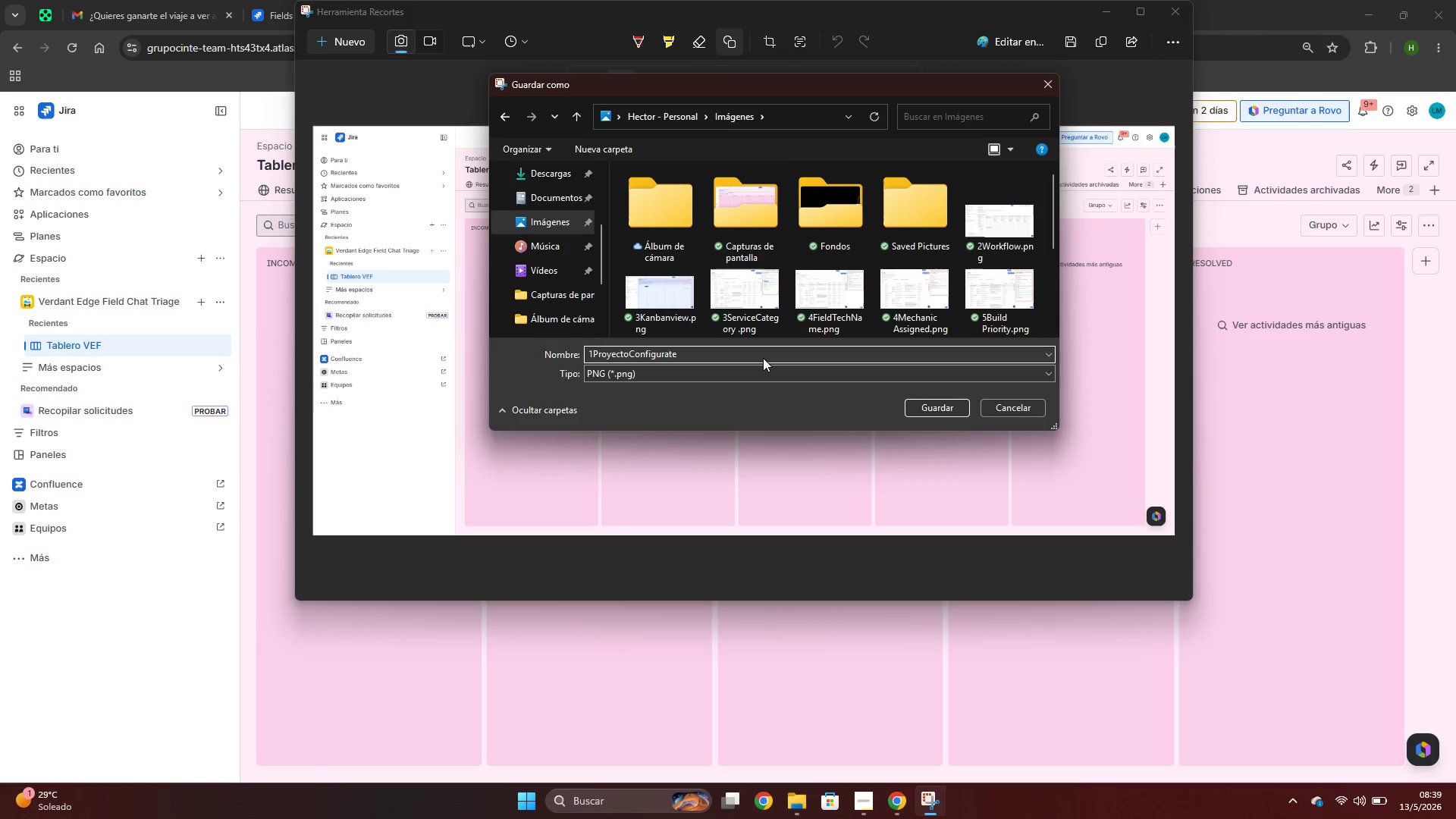 
left_click([629, 355])
 